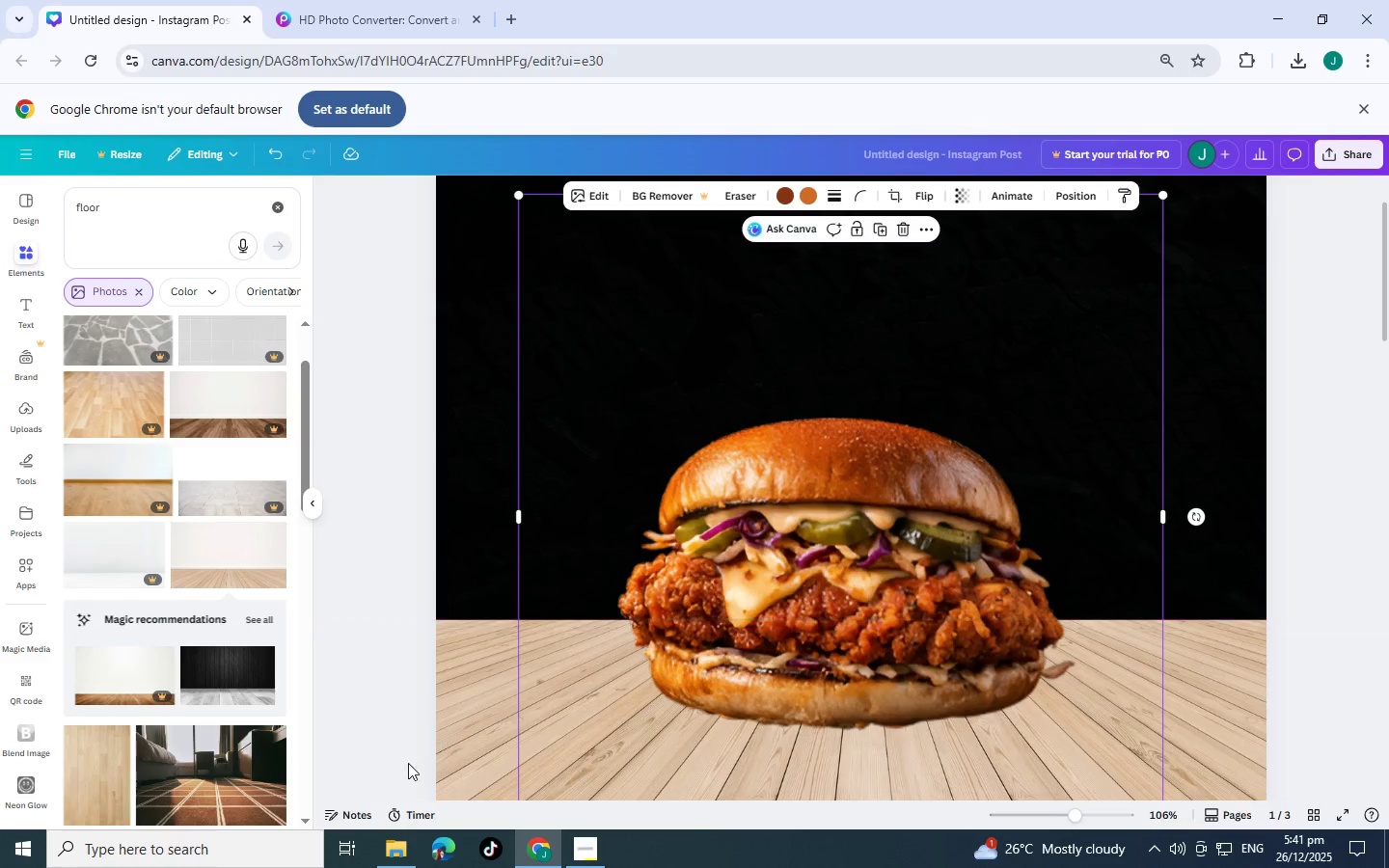 
scroll: coordinate [230, 502], scroll_direction: down, amount: 13.0
 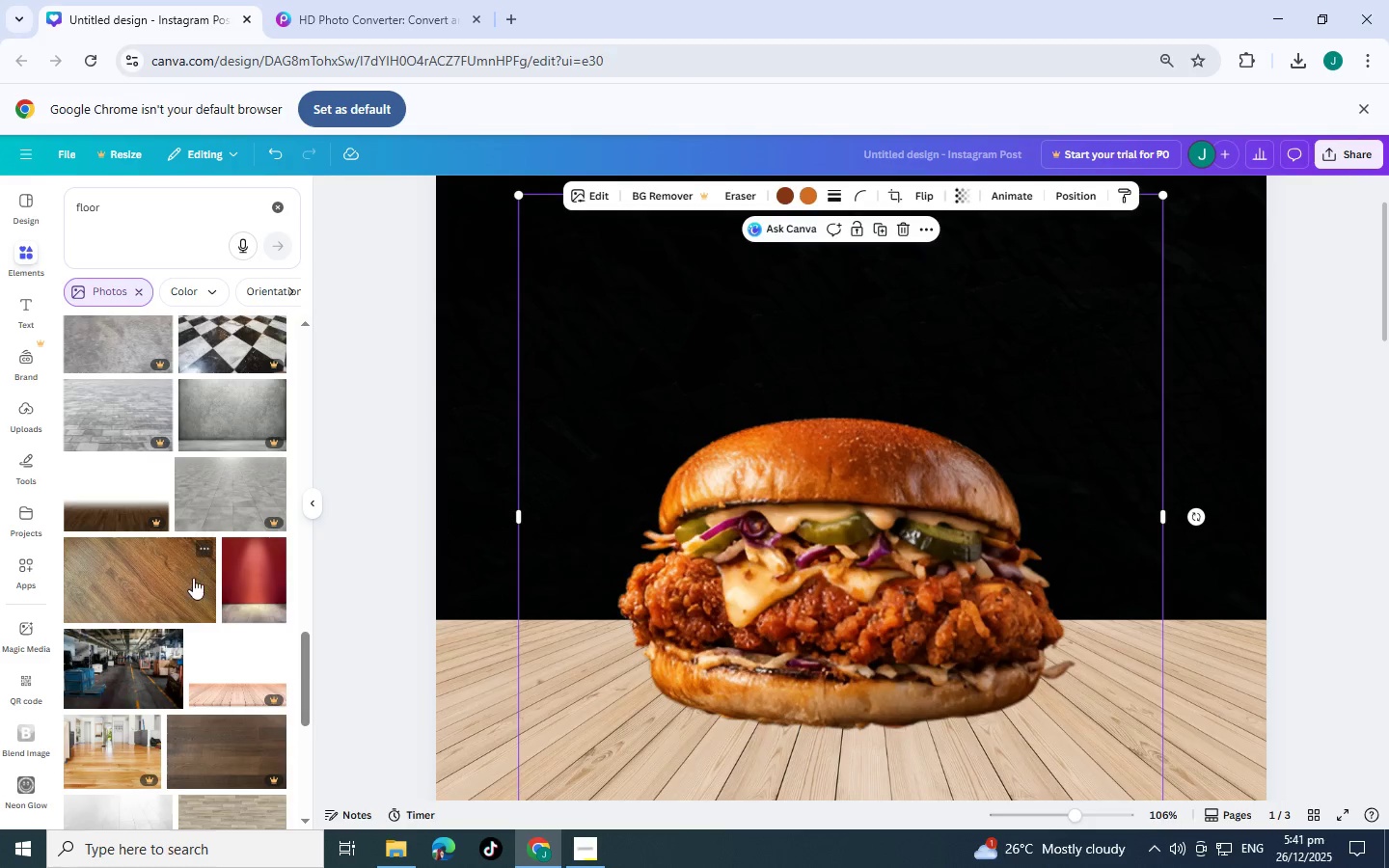 
scroll: coordinate [194, 584], scroll_direction: down, amount: 2.0
 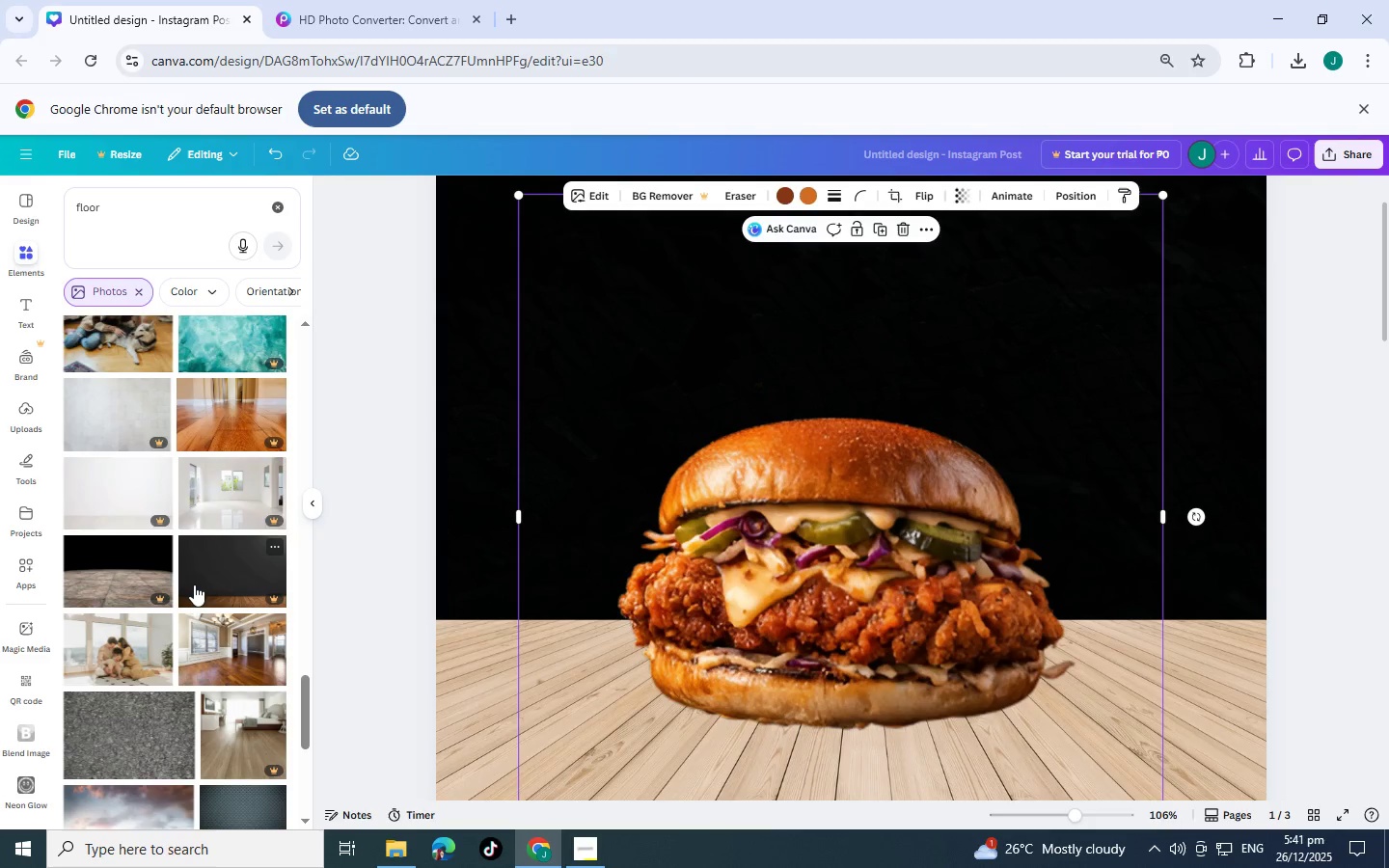 
left_click([135, 286])
 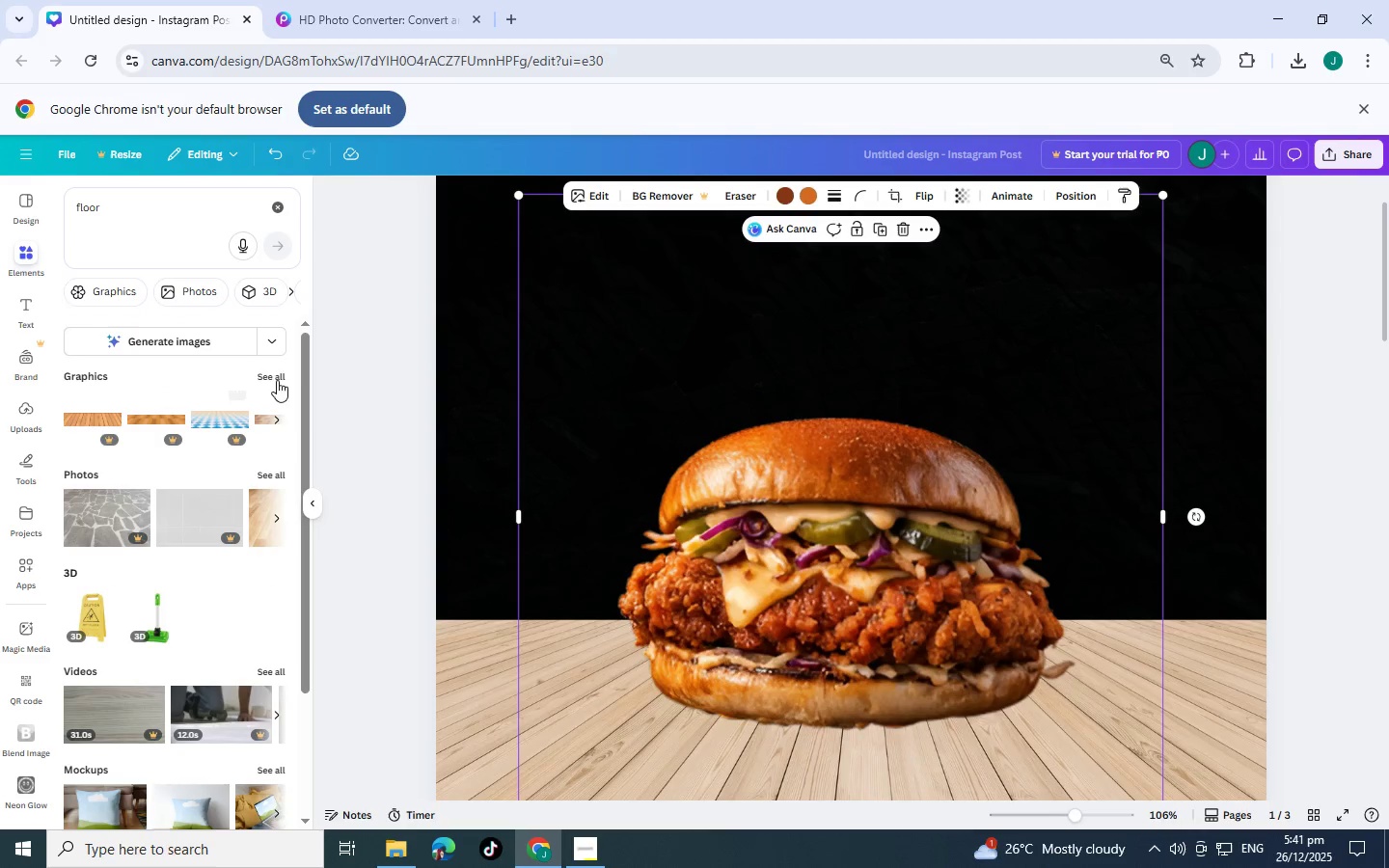 
left_click([277, 373])
 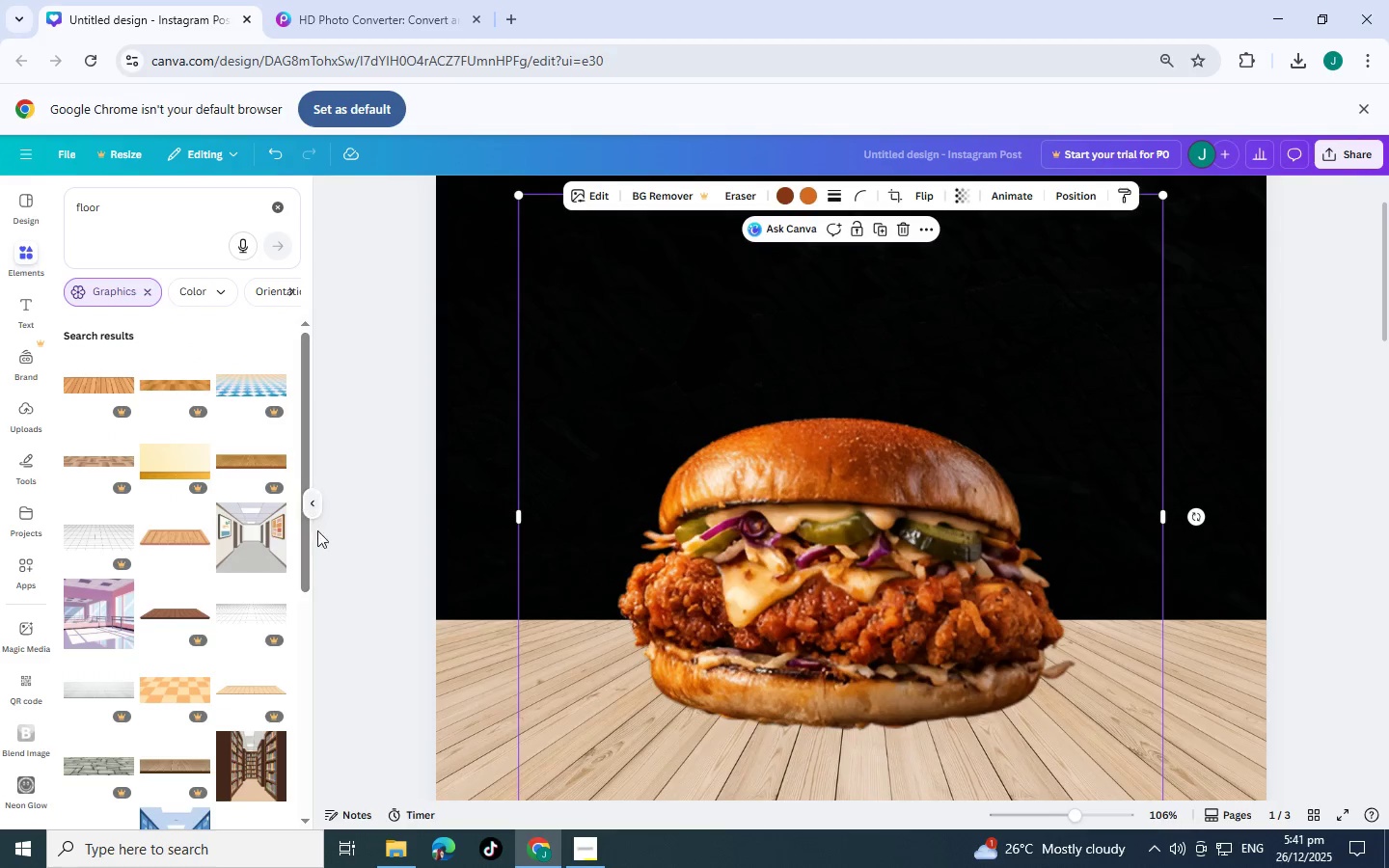 
scroll: coordinate [206, 587], scroll_direction: down, amount: 1.0
 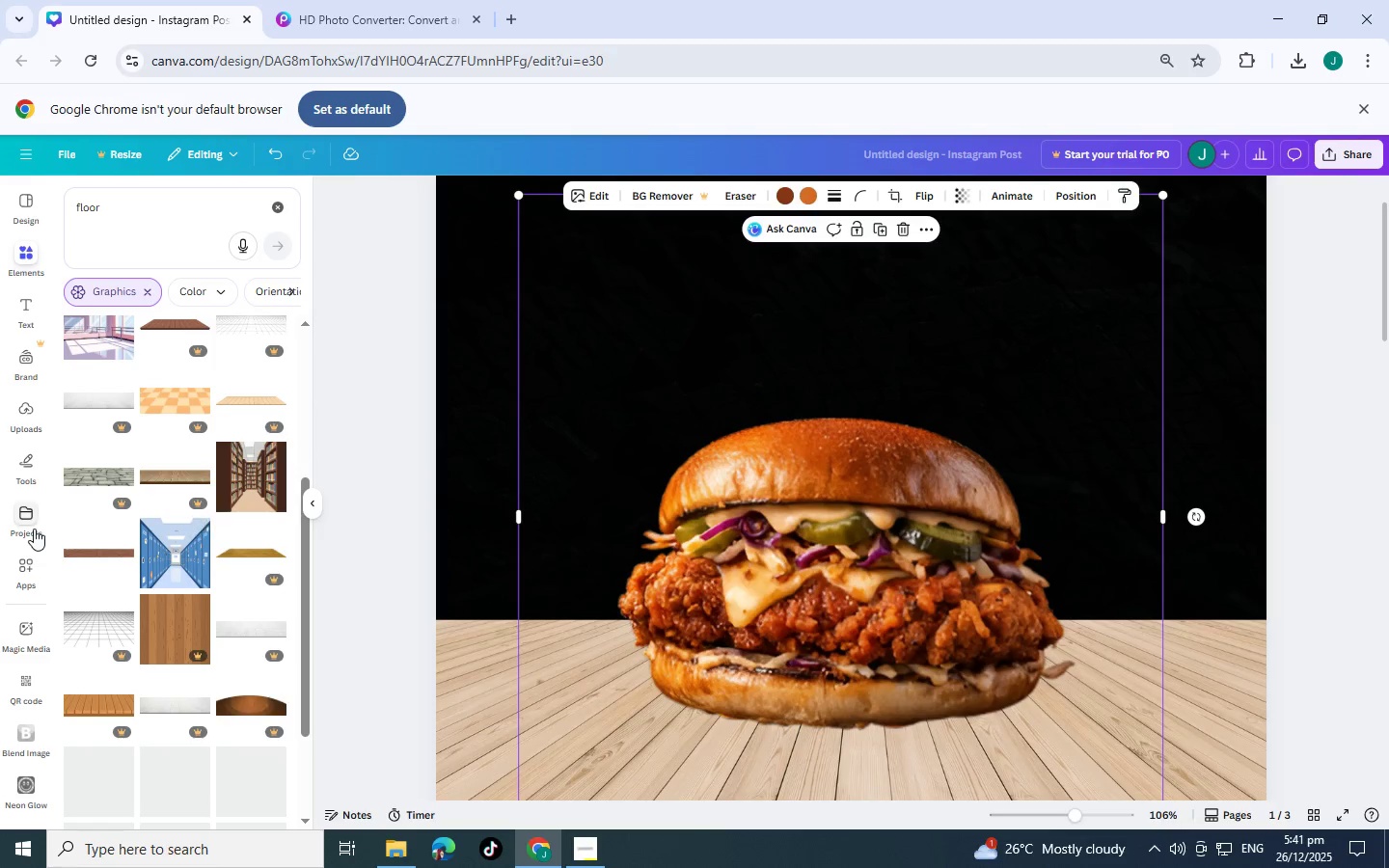 
left_click([116, 548])
 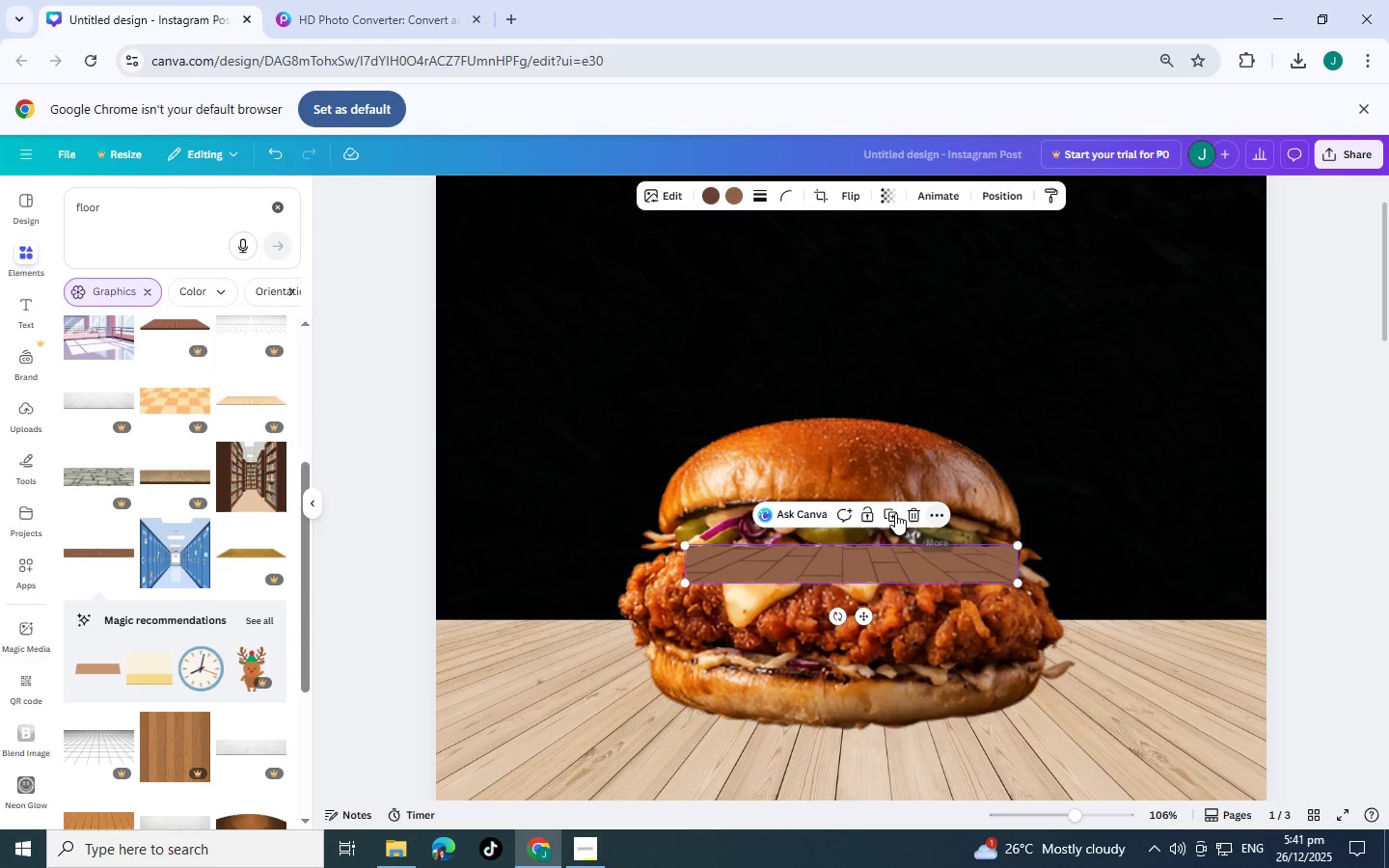 
left_click([913, 517])
 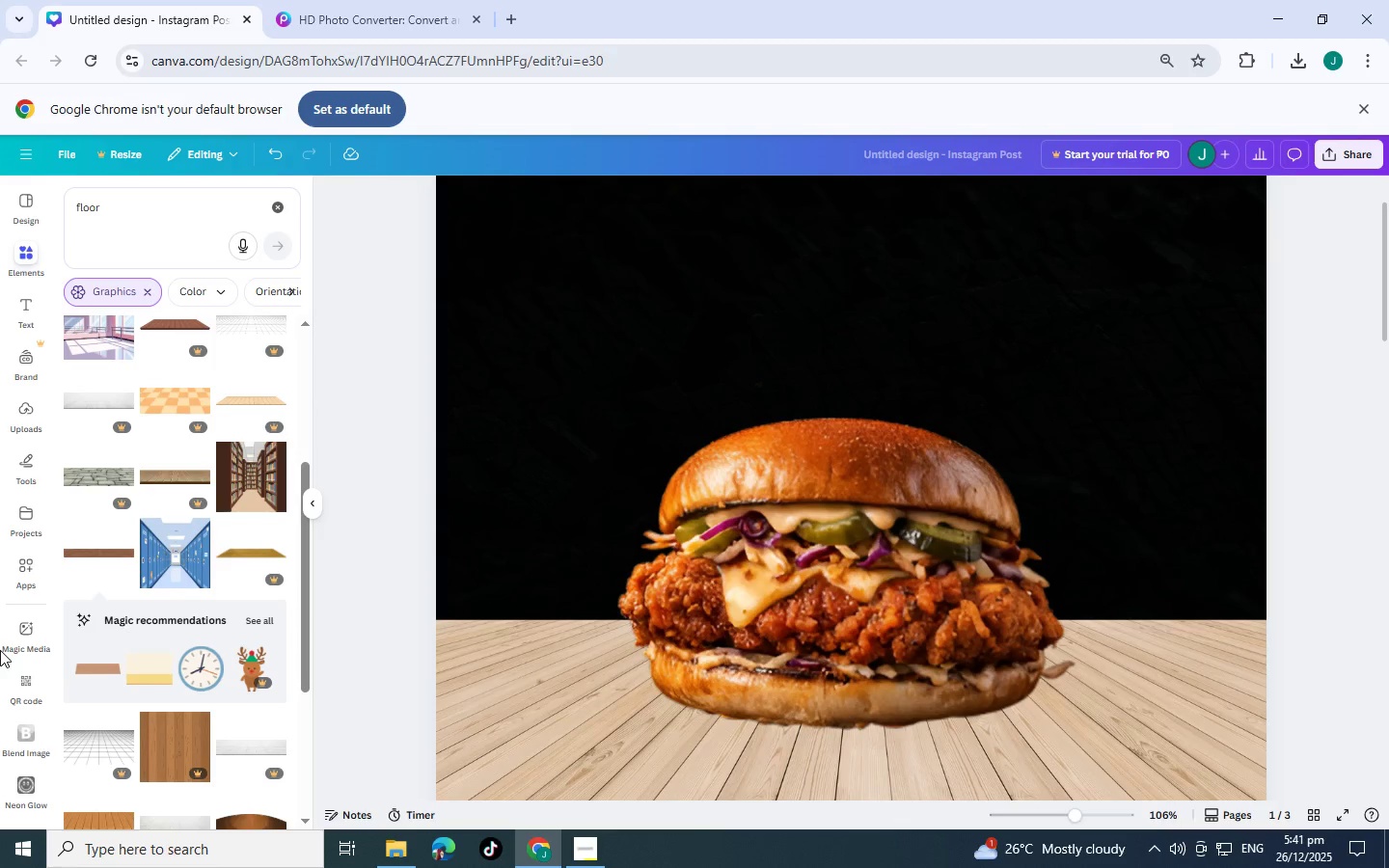 
scroll: coordinate [136, 602], scroll_direction: down, amount: 7.0
 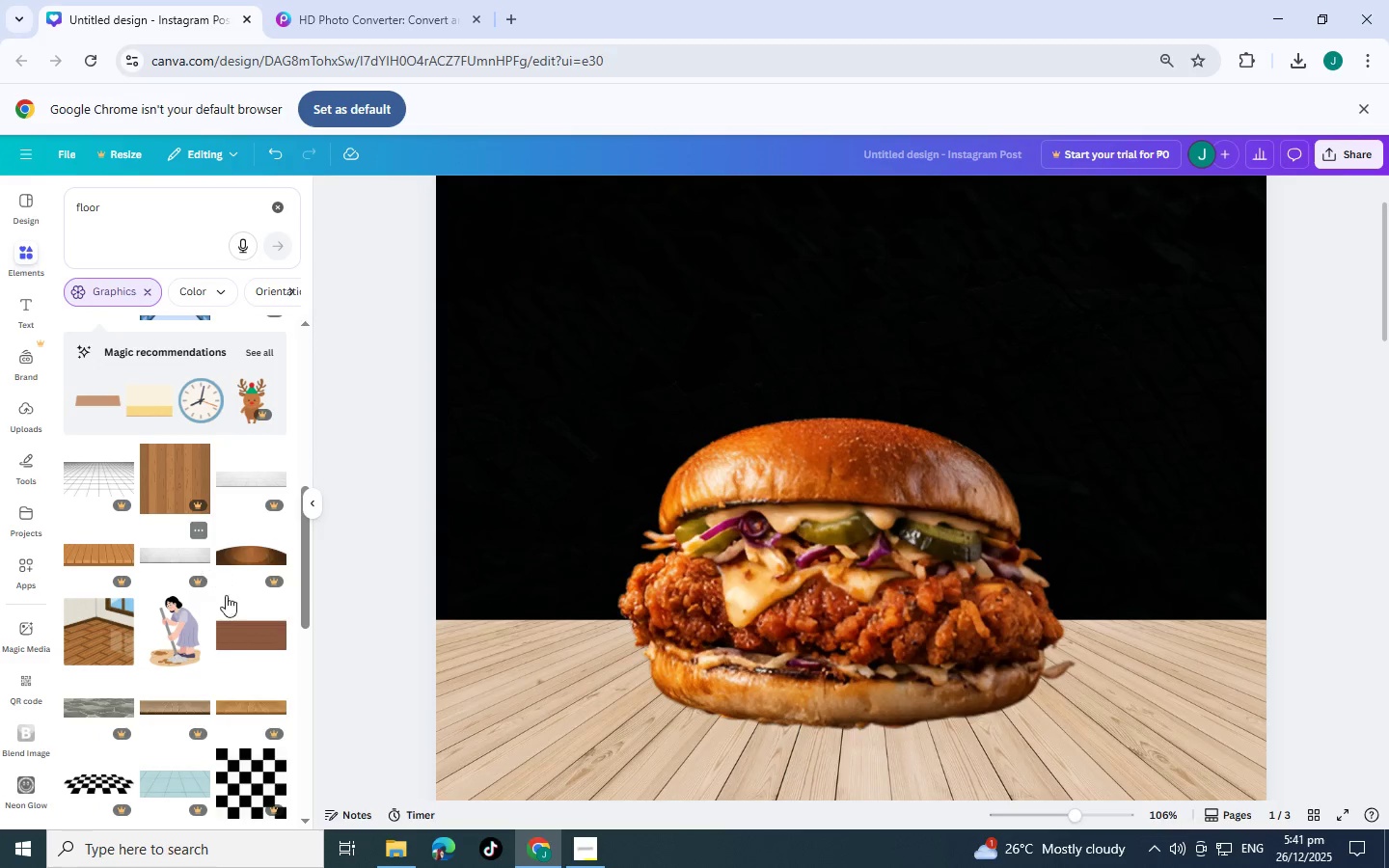 
left_click([229, 640])
 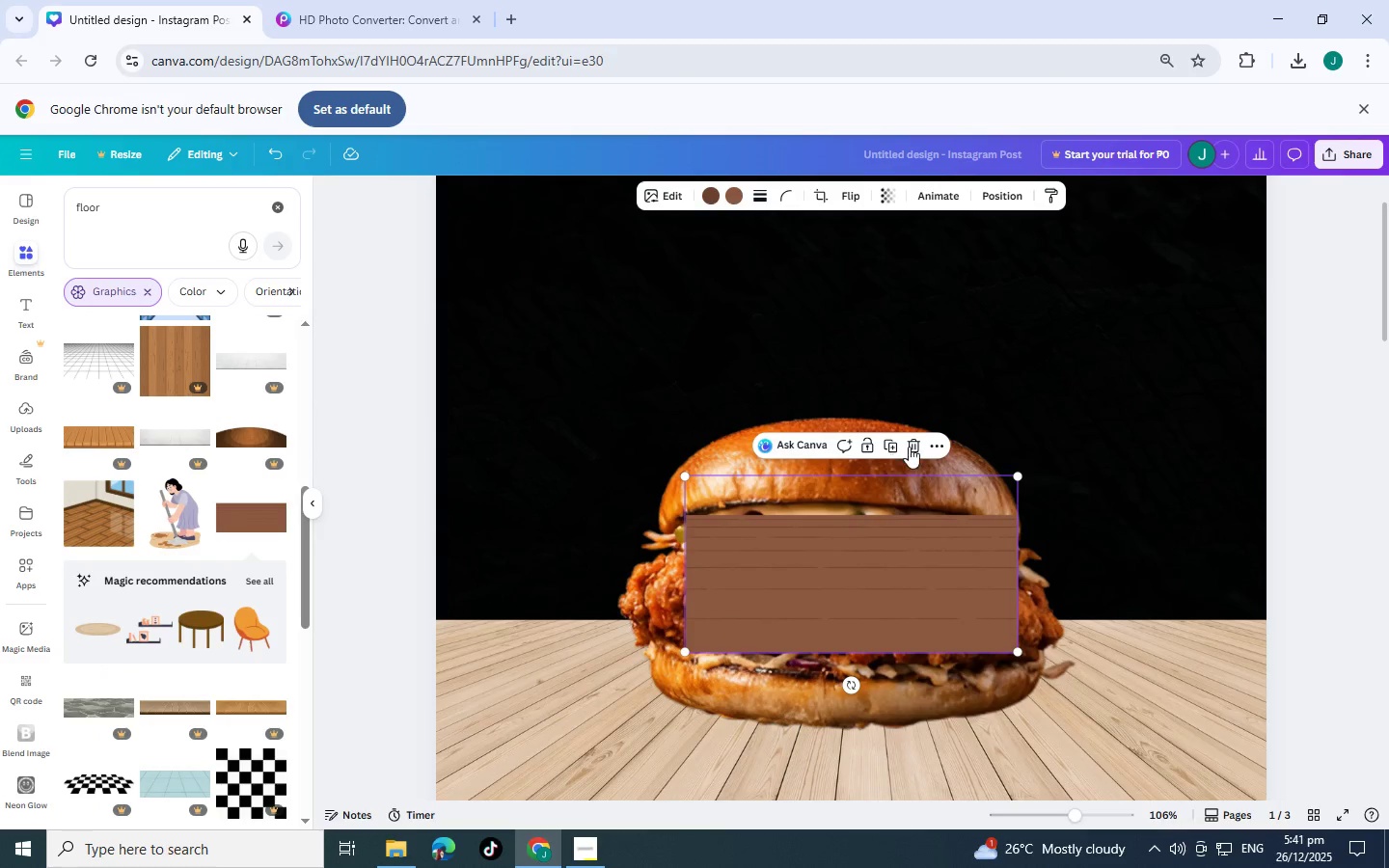 
left_click([911, 446])
 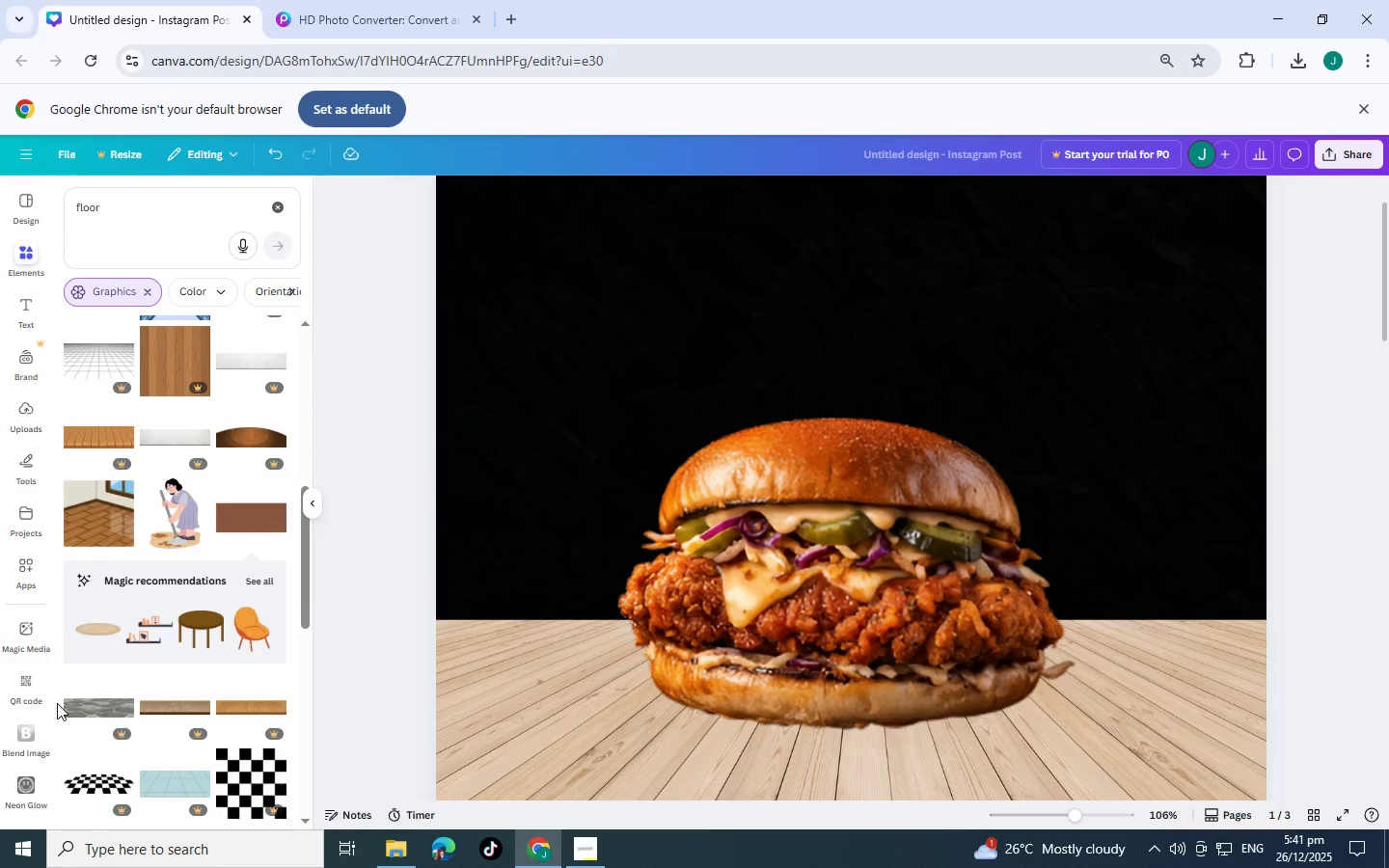 
scroll: coordinate [125, 698], scroll_direction: down, amount: 6.0
 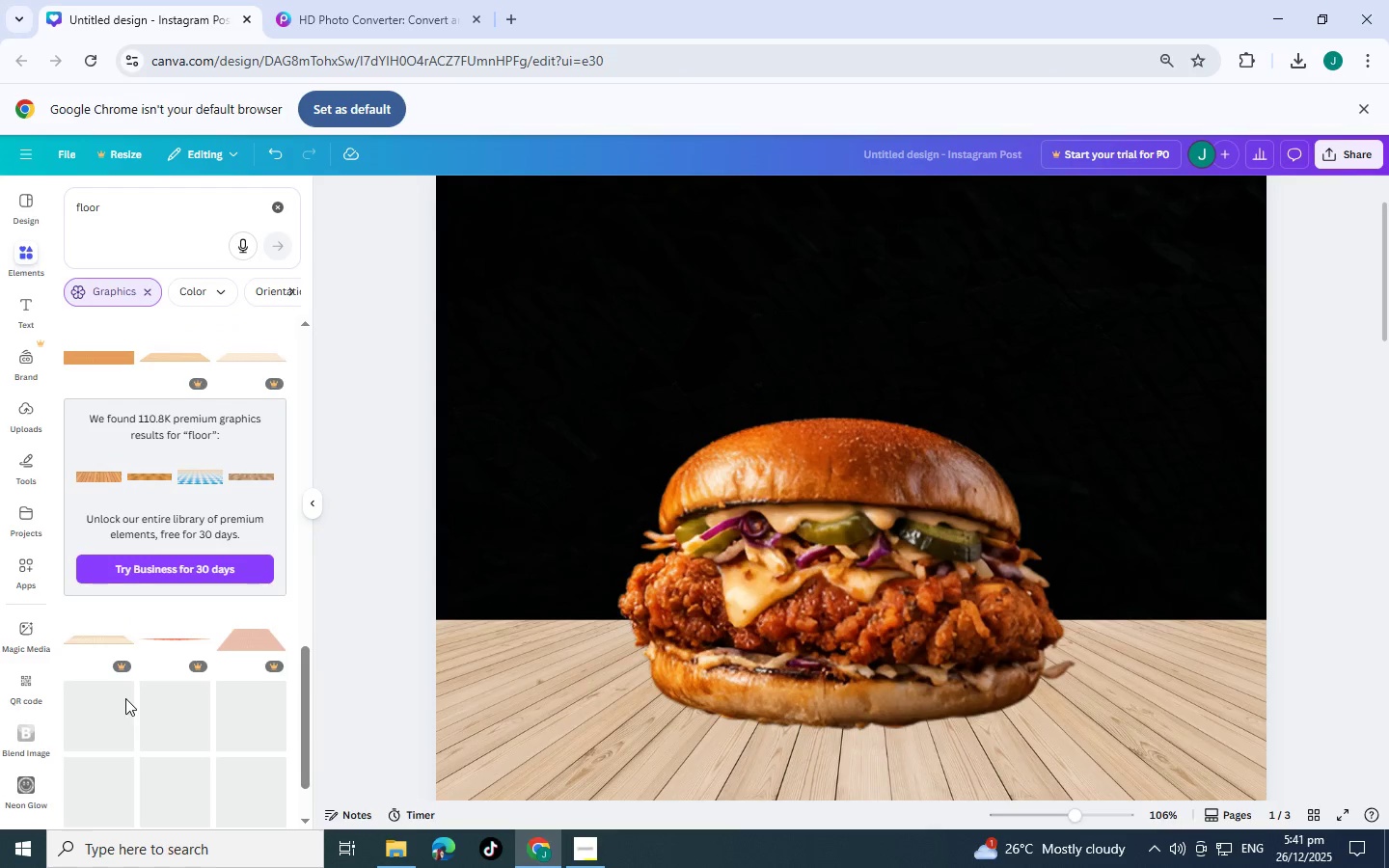 
scroll: coordinate [125, 698], scroll_direction: up, amount: 2.0
 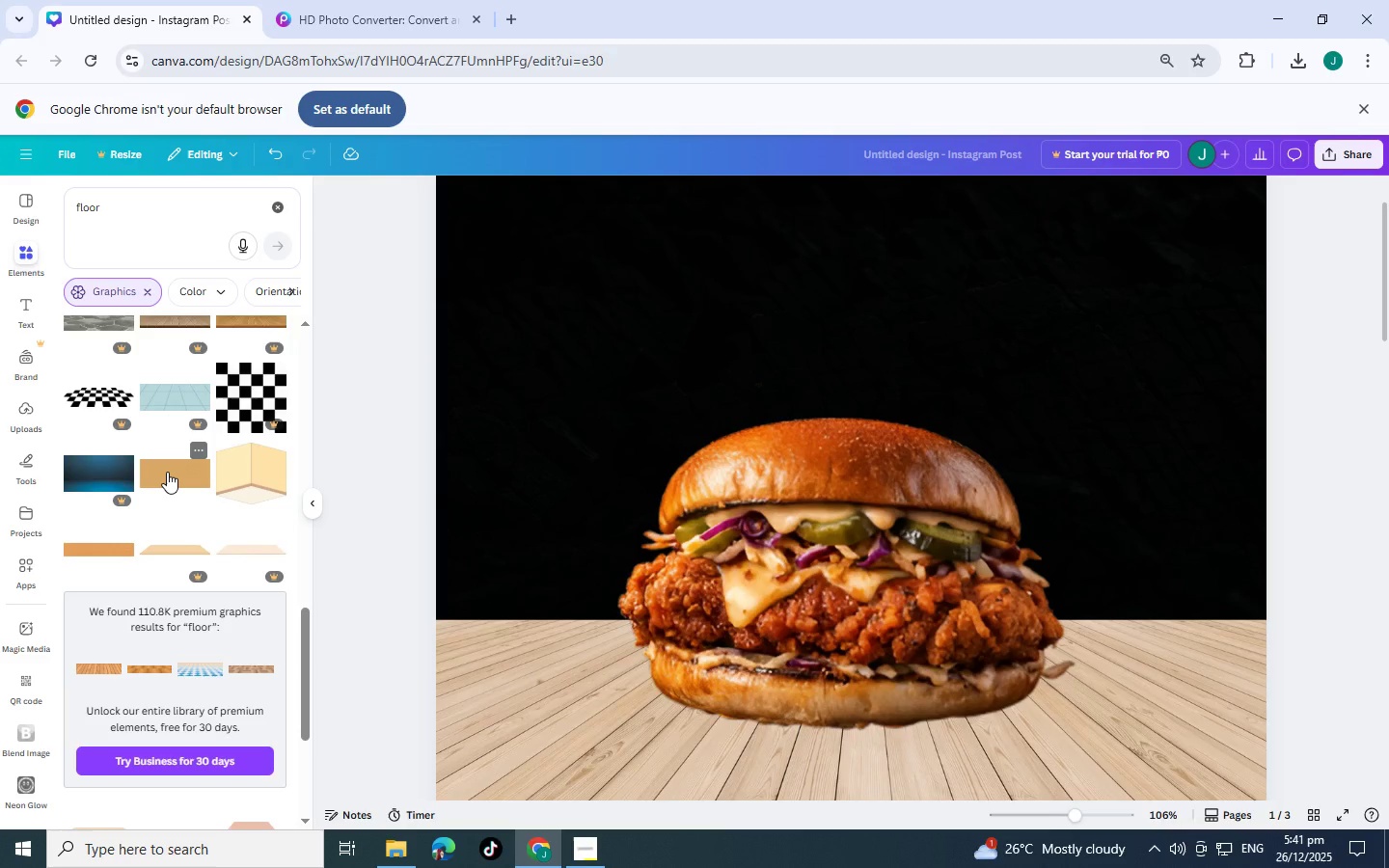 
left_click([167, 472])
 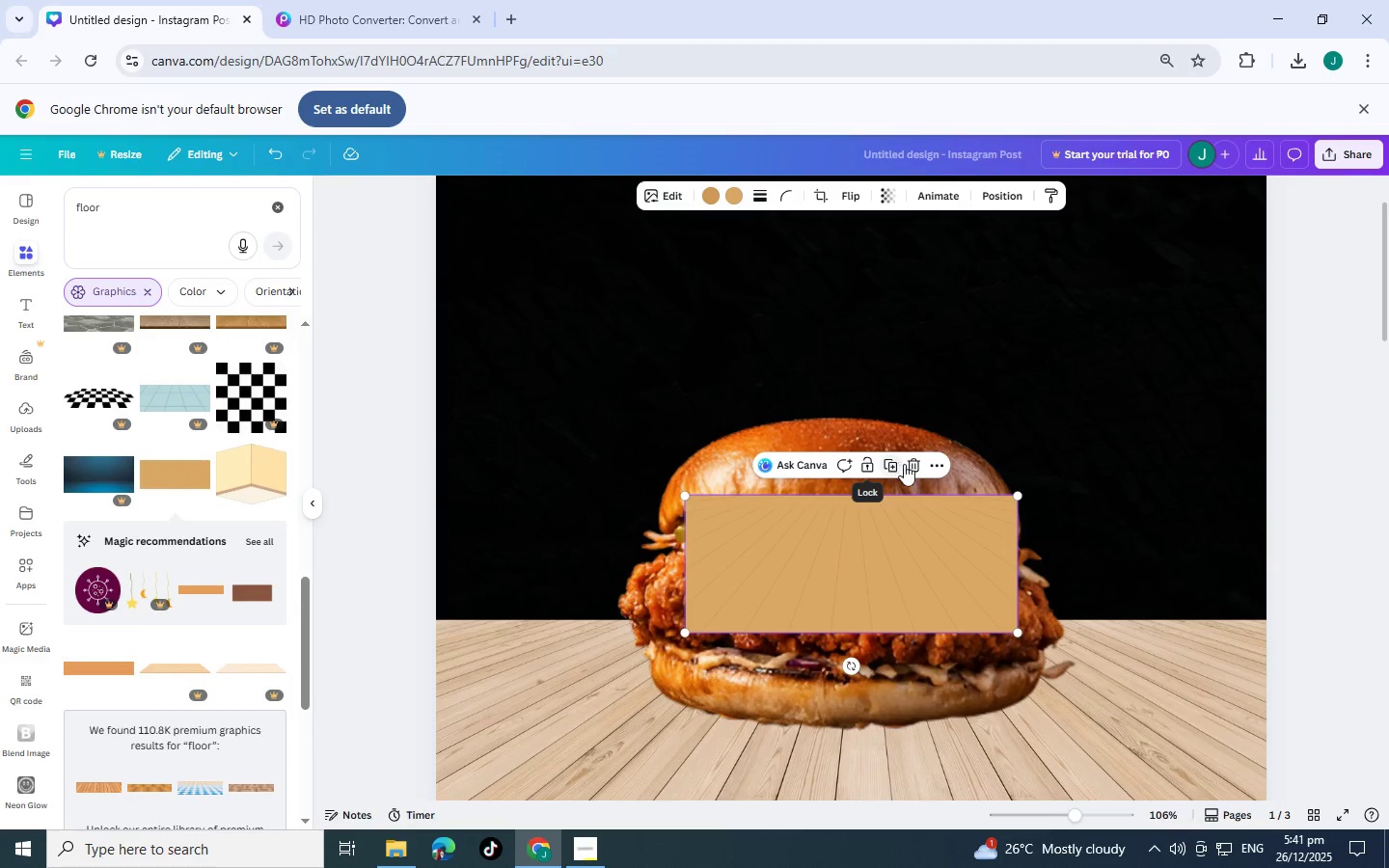 
left_click([907, 464])
 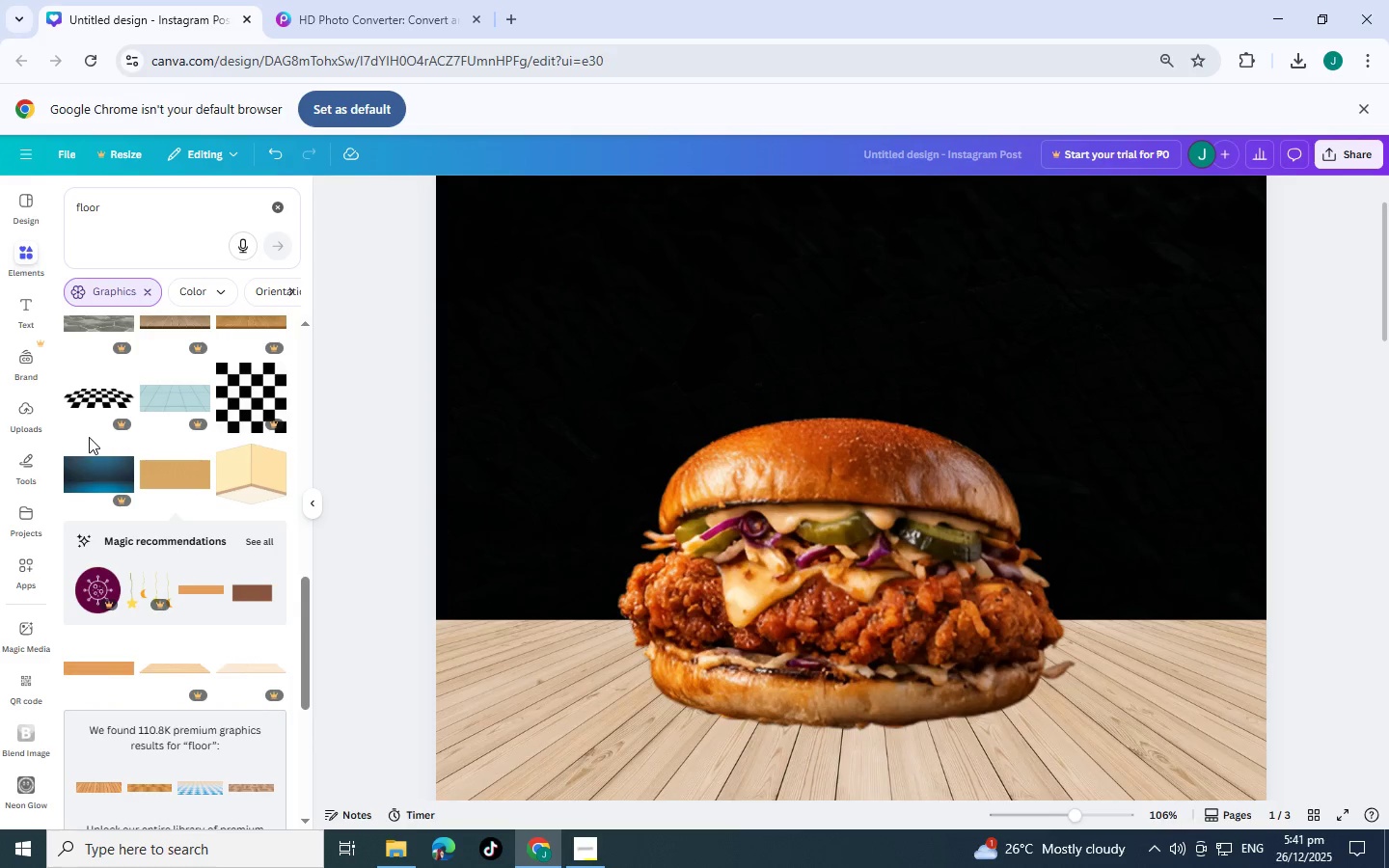 
left_click([105, 456])
 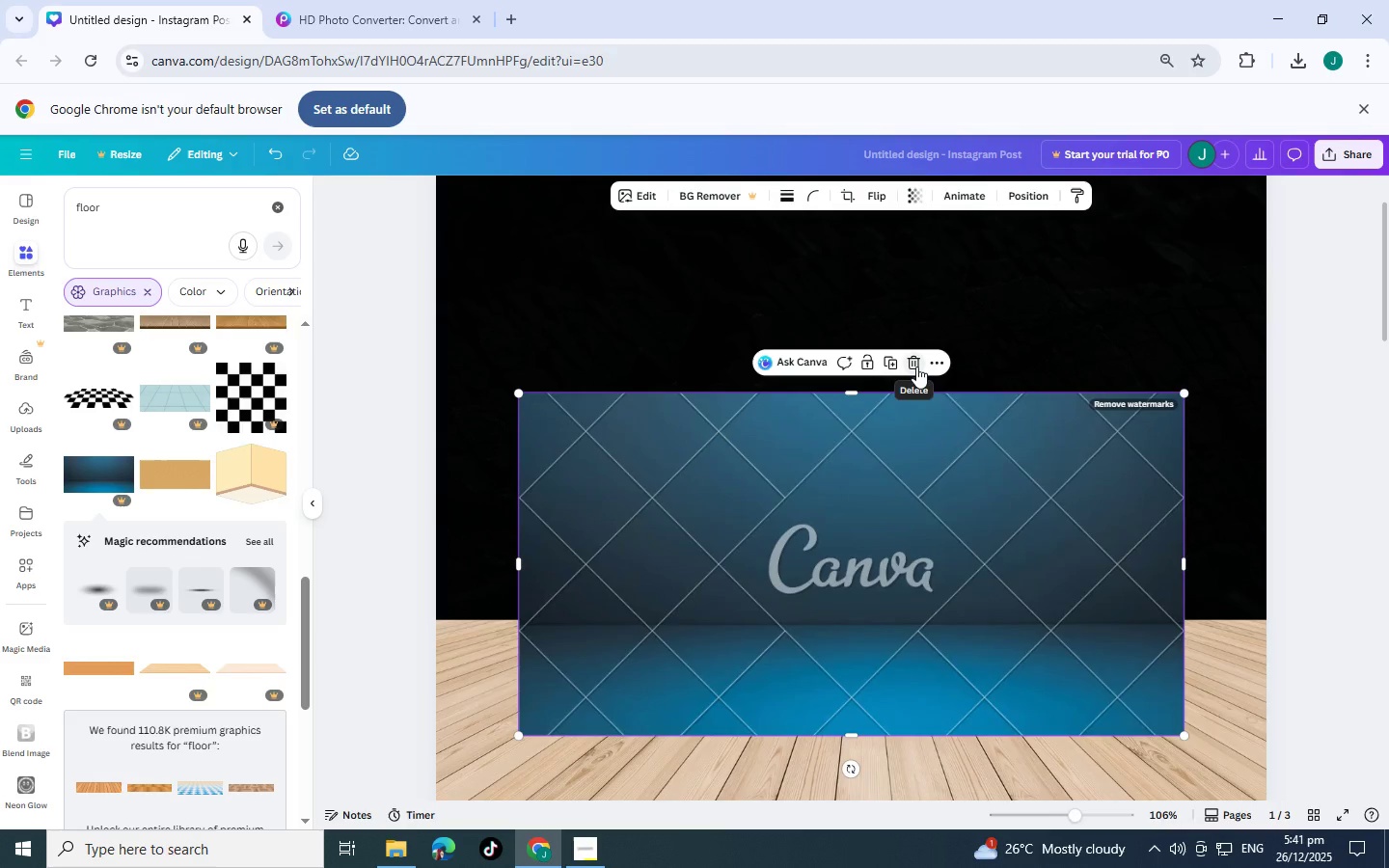 
left_click([916, 366])
 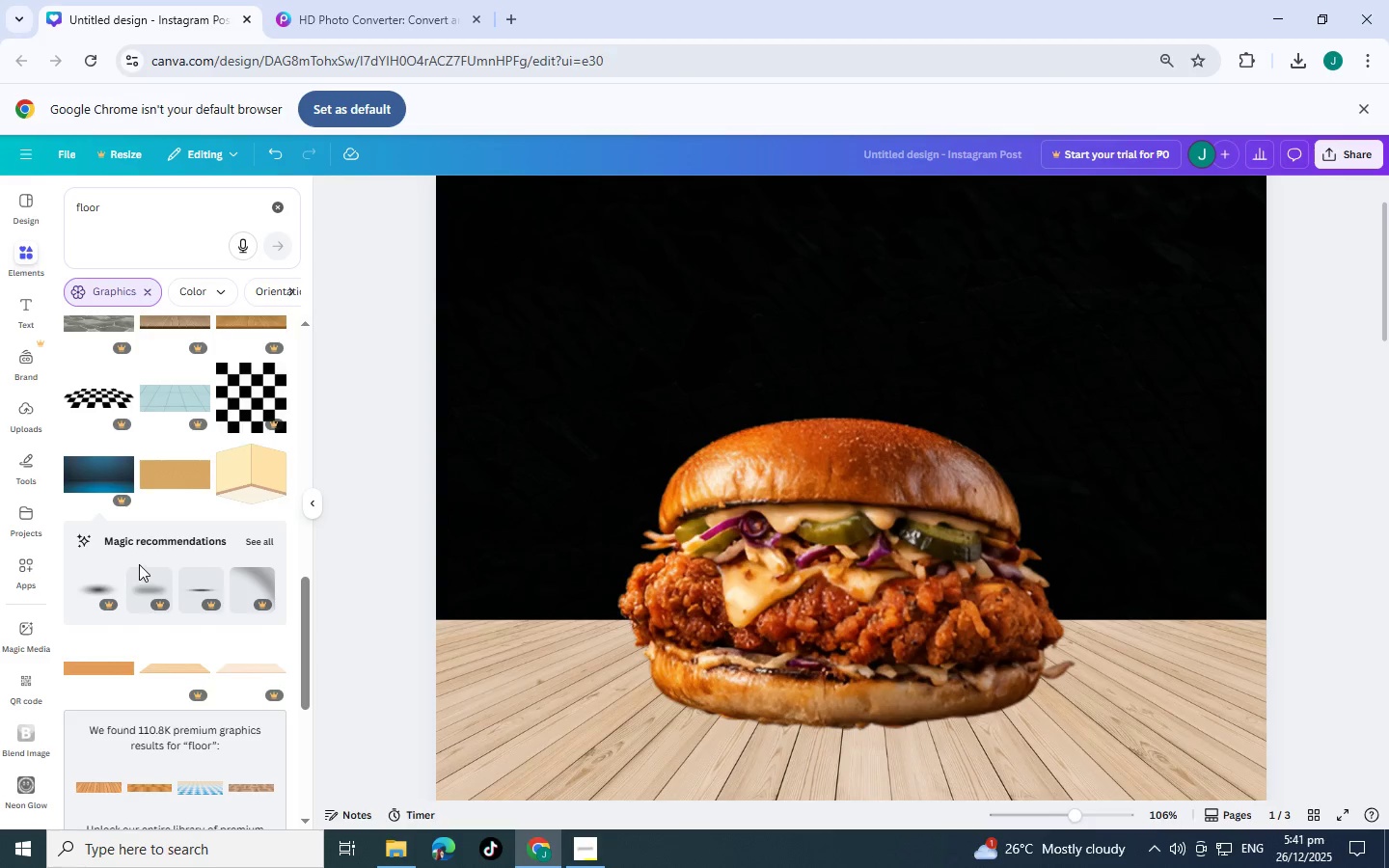 
scroll: coordinate [142, 554], scroll_direction: down, amount: 16.0
 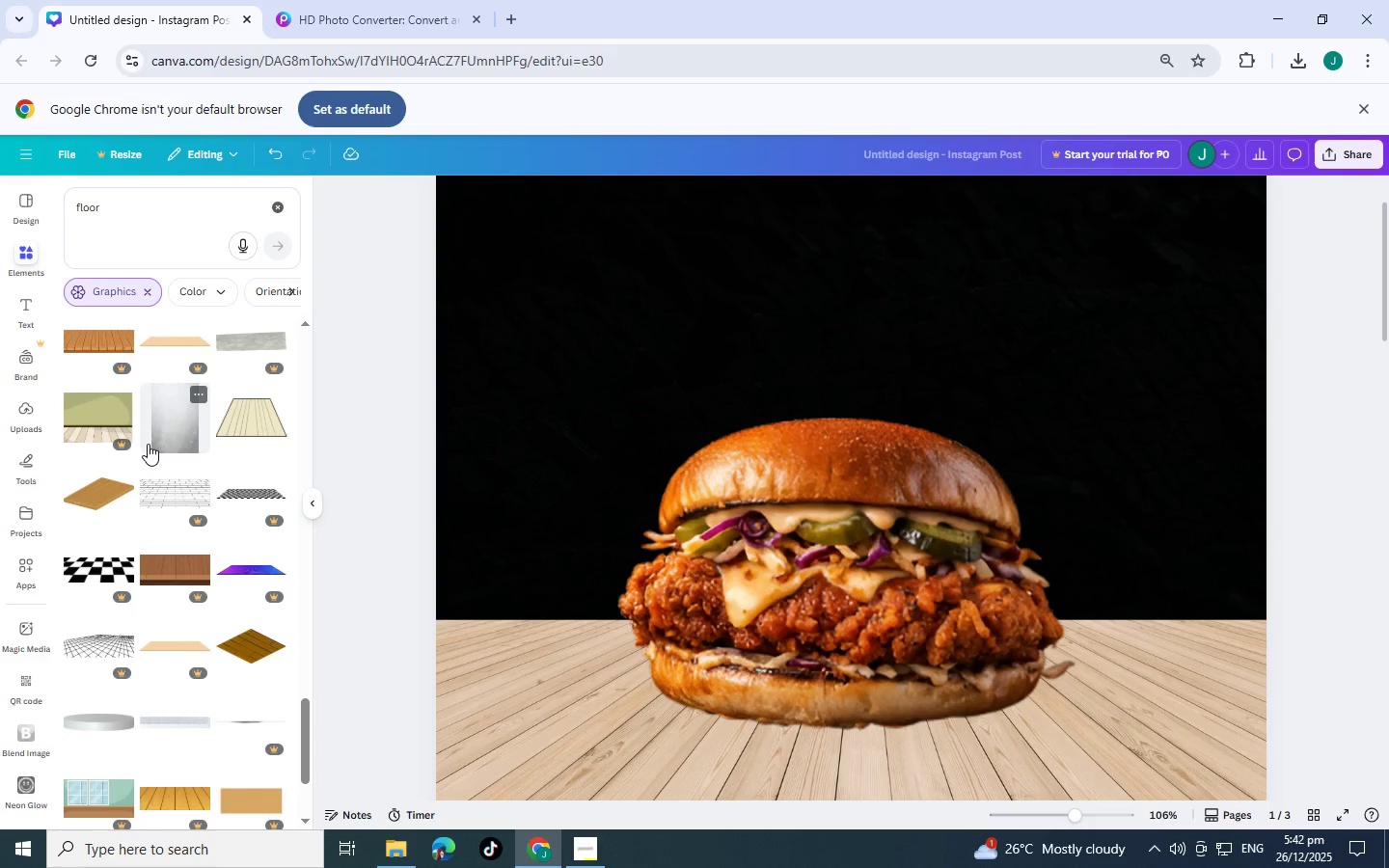 
left_click([148, 444])
 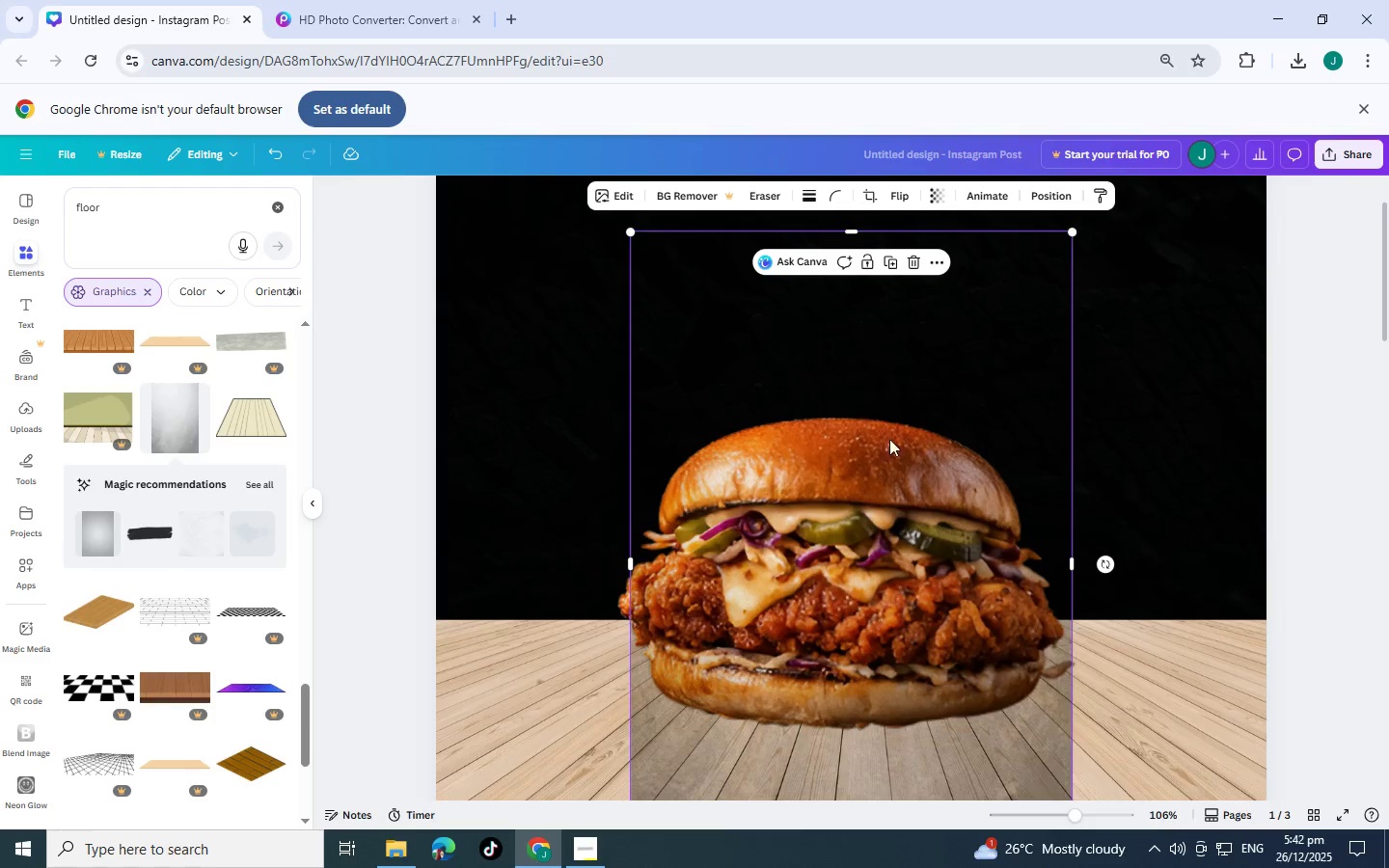 
left_click_drag(start_coordinate=[939, 468], to_coordinate=[742, 303])
 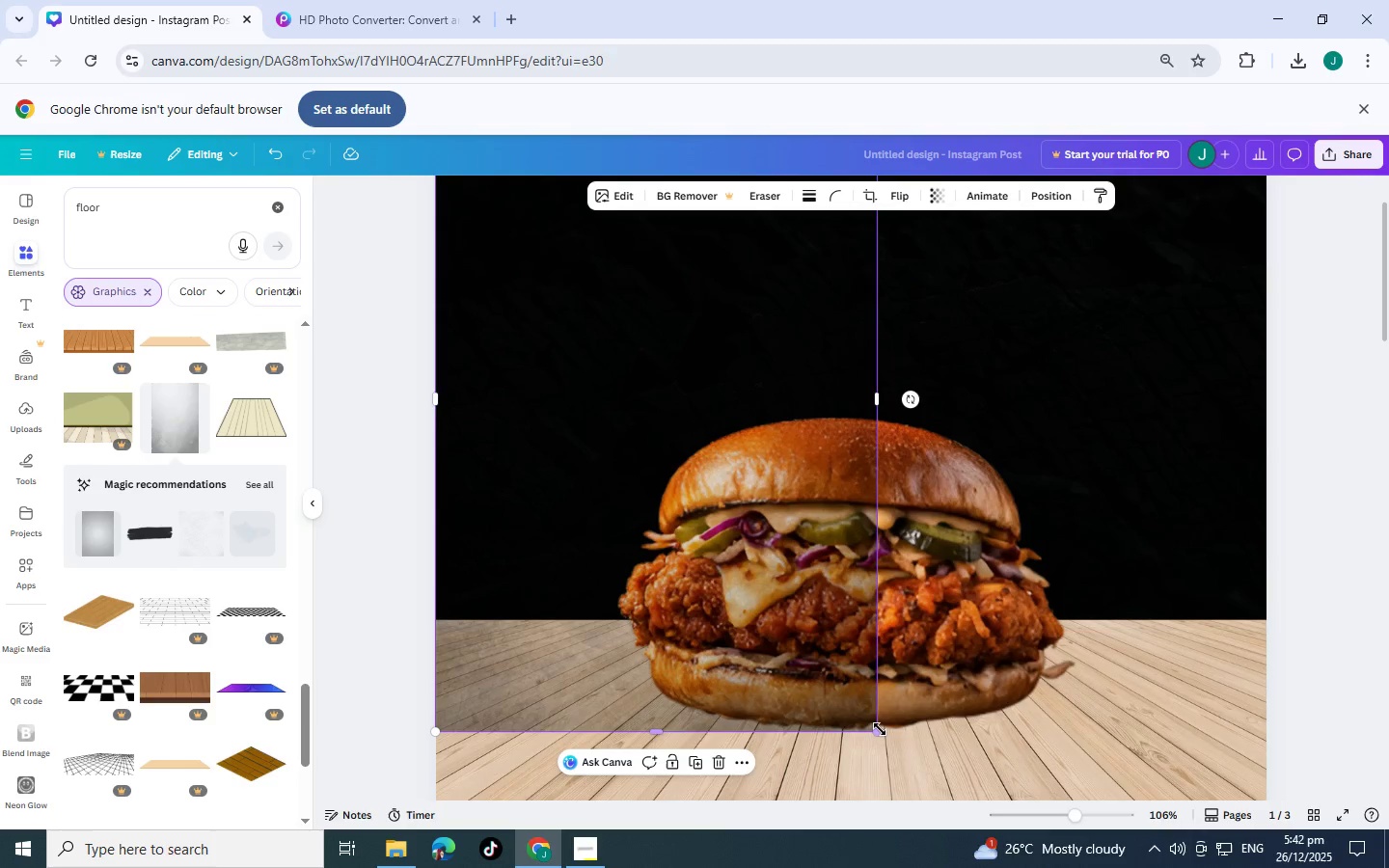 
left_click_drag(start_coordinate=[881, 729], to_coordinate=[1349, 765])
 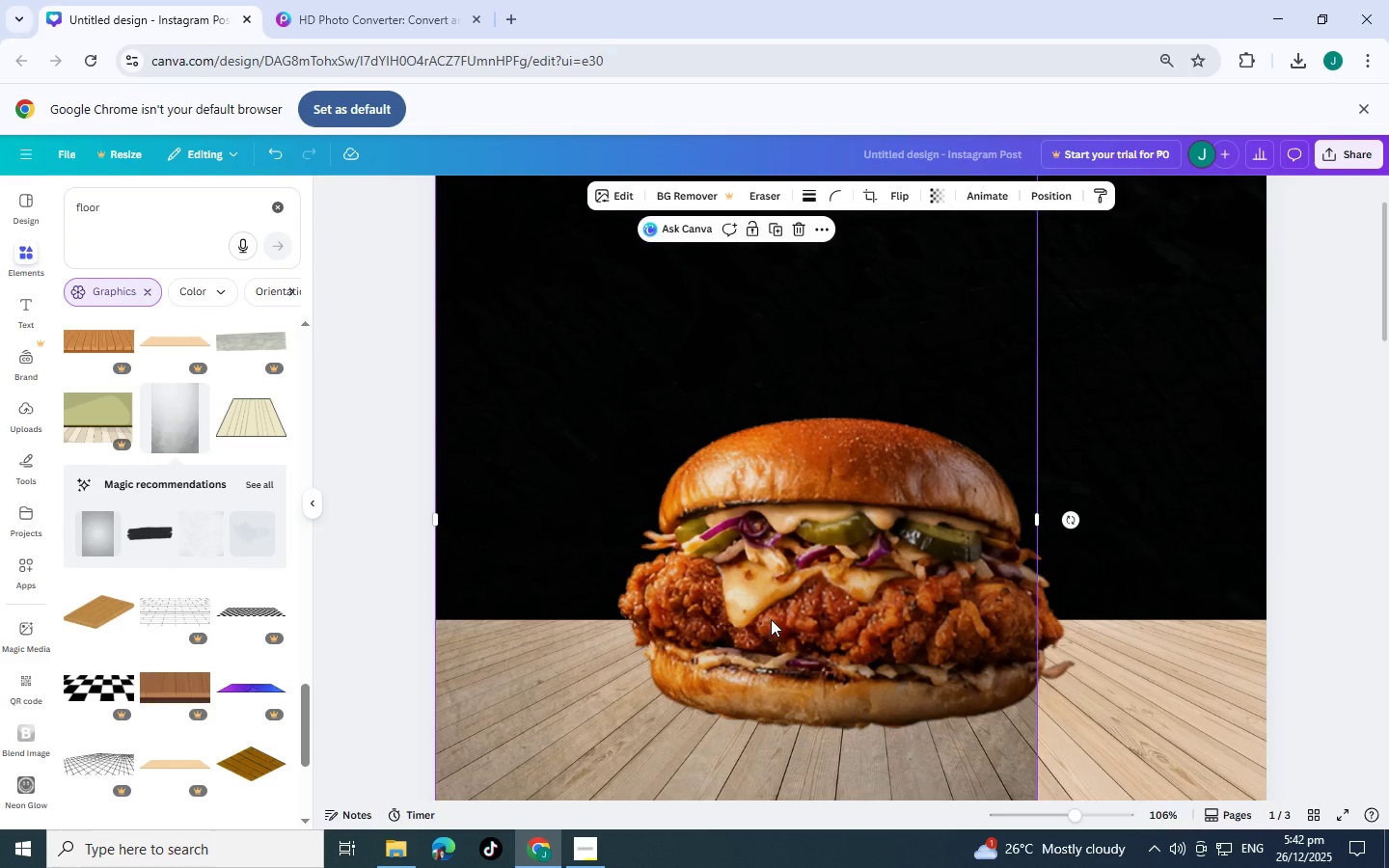 
left_click_drag(start_coordinate=[791, 615], to_coordinate=[778, 468])
 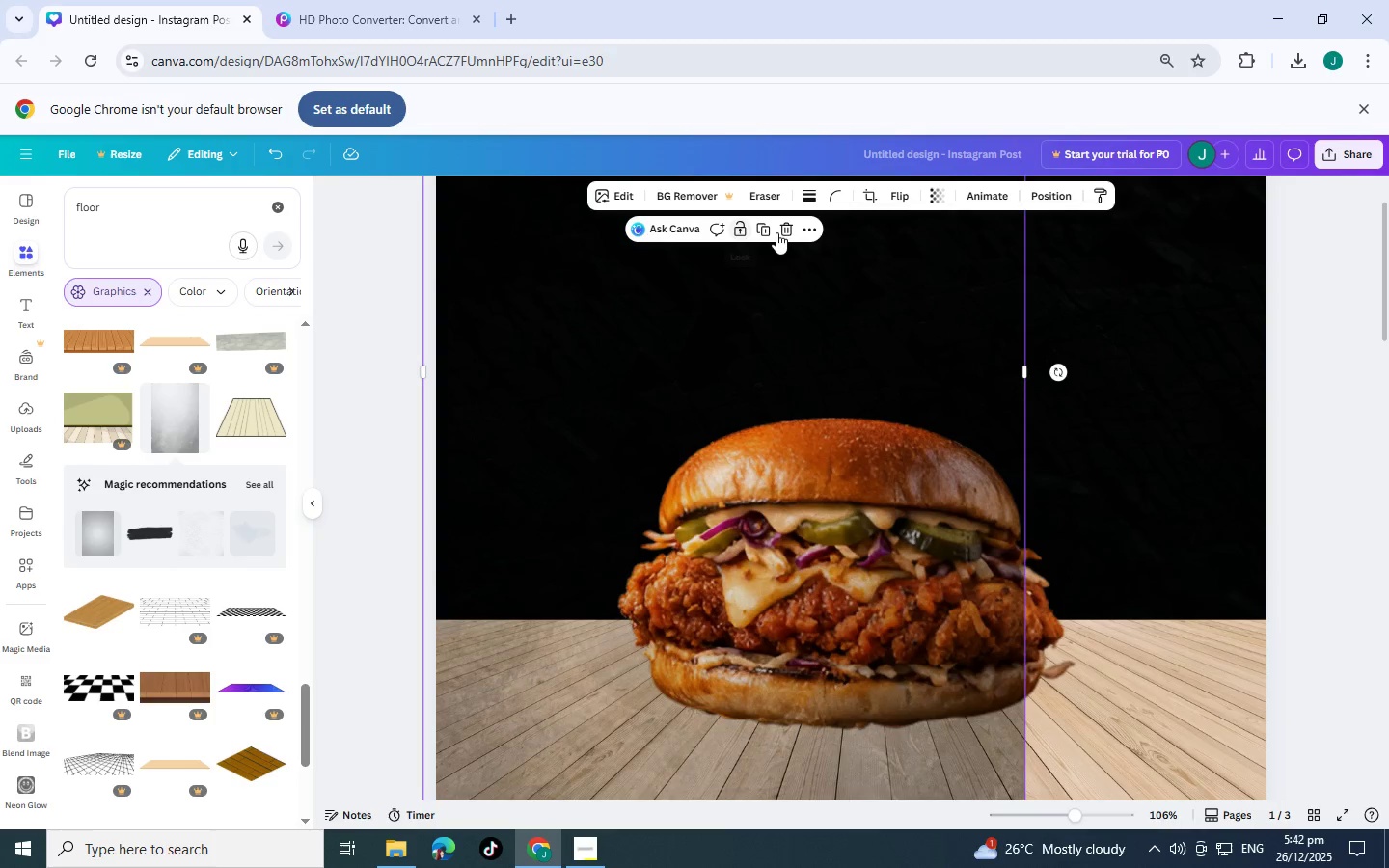 
left_click([783, 231])
 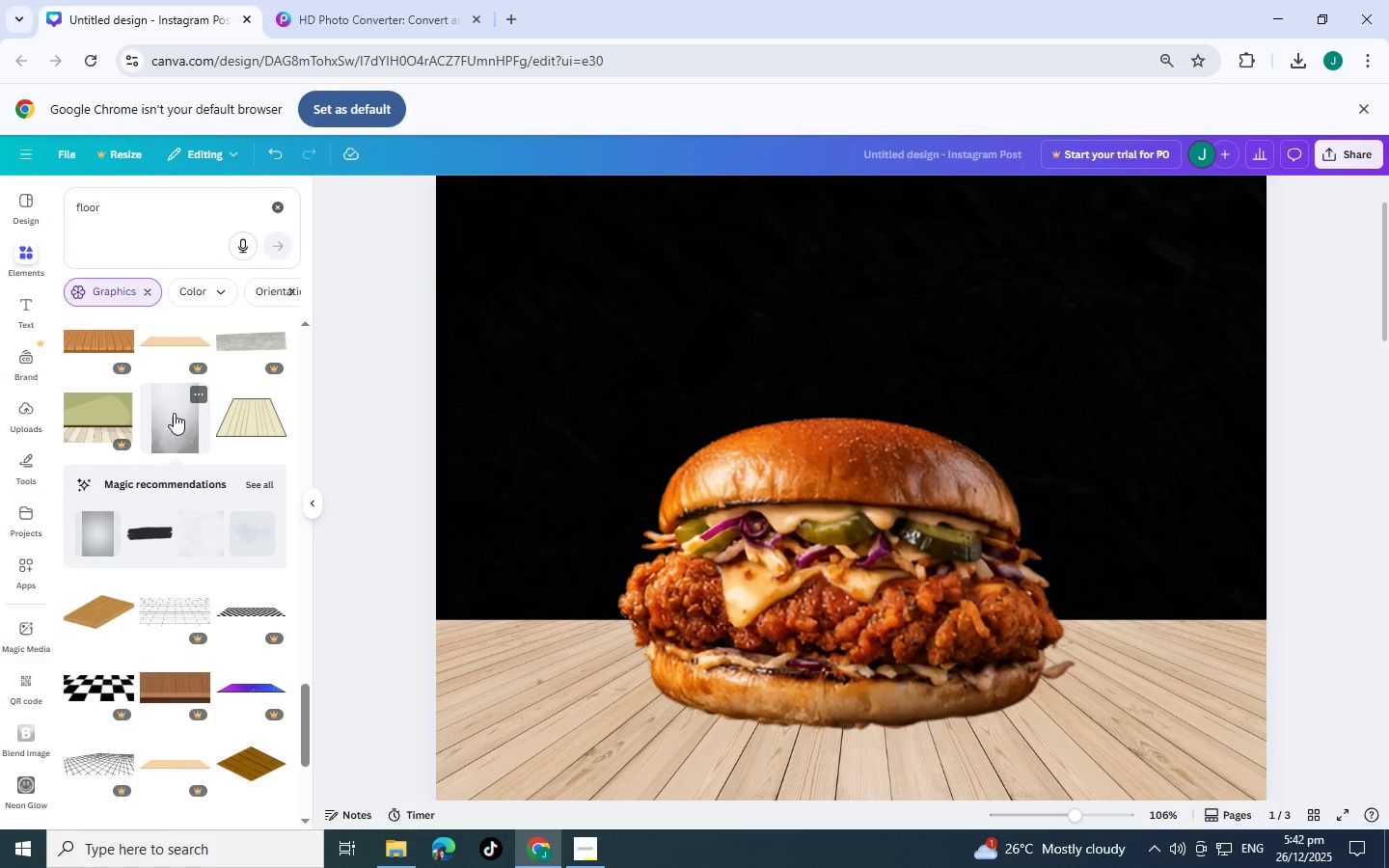 
left_click([197, 395])
 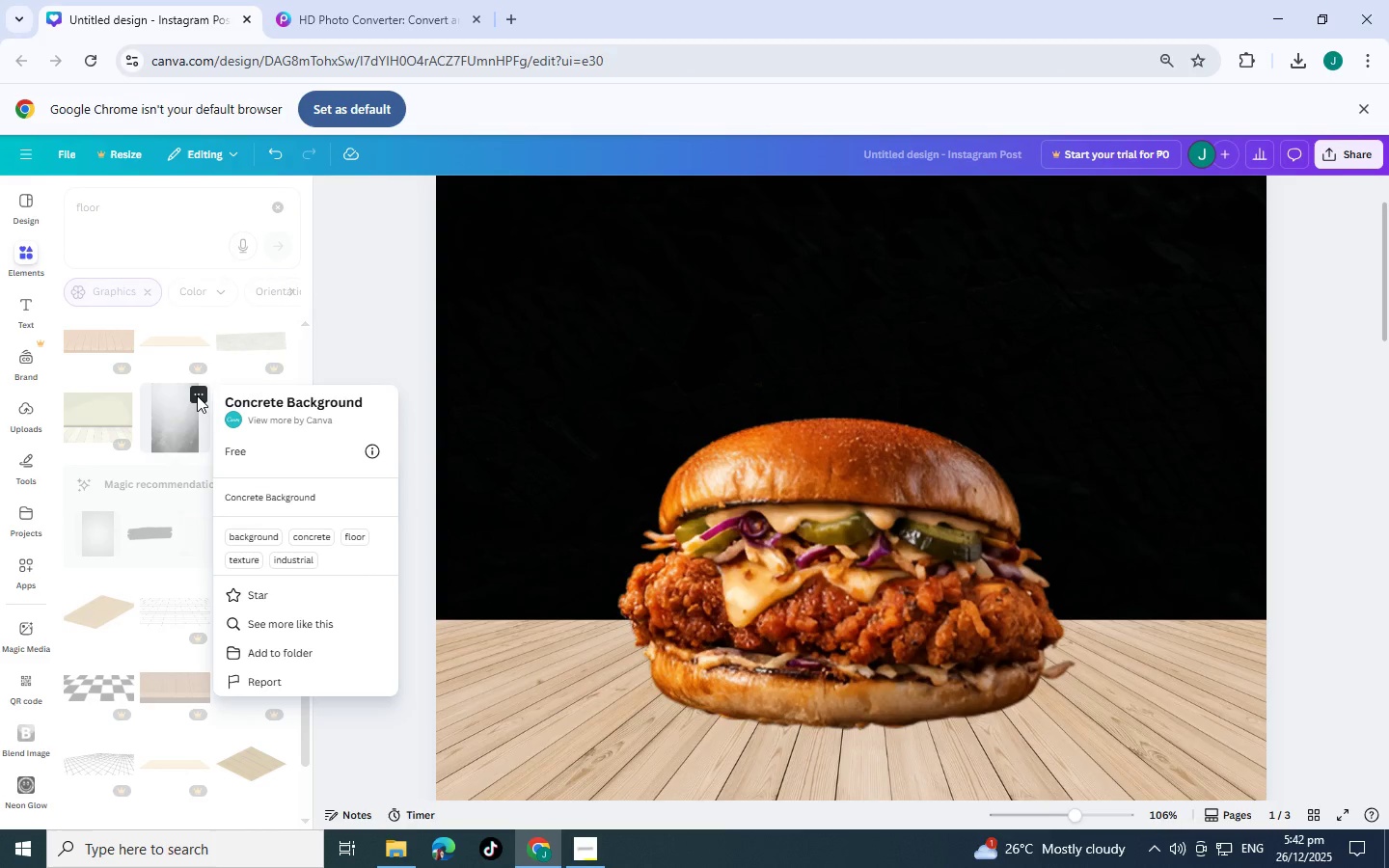 
left_click([197, 395])
 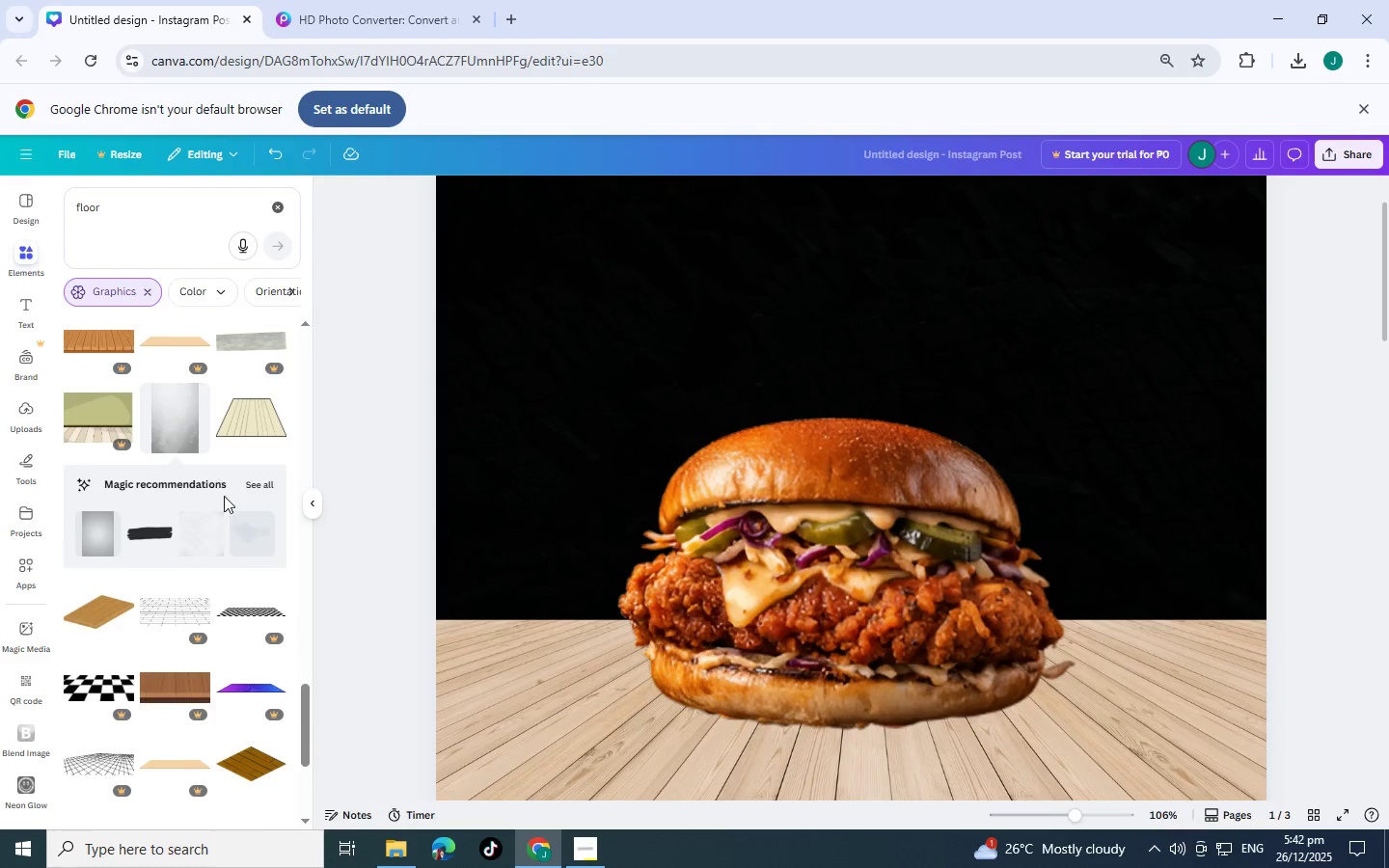 
scroll: coordinate [578, 556], scroll_direction: down, amount: 11.0
 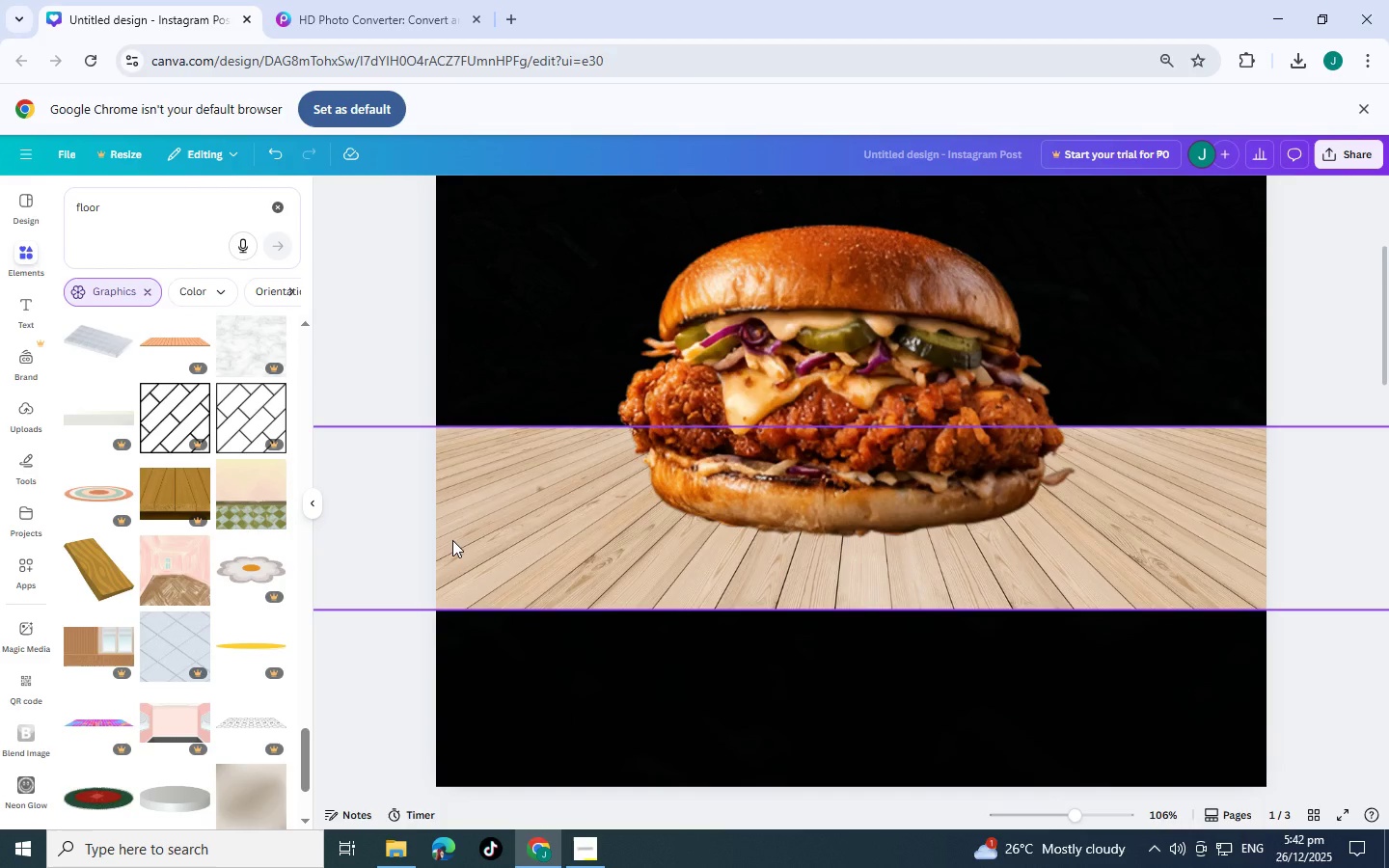 
left_click([452, 540])
 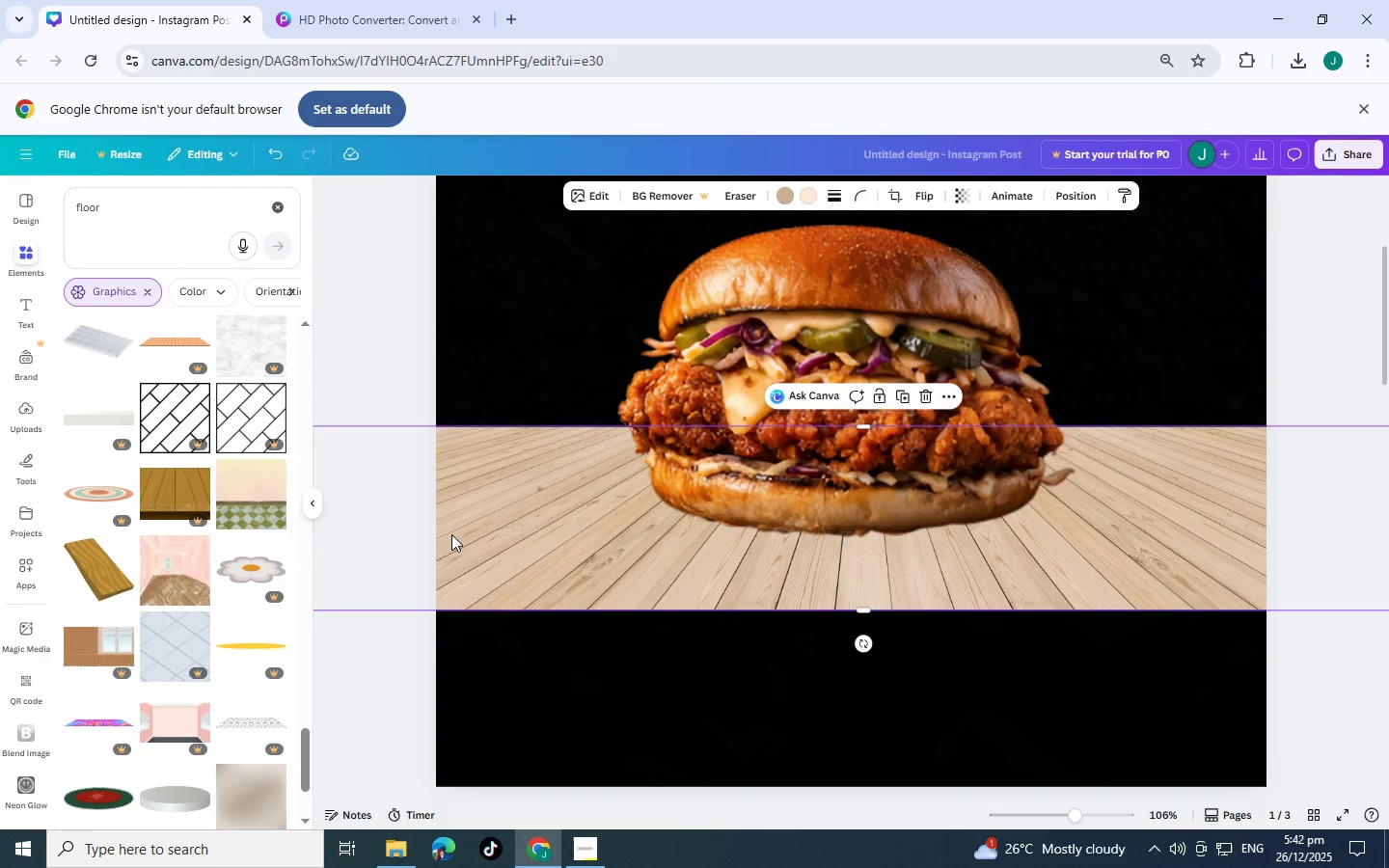 
left_click_drag(start_coordinate=[451, 534], to_coordinate=[469, 426])
 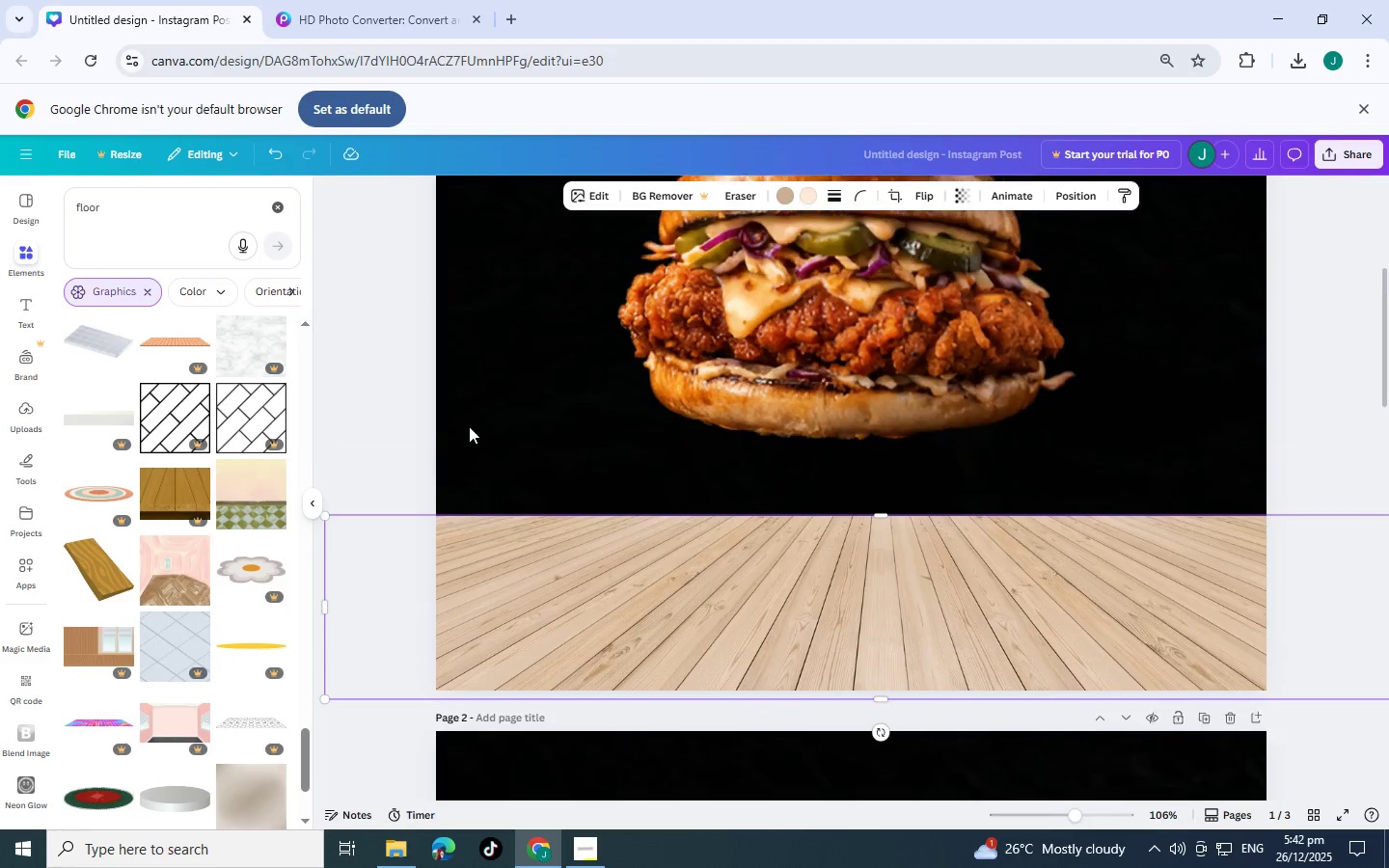 
scroll: coordinate [460, 636], scroll_direction: down, amount: 5.0
 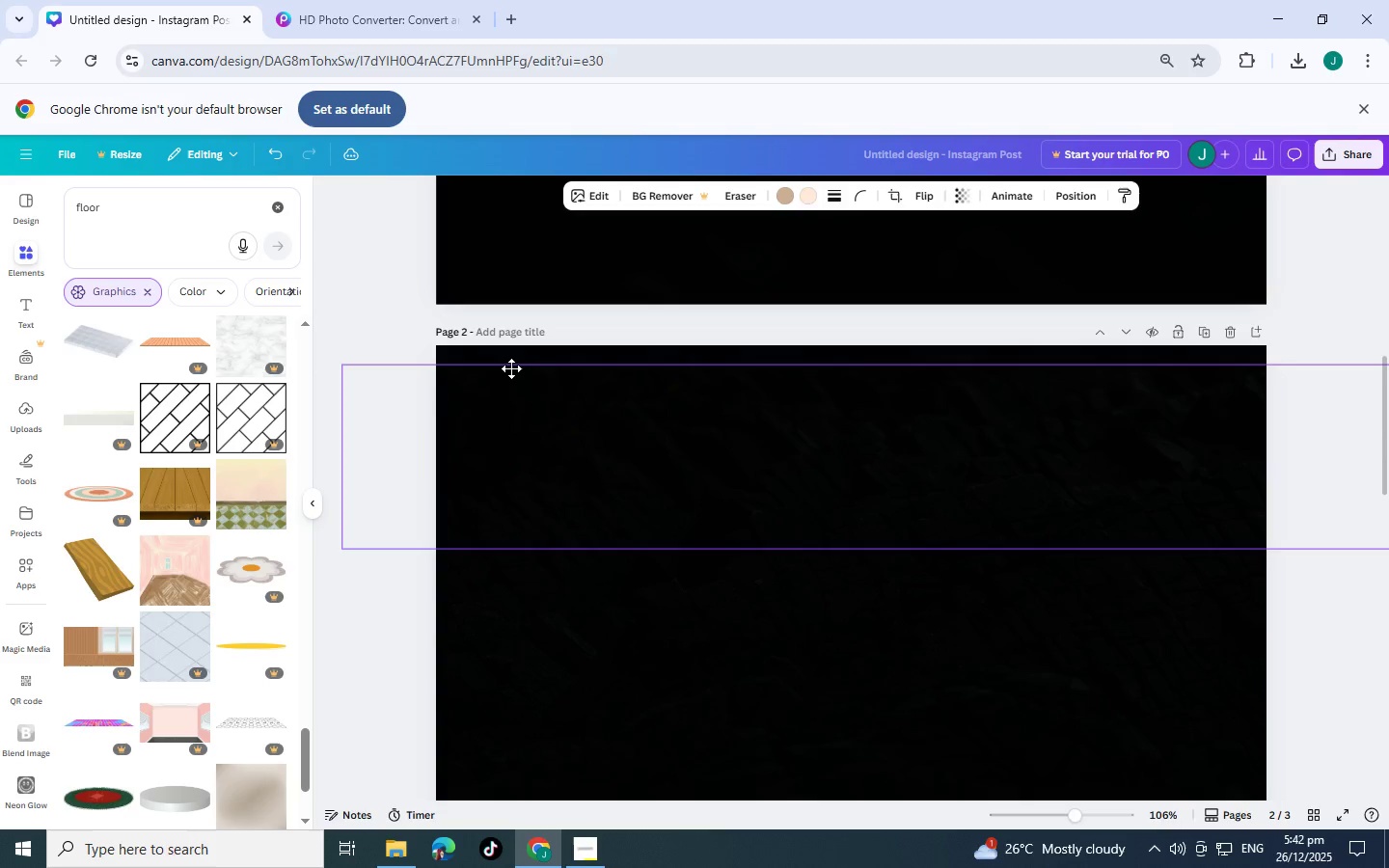 
scroll: coordinate [469, 426], scroll_direction: up, amount: 4.0
 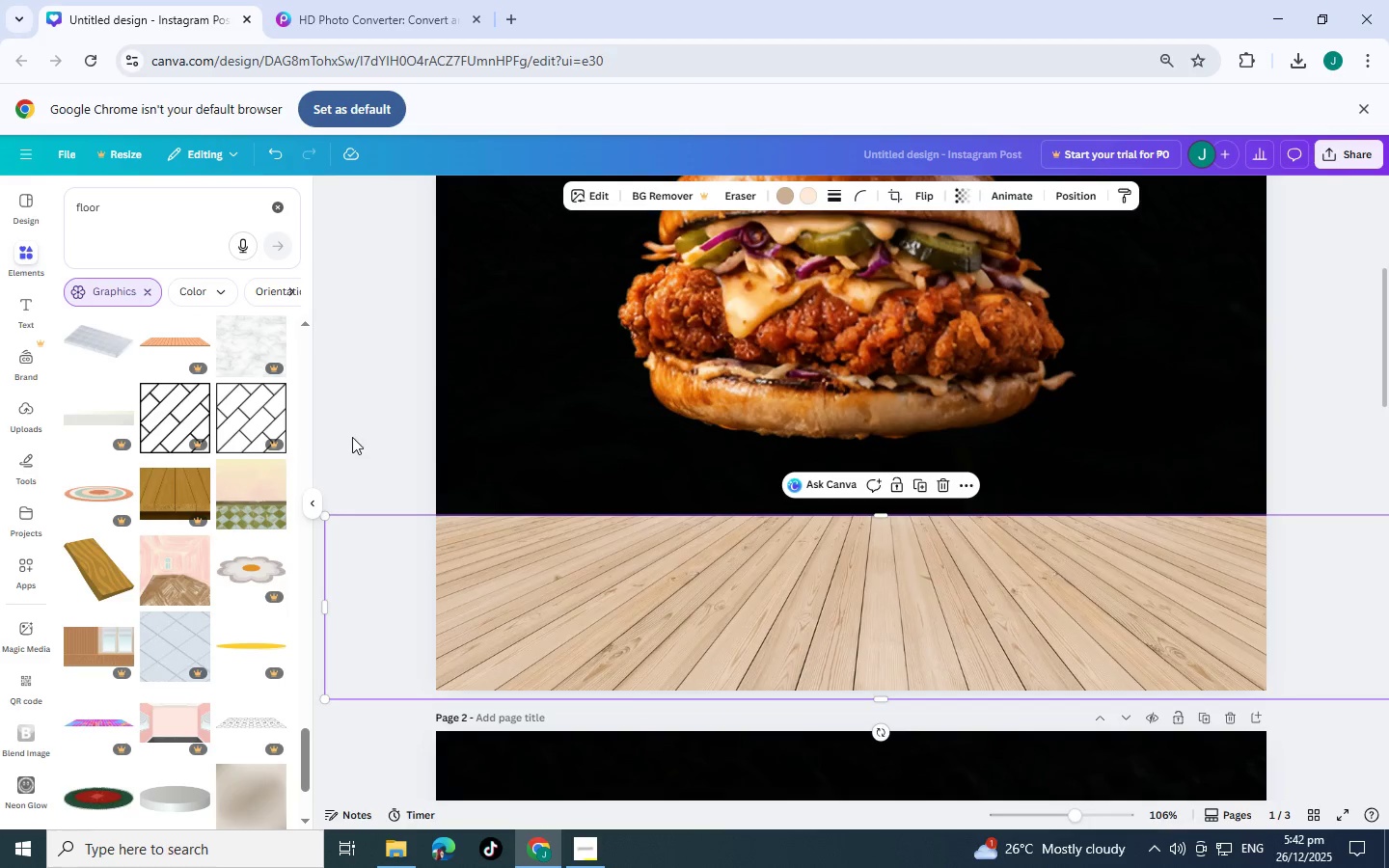 
left_click([352, 437])
 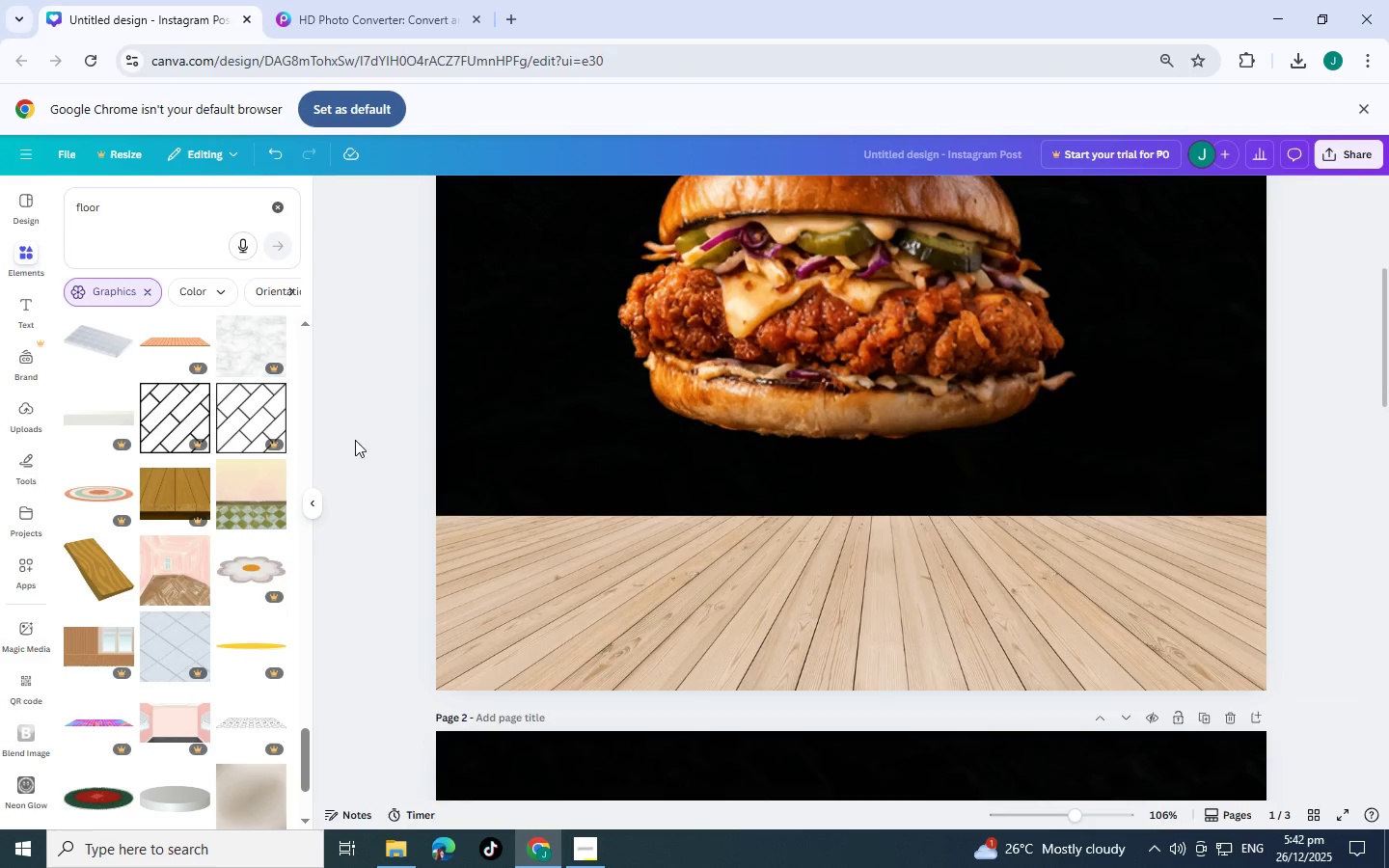 
scroll: coordinate [665, 553], scroll_direction: up, amount: 2.0
 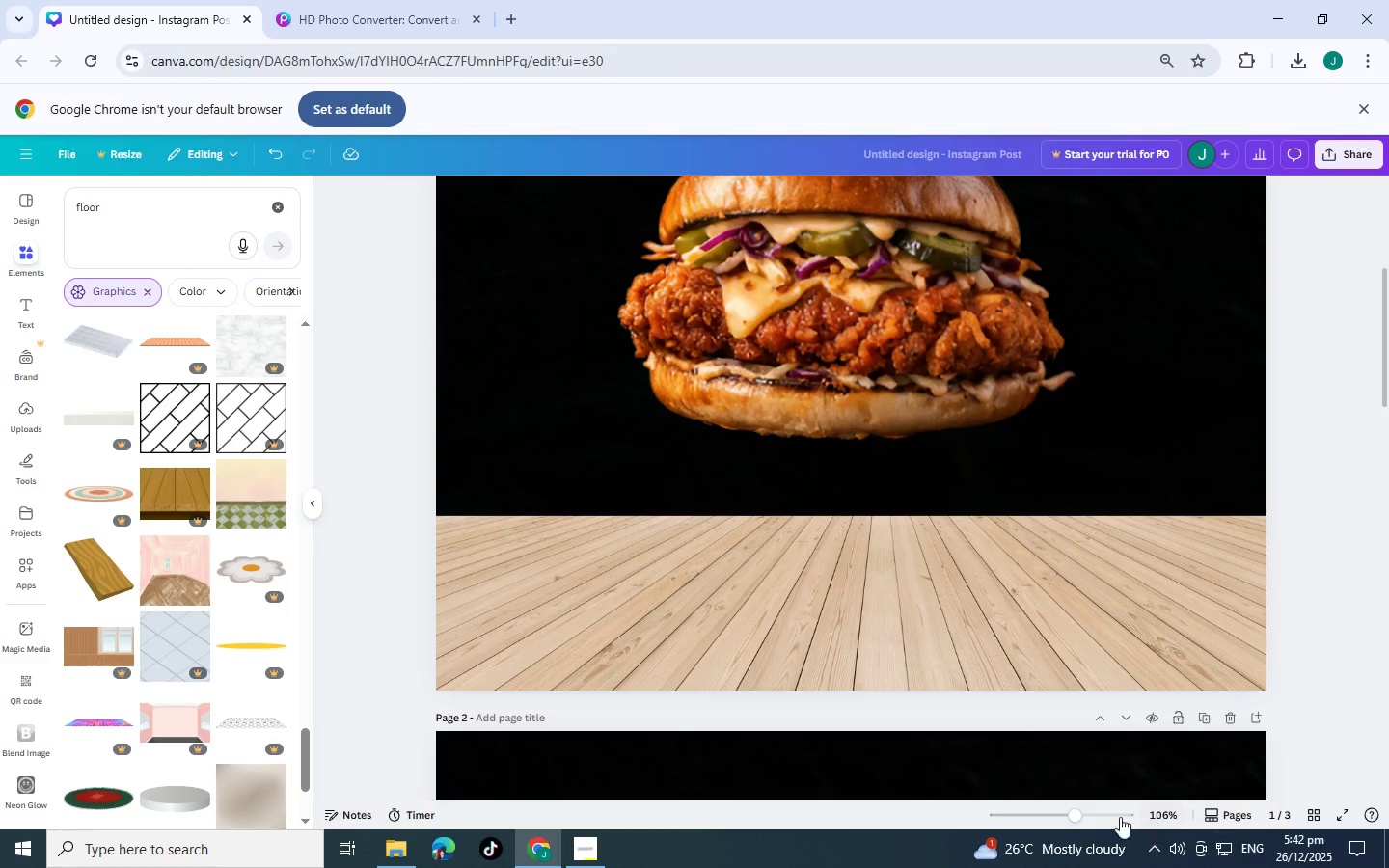 
left_click([1058, 811])
 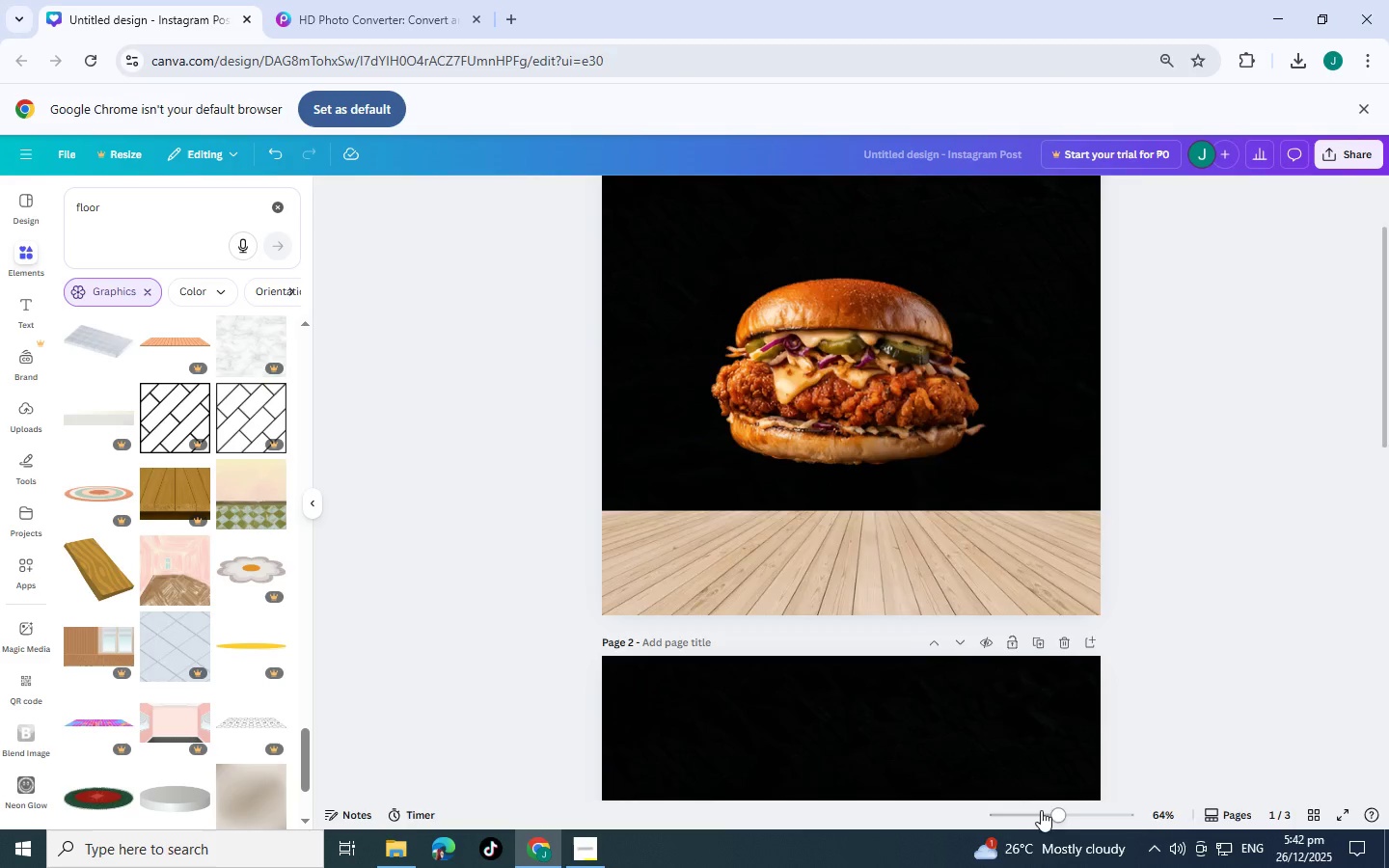 
left_click([1036, 810])
 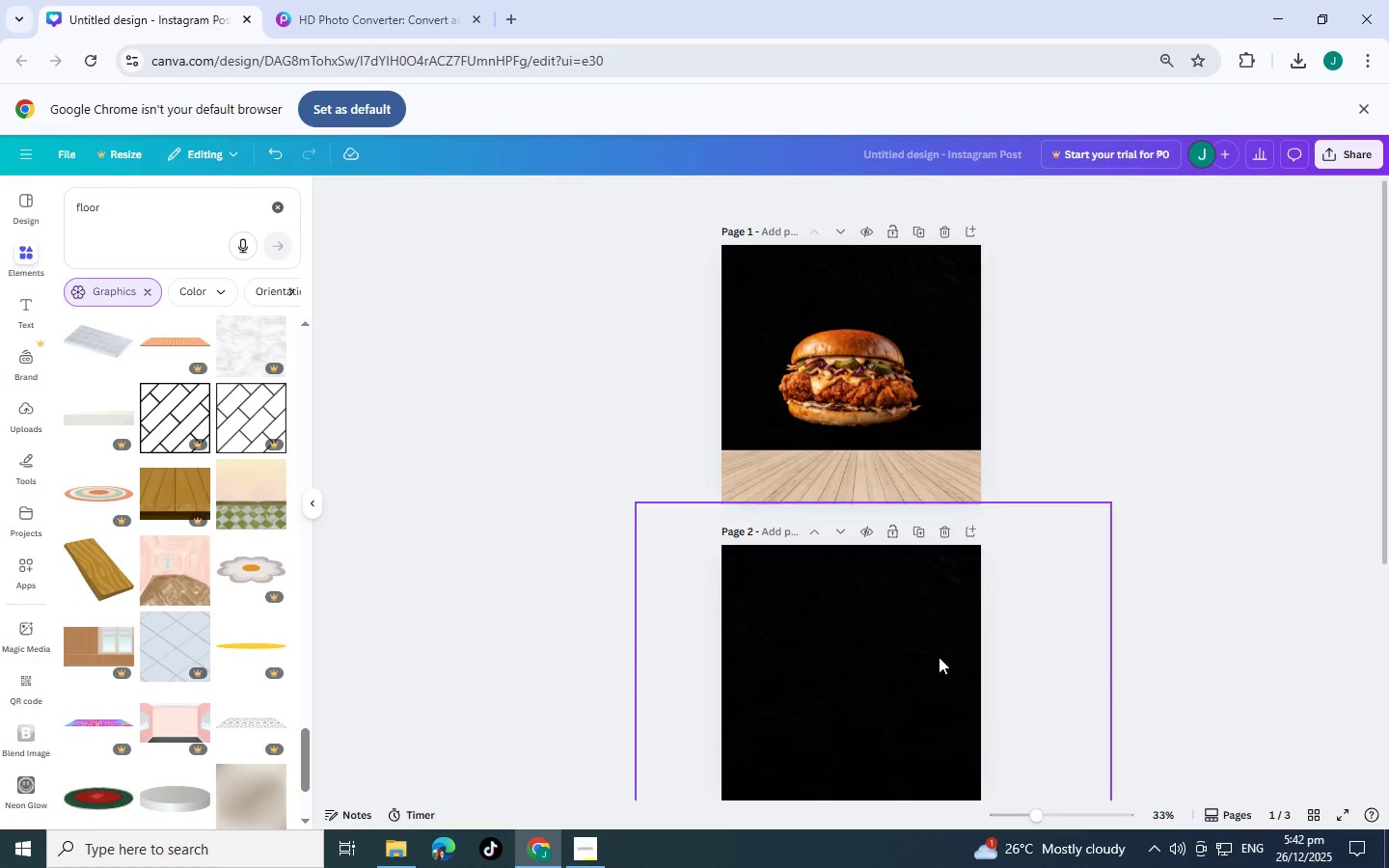 
scroll: coordinate [914, 602], scroll_direction: up, amount: 2.0
 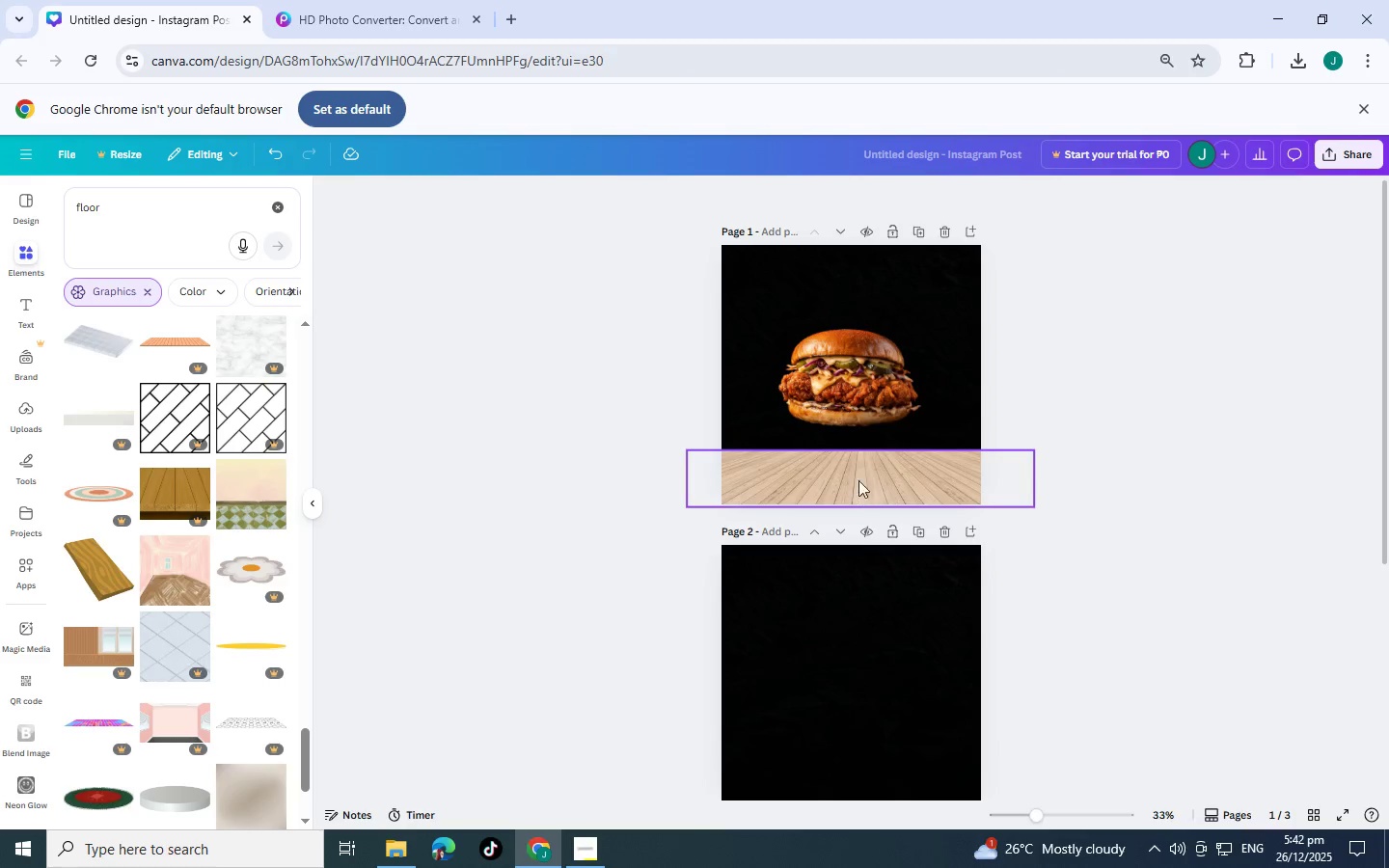 
left_click([858, 475])
 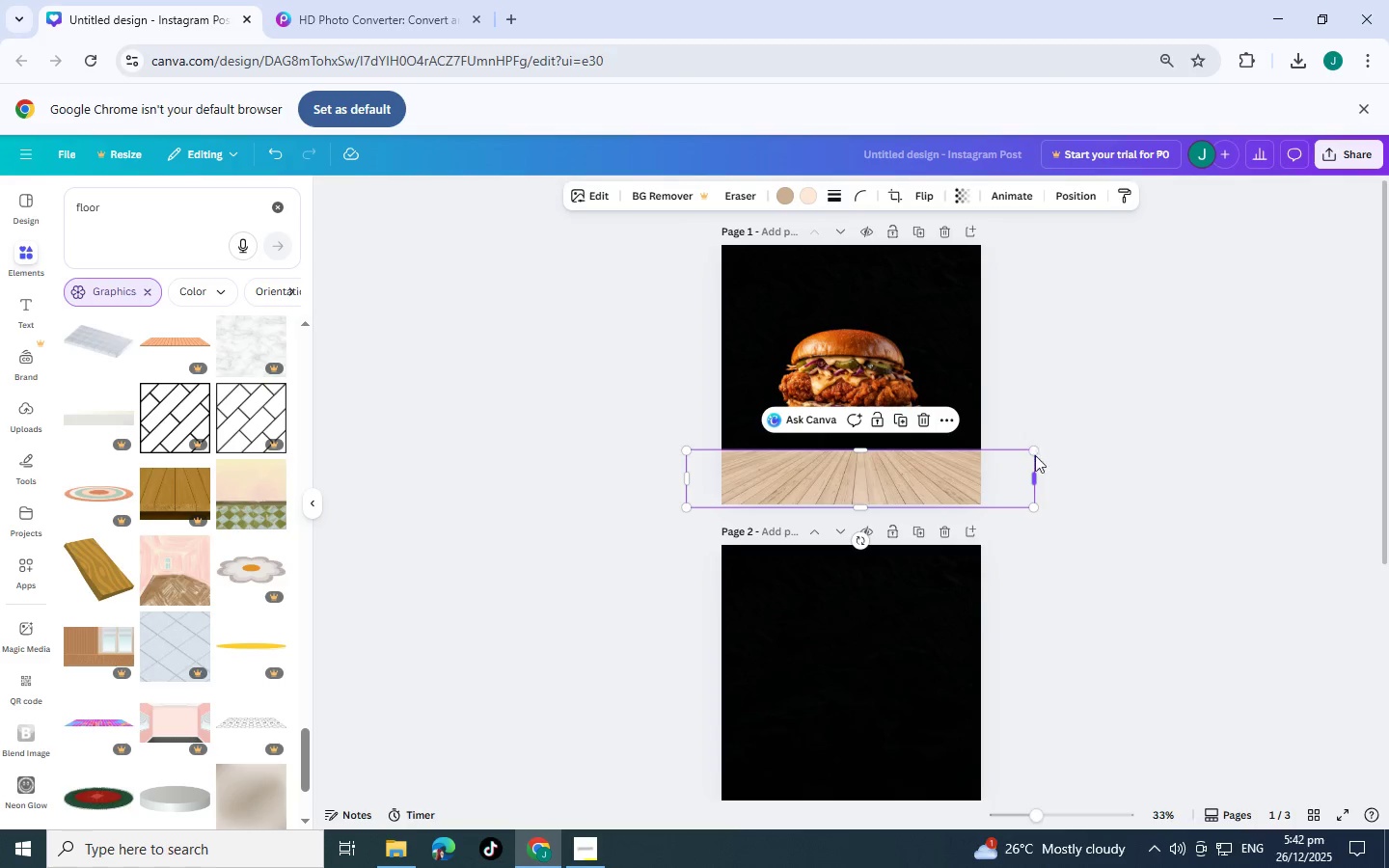 
left_click_drag(start_coordinate=[1035, 451], to_coordinate=[1082, 388])
 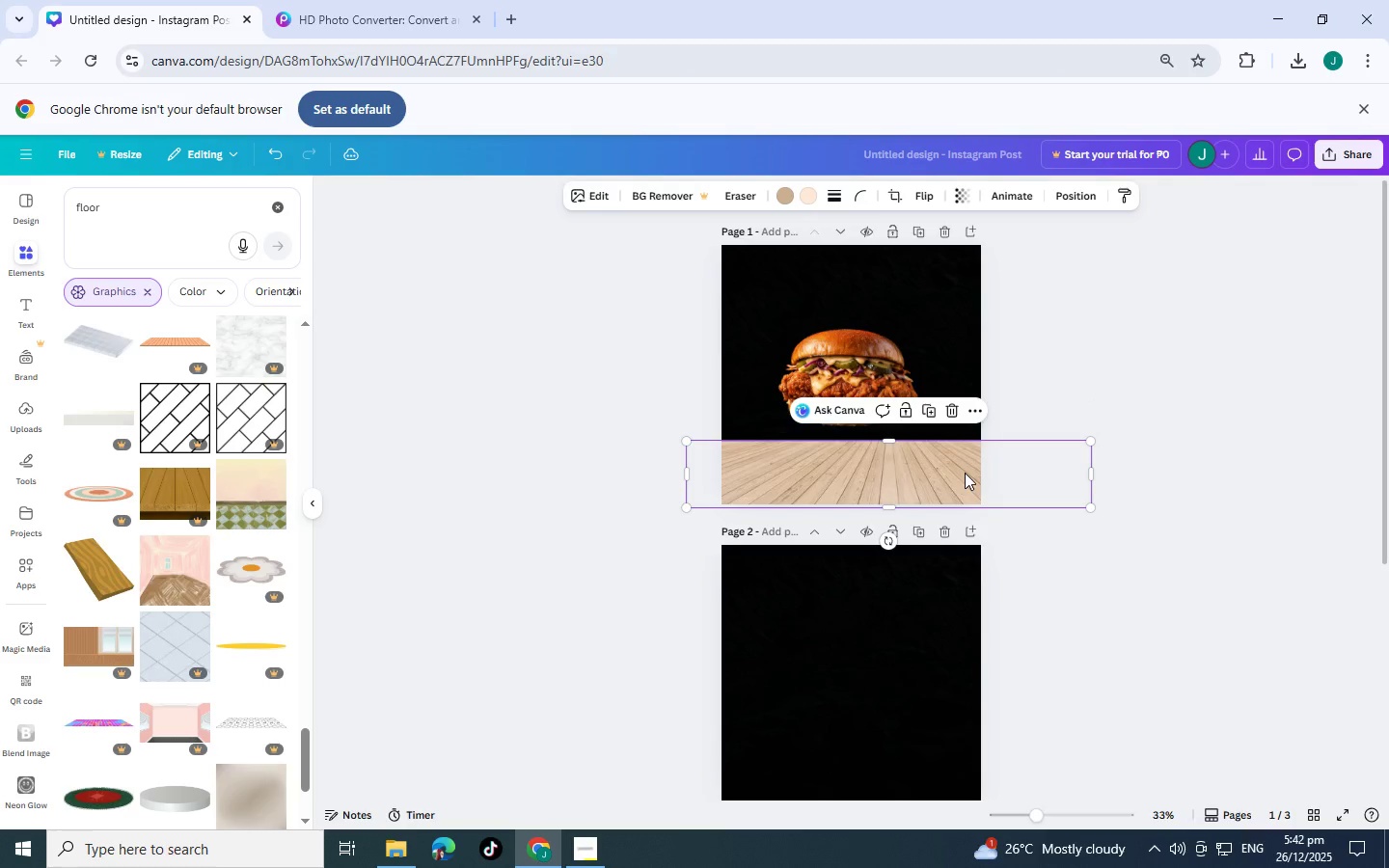 
left_click_drag(start_coordinate=[965, 473], to_coordinate=[928, 478])
 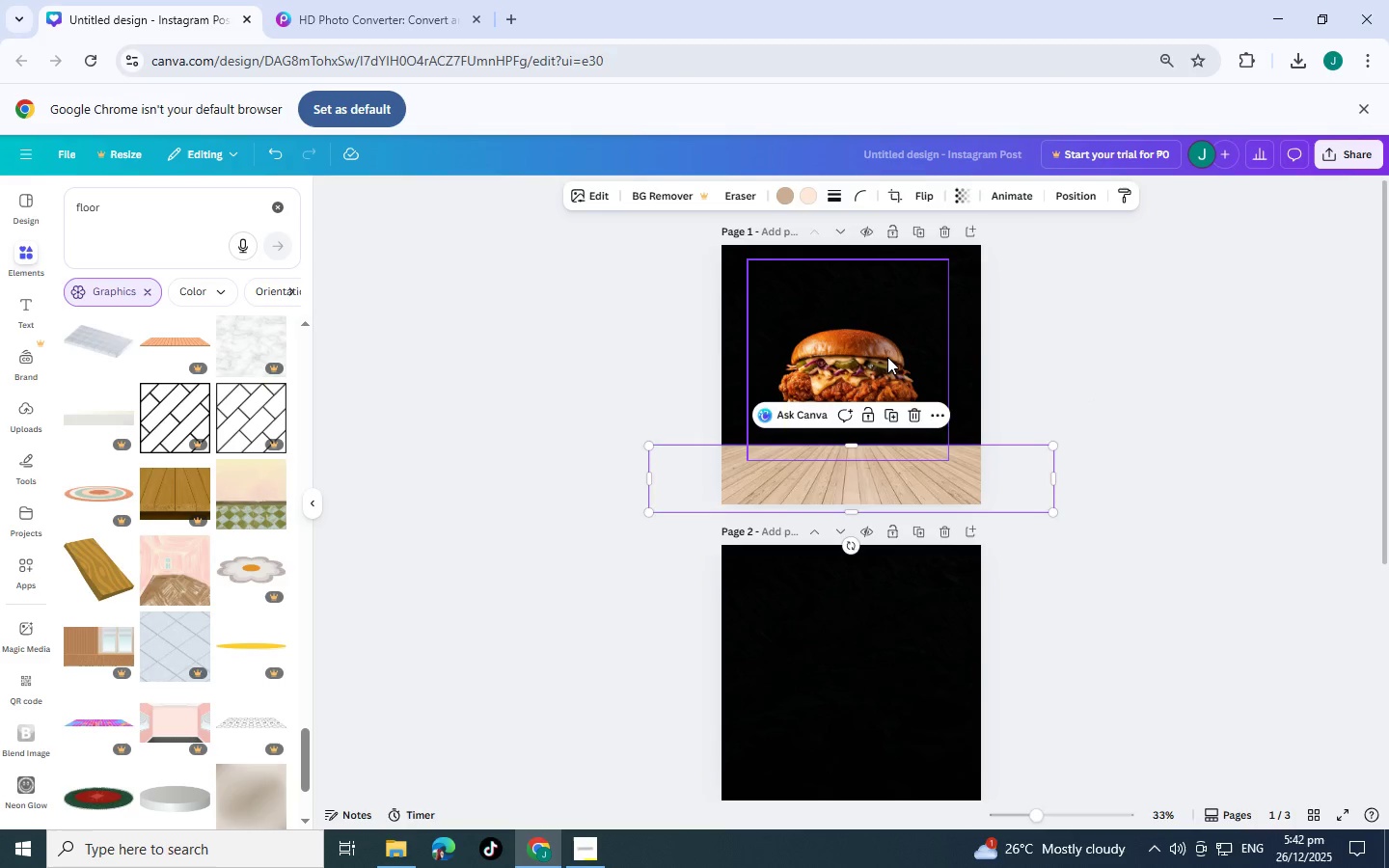 
left_click([887, 357])
 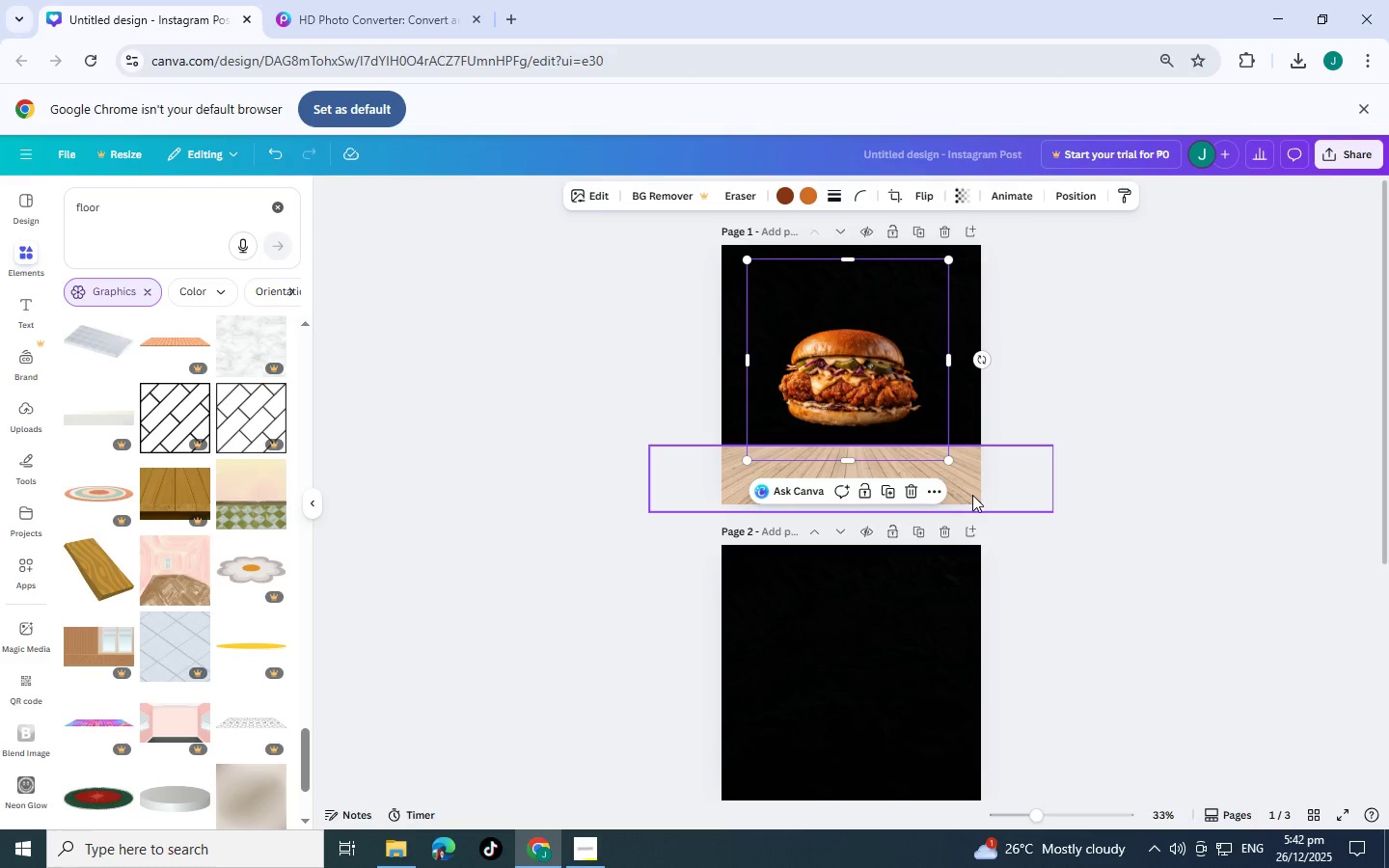 
left_click([972, 495])
 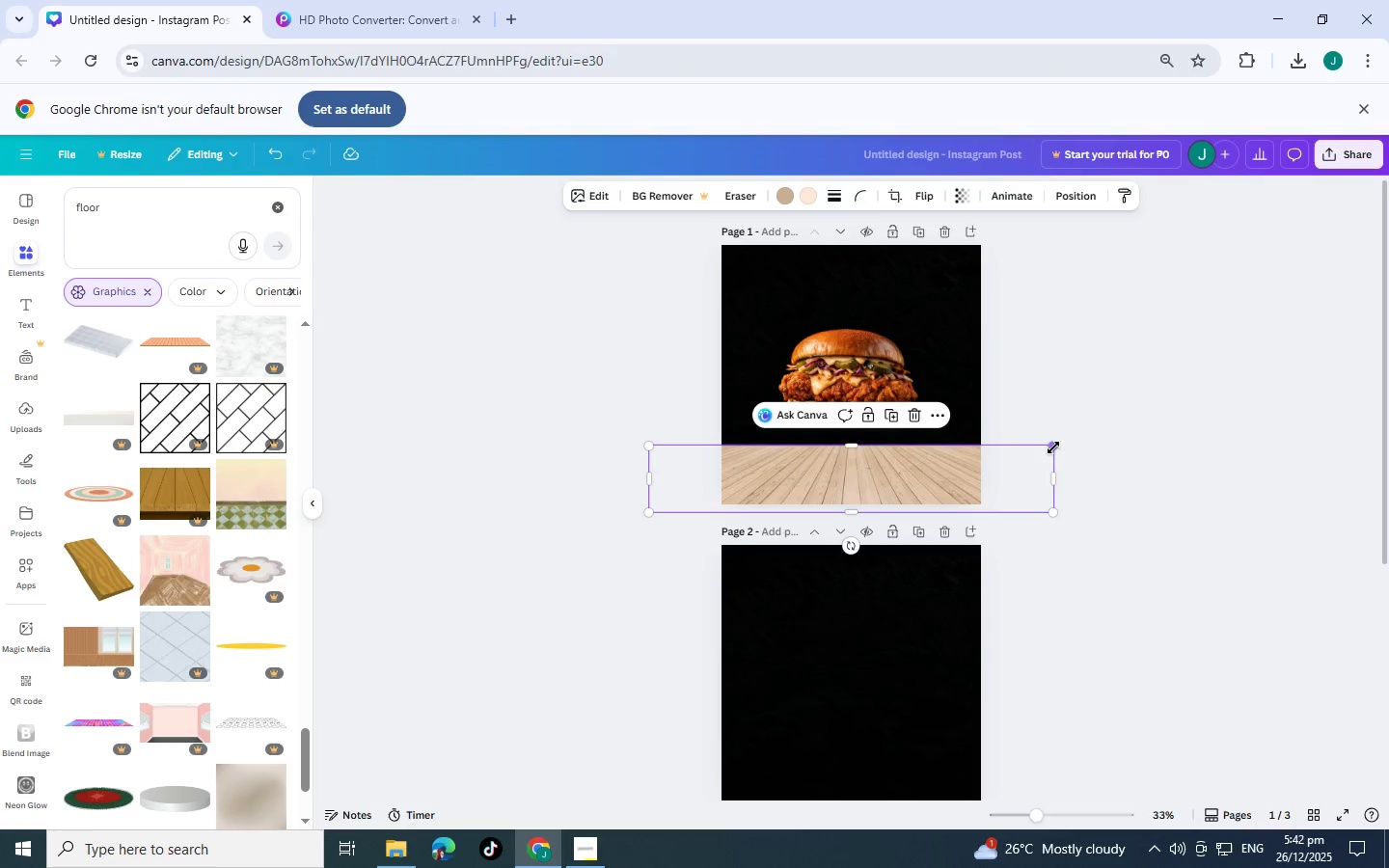 
left_click_drag(start_coordinate=[1053, 448], to_coordinate=[1106, 306])
 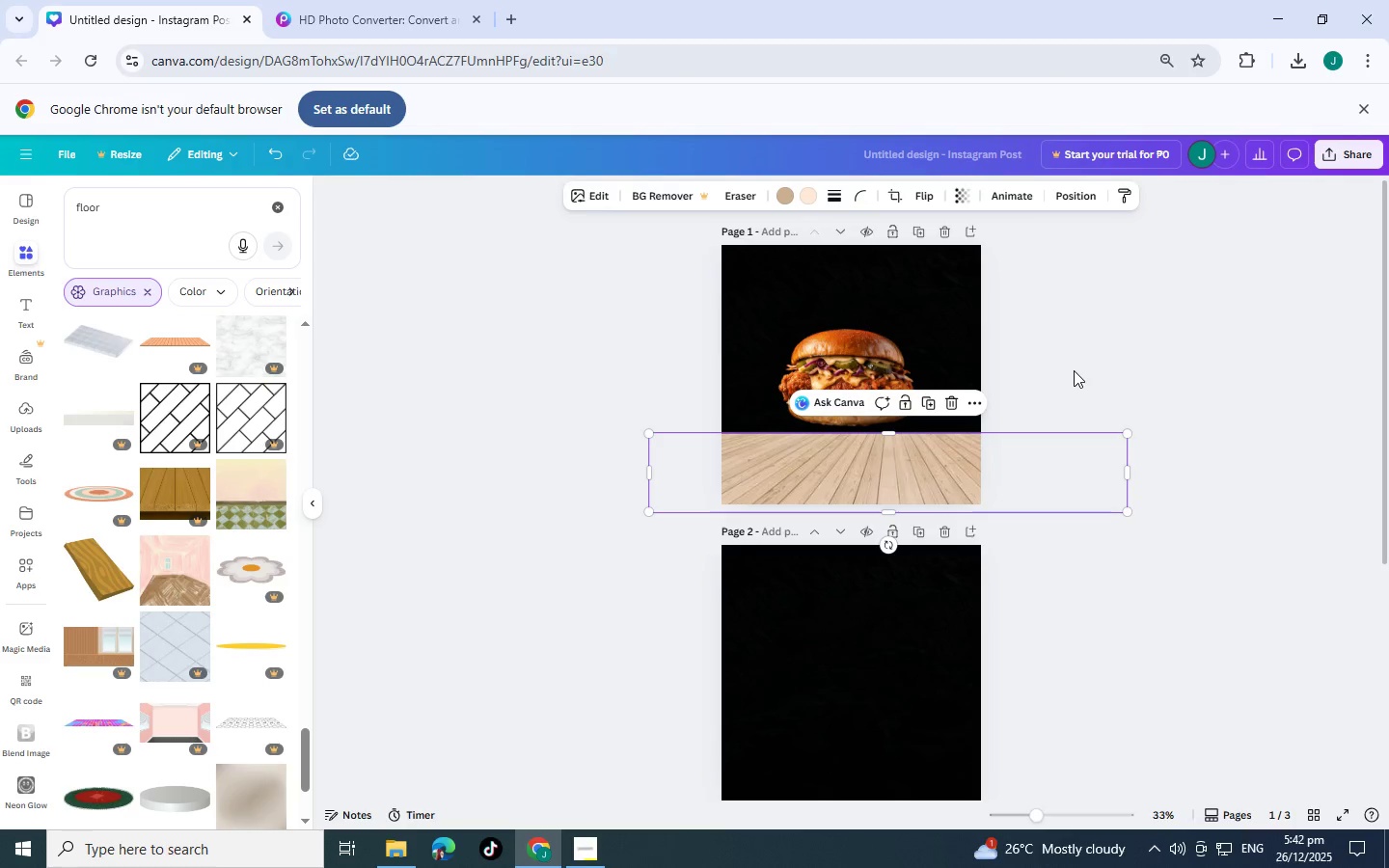 
left_click([1074, 370])
 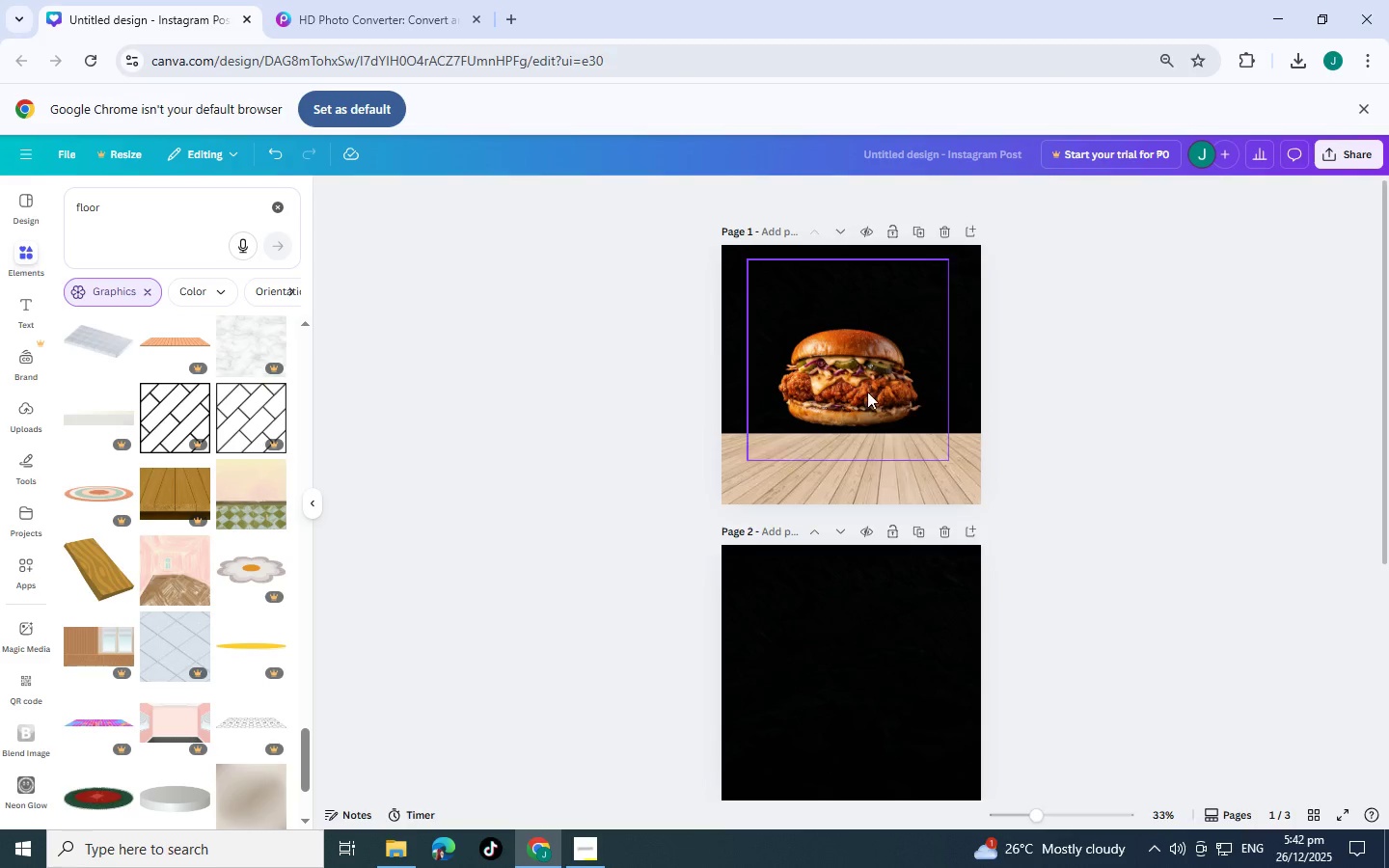 
left_click_drag(start_coordinate=[867, 392], to_coordinate=[876, 437])
 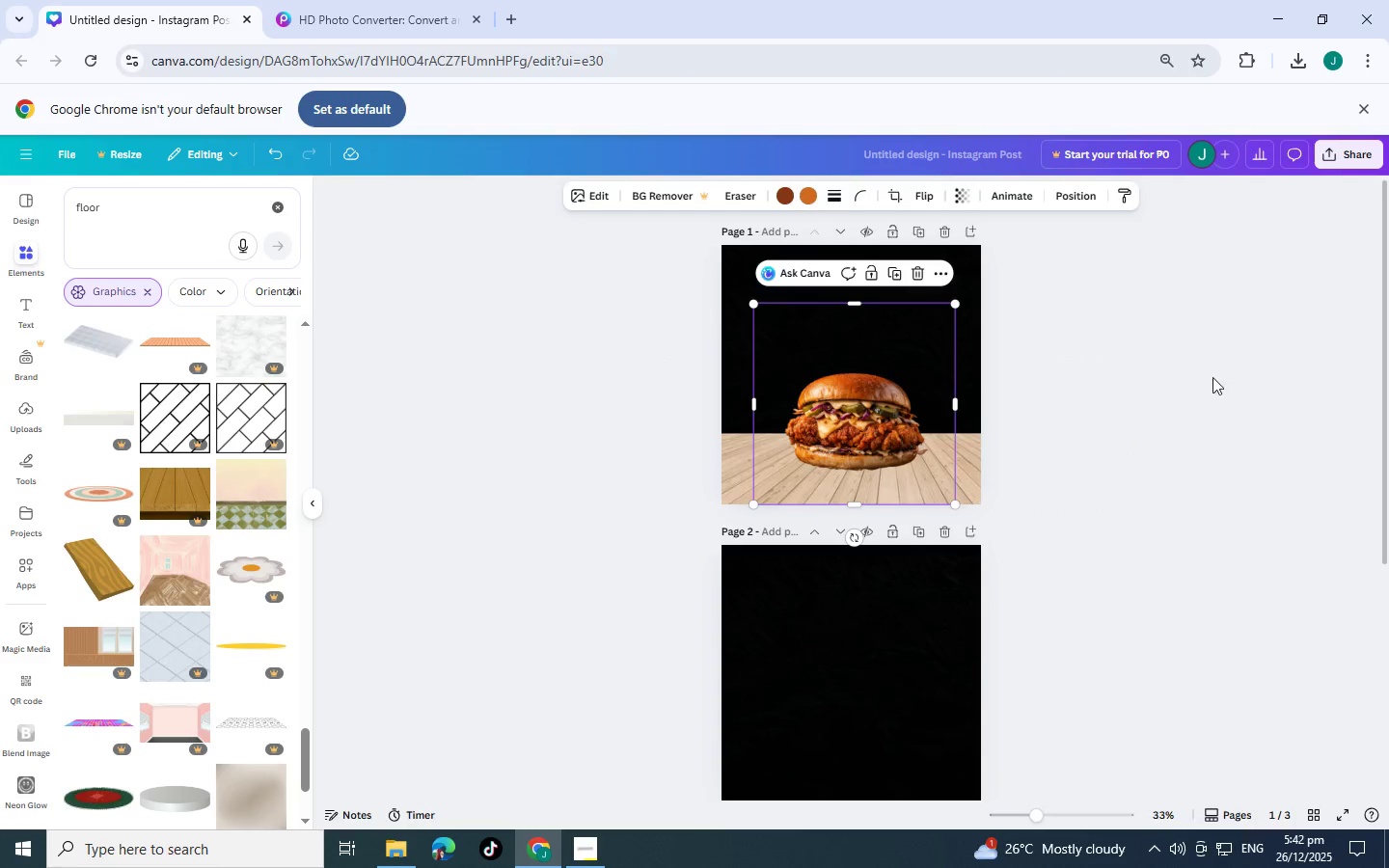 
left_click([1229, 372])
 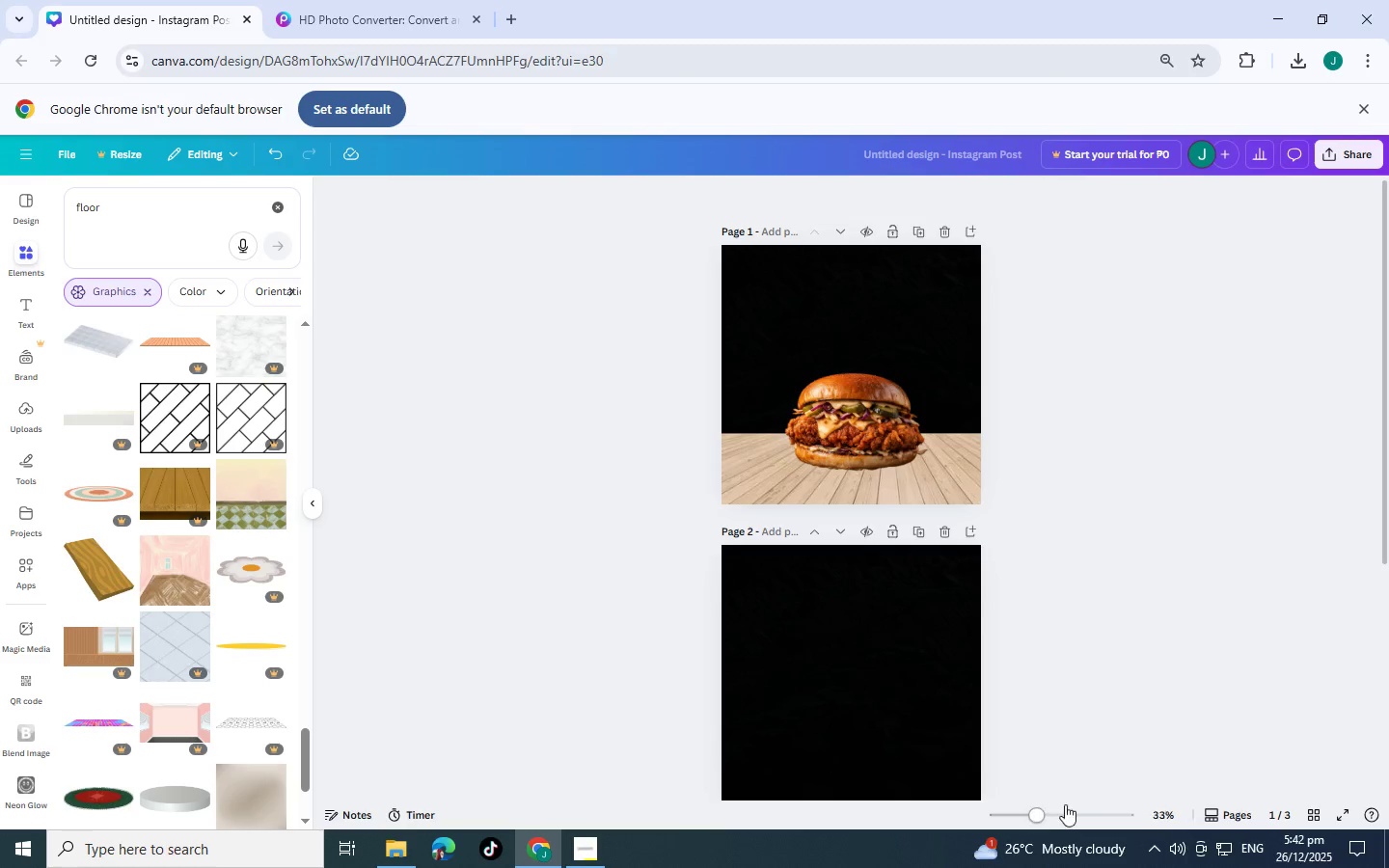 
left_click([1061, 804])
 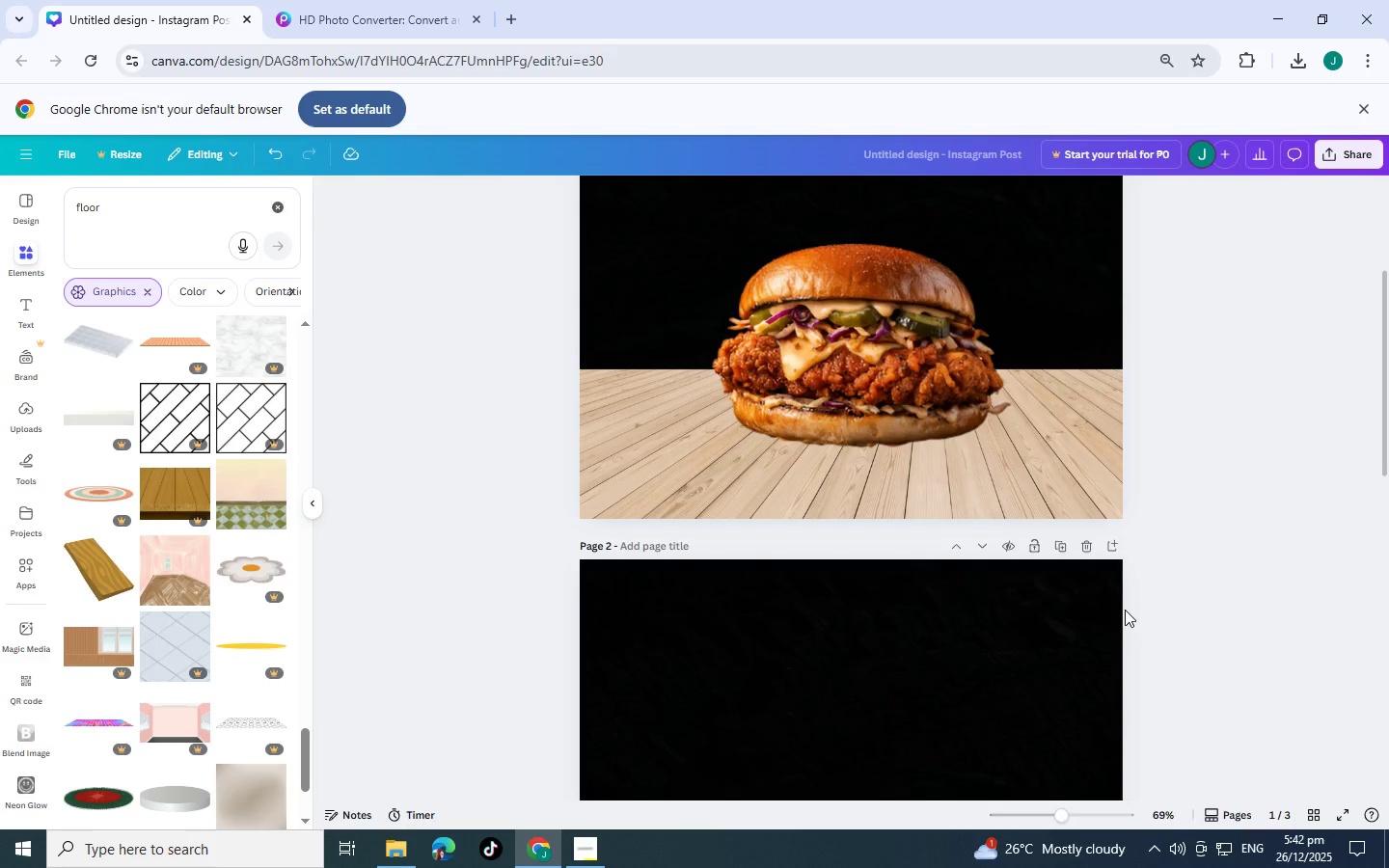 
scroll: coordinate [1123, 657], scroll_direction: up, amount: 3.0
 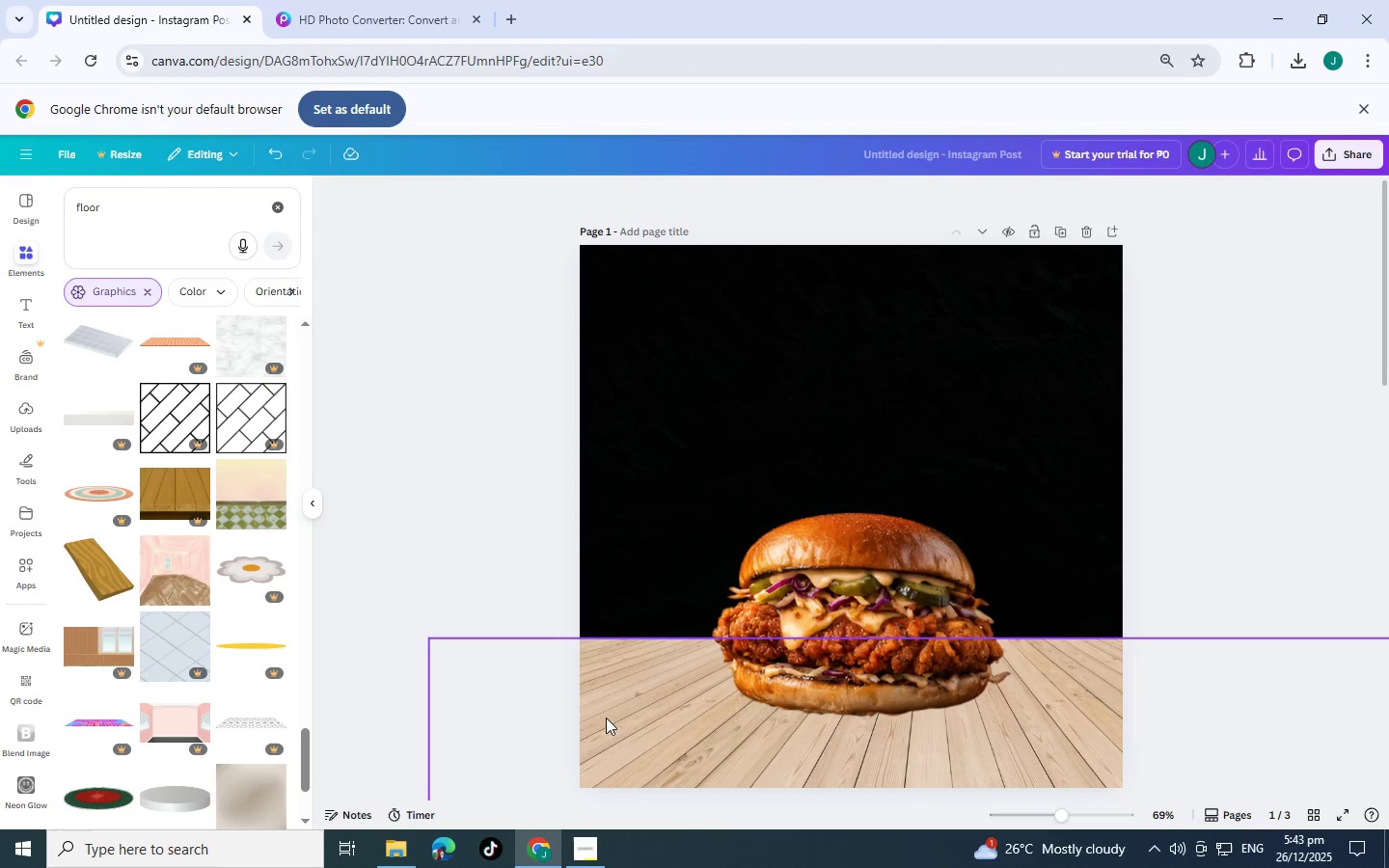 
left_click([606, 719])
 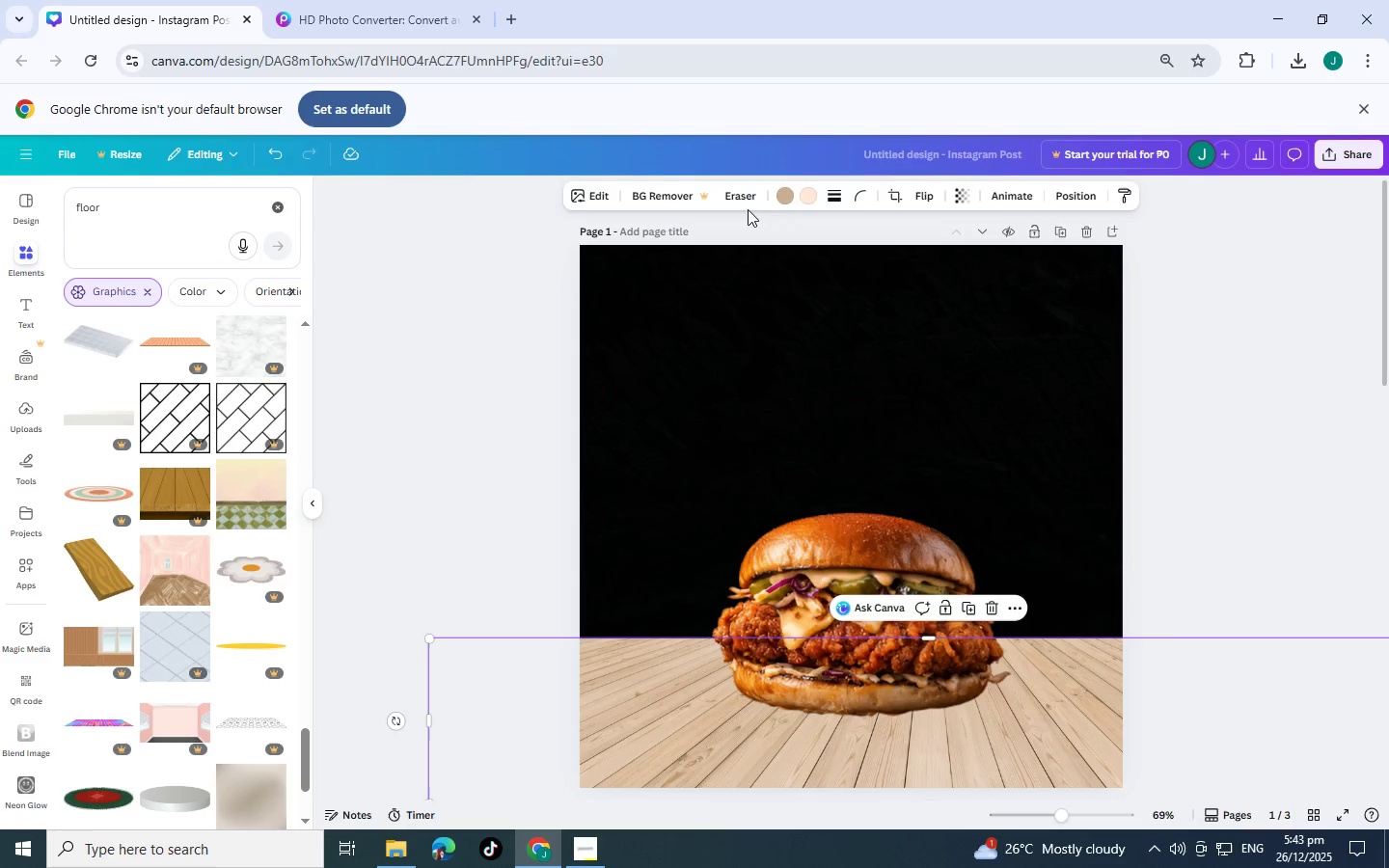 
left_click([784, 202])
 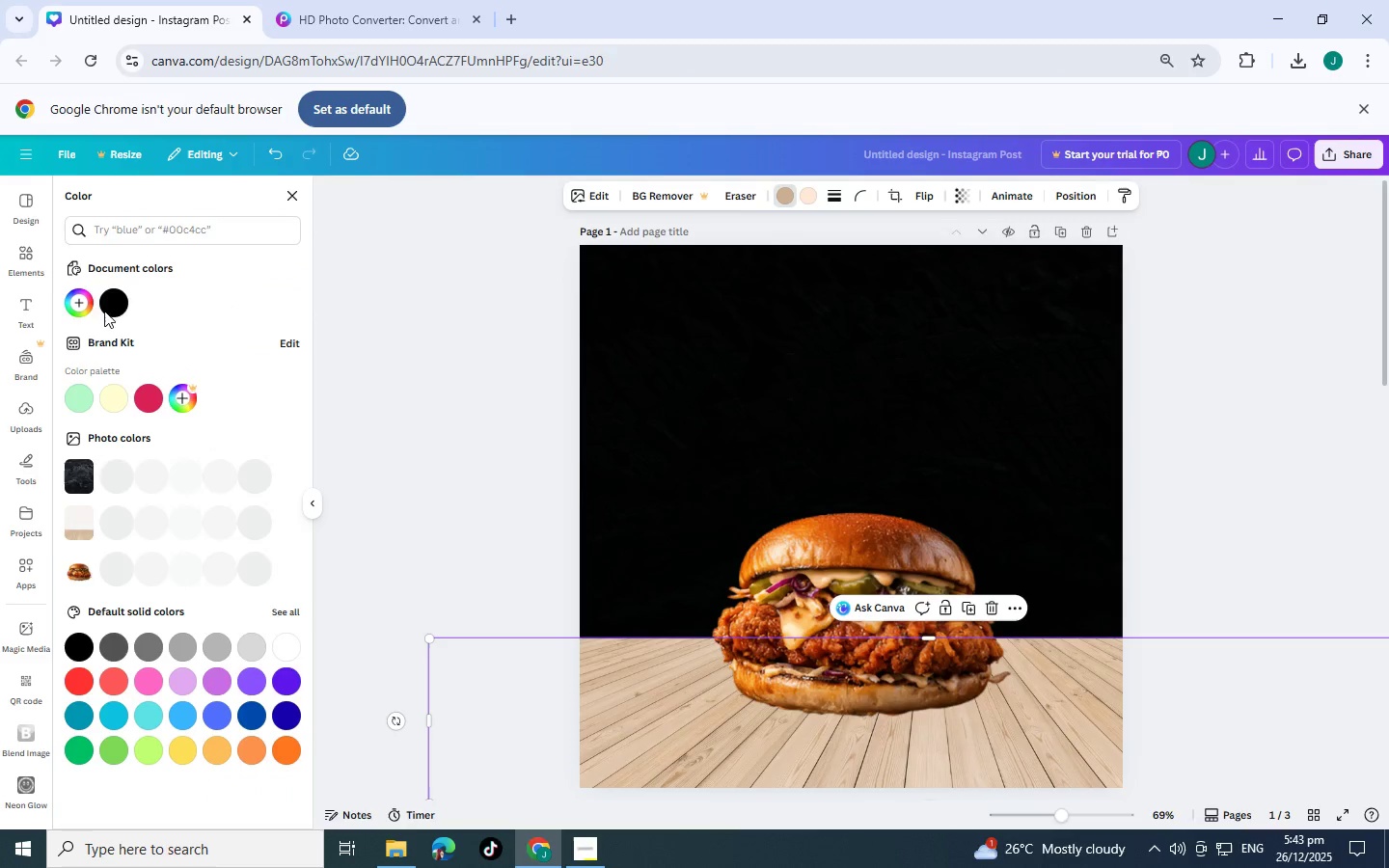 
left_click([109, 307])
 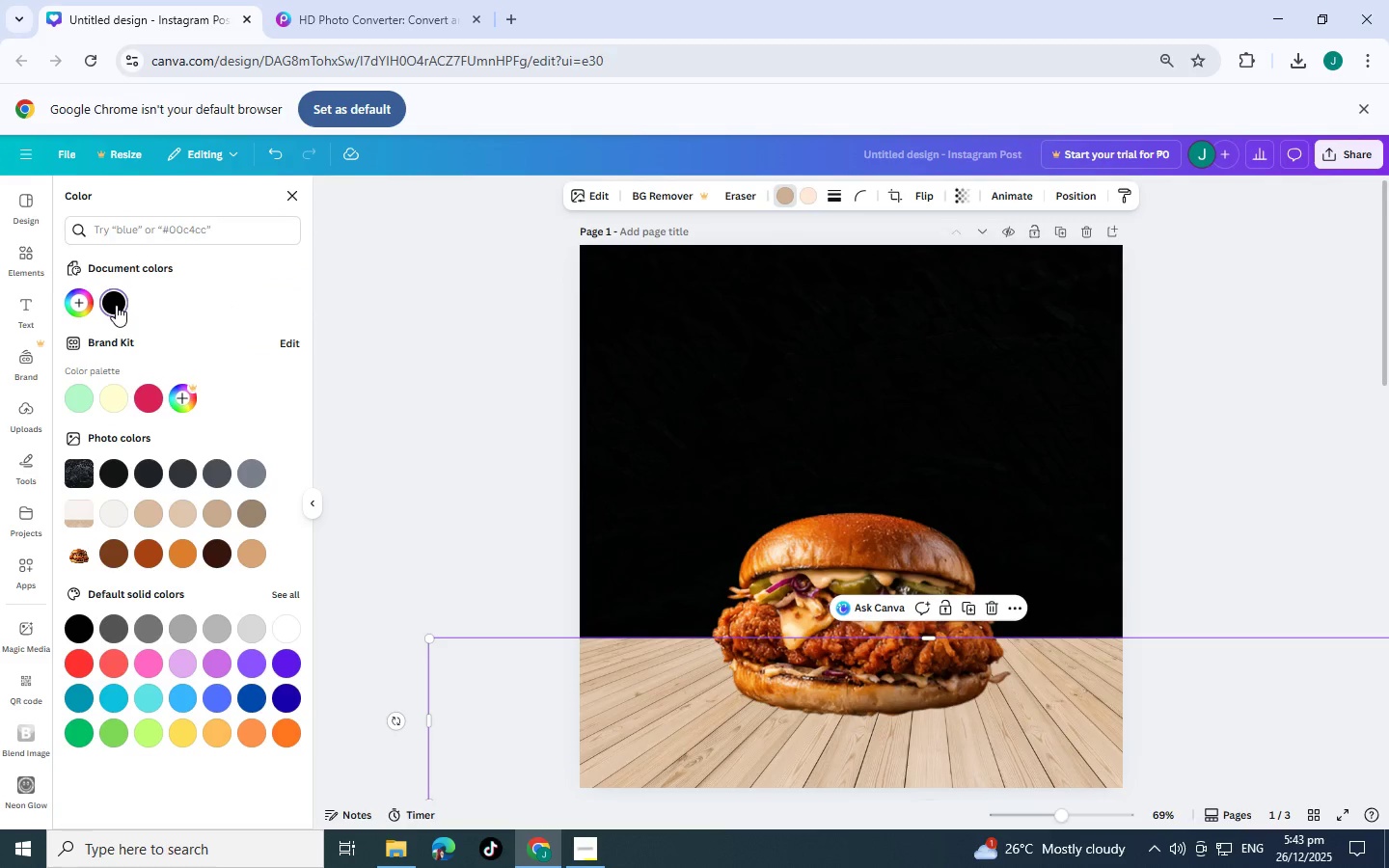 
left_click([117, 305])
 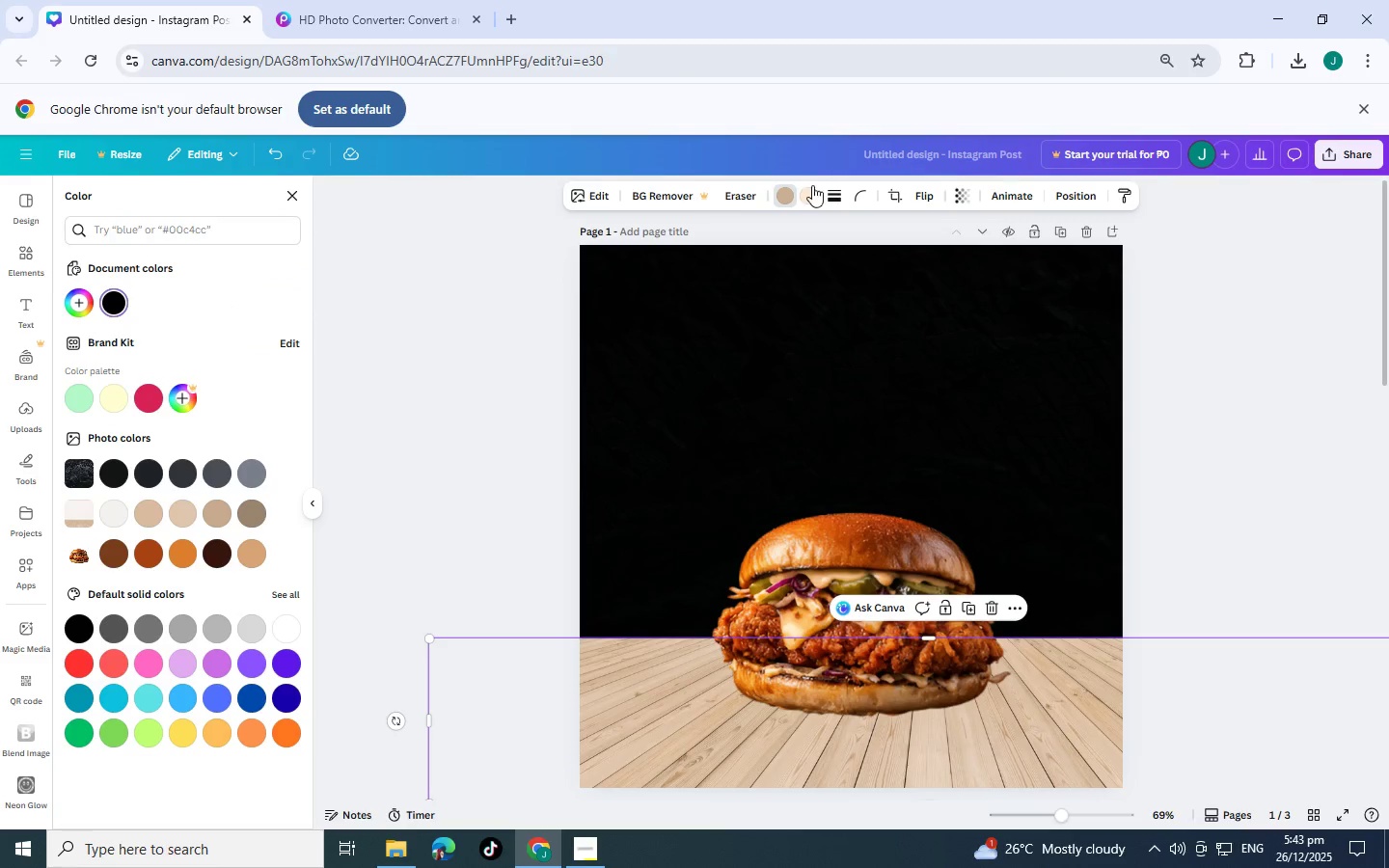 
left_click([805, 190])
 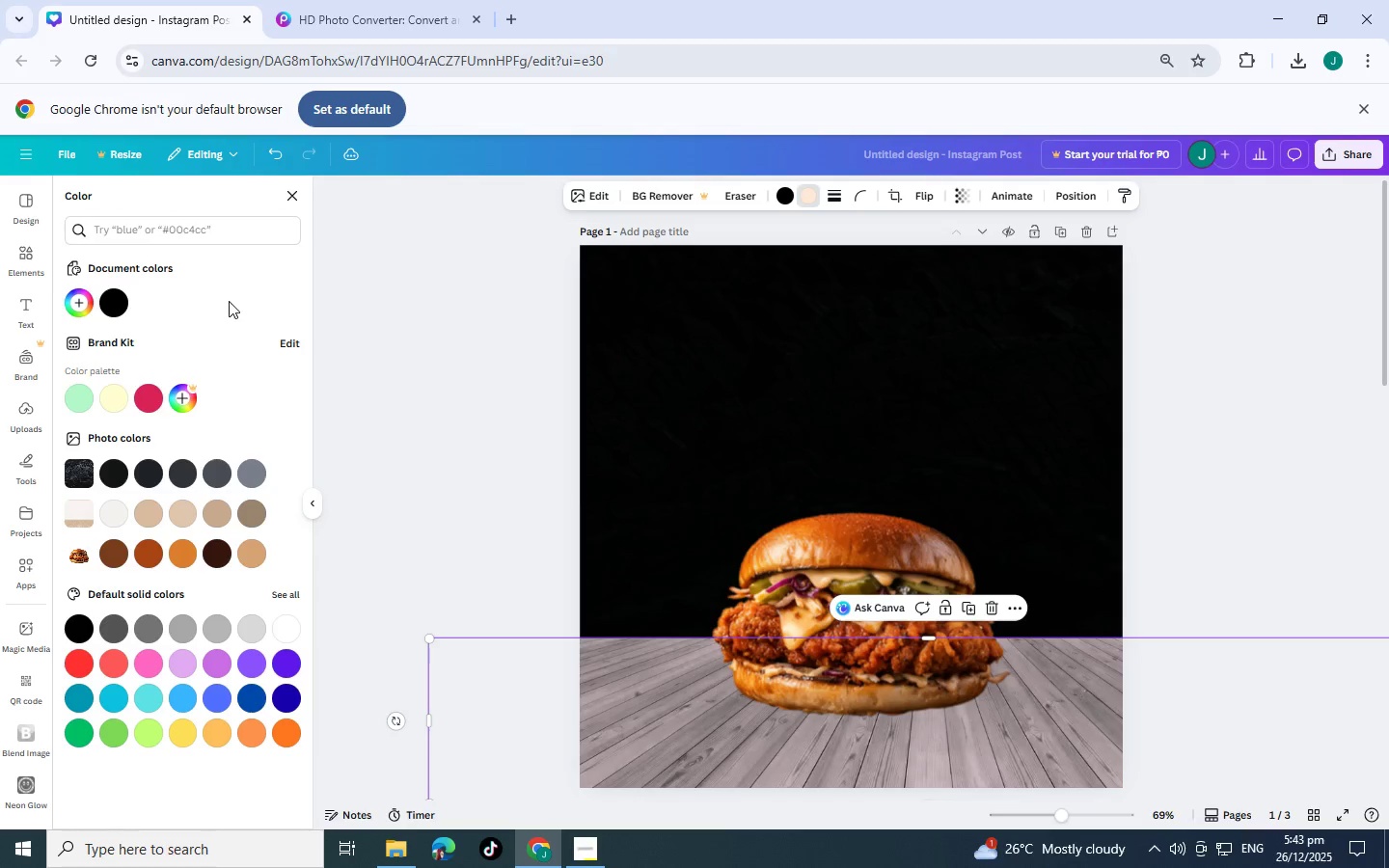 
left_click([118, 301])
 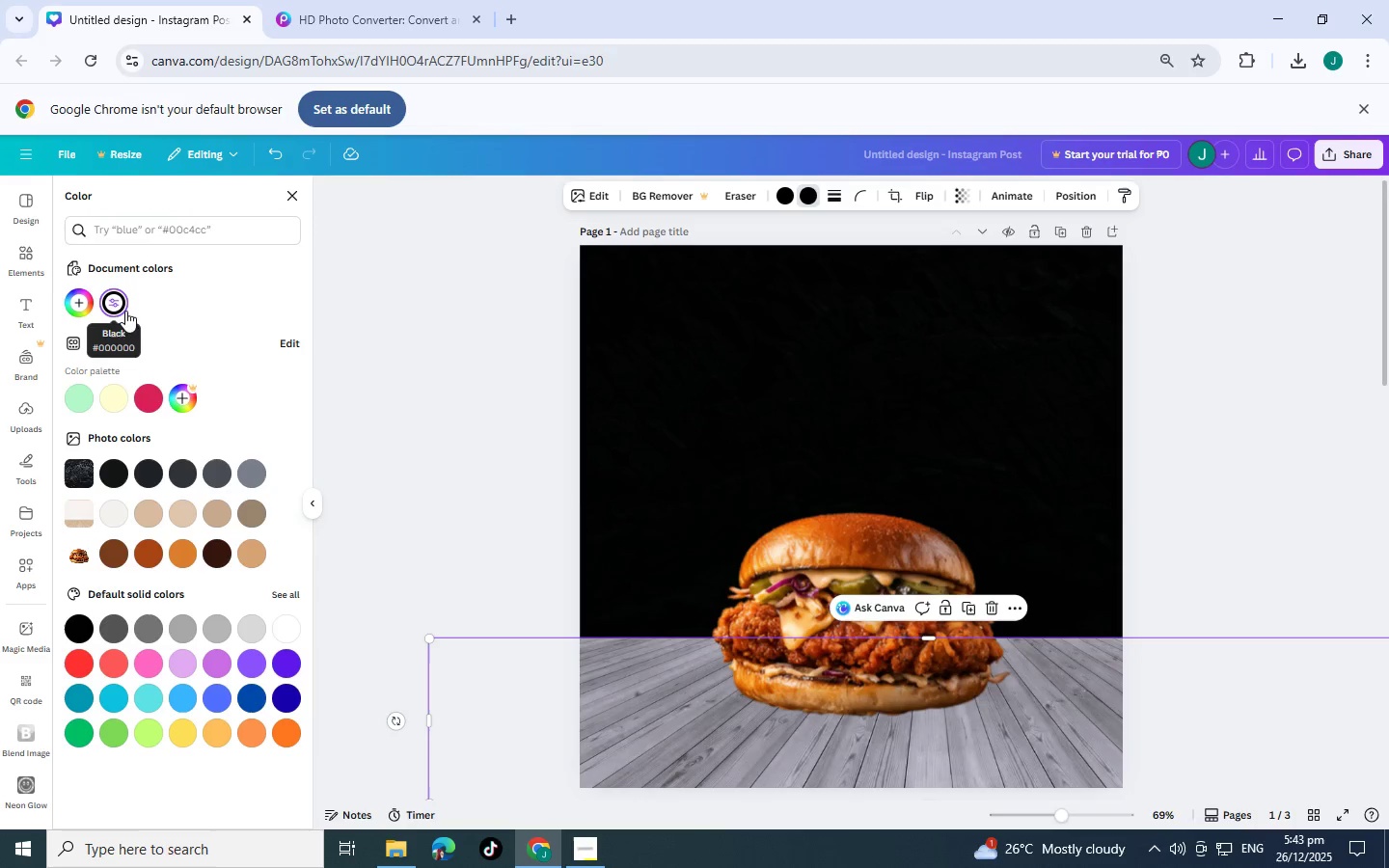 
mouse_move([140, 303])
 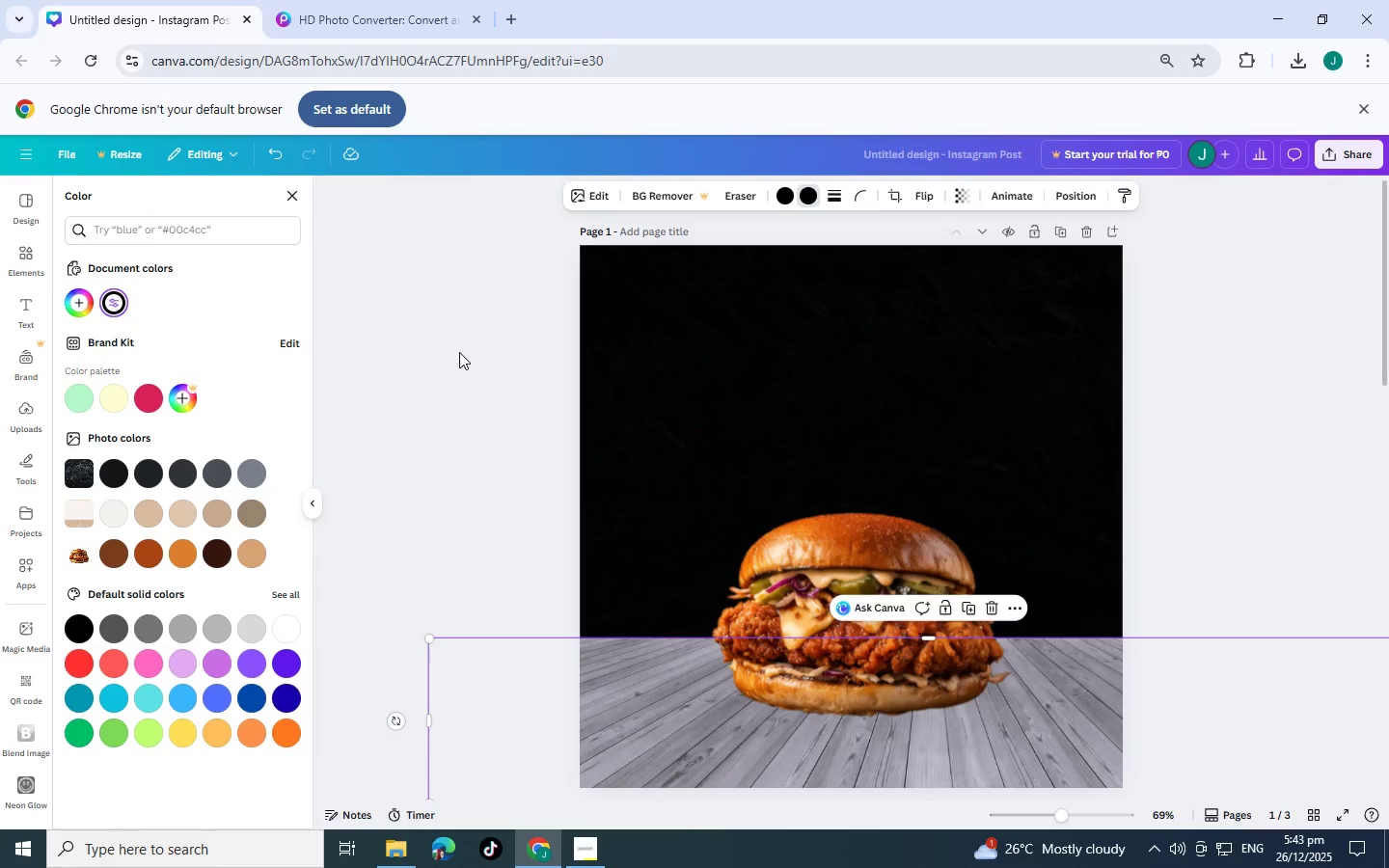 
left_click([459, 352])
 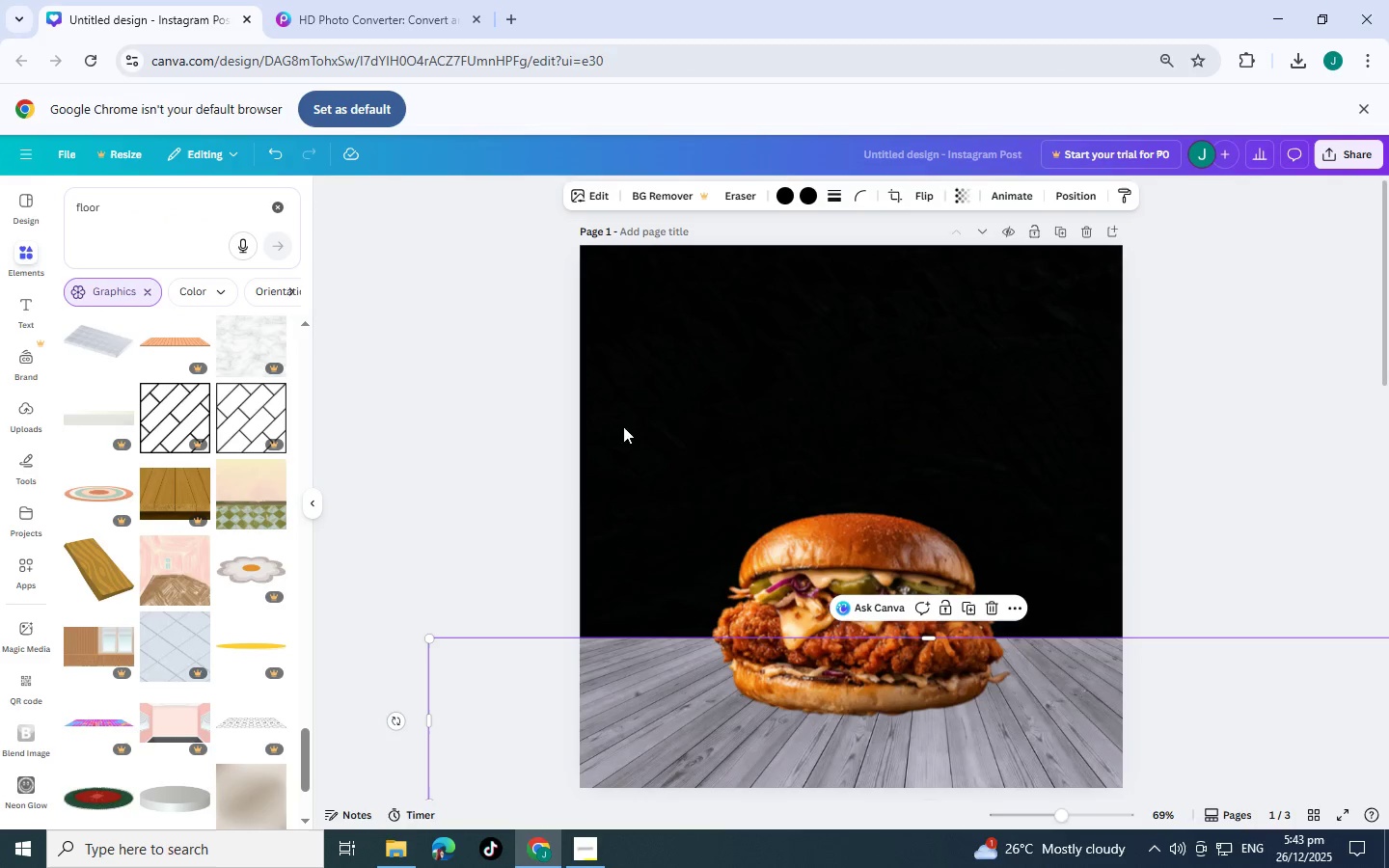 
left_click([633, 432])
 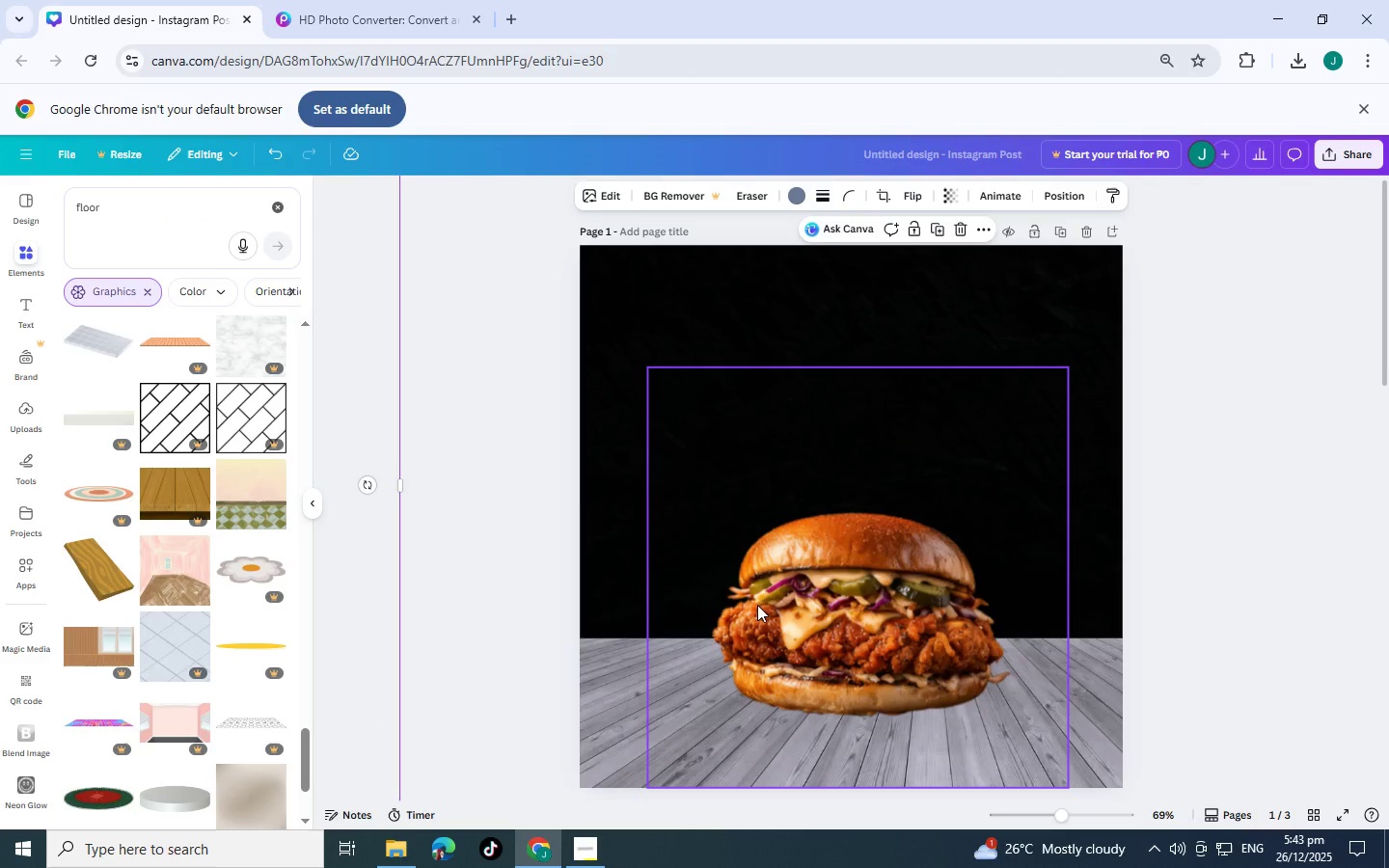 
scroll: coordinate [864, 659], scroll_direction: down, amount: 1.0
 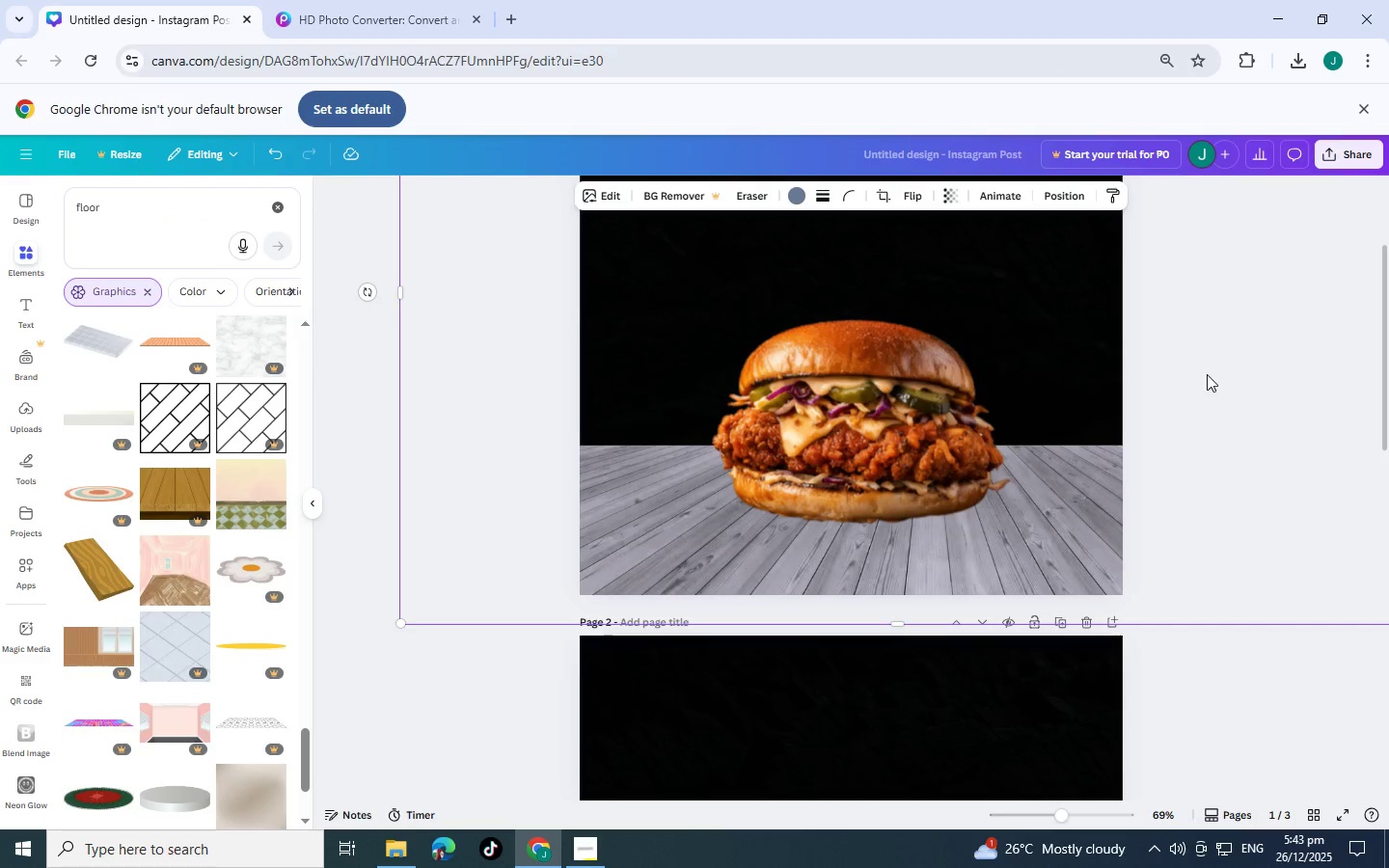 
left_click([1207, 374])
 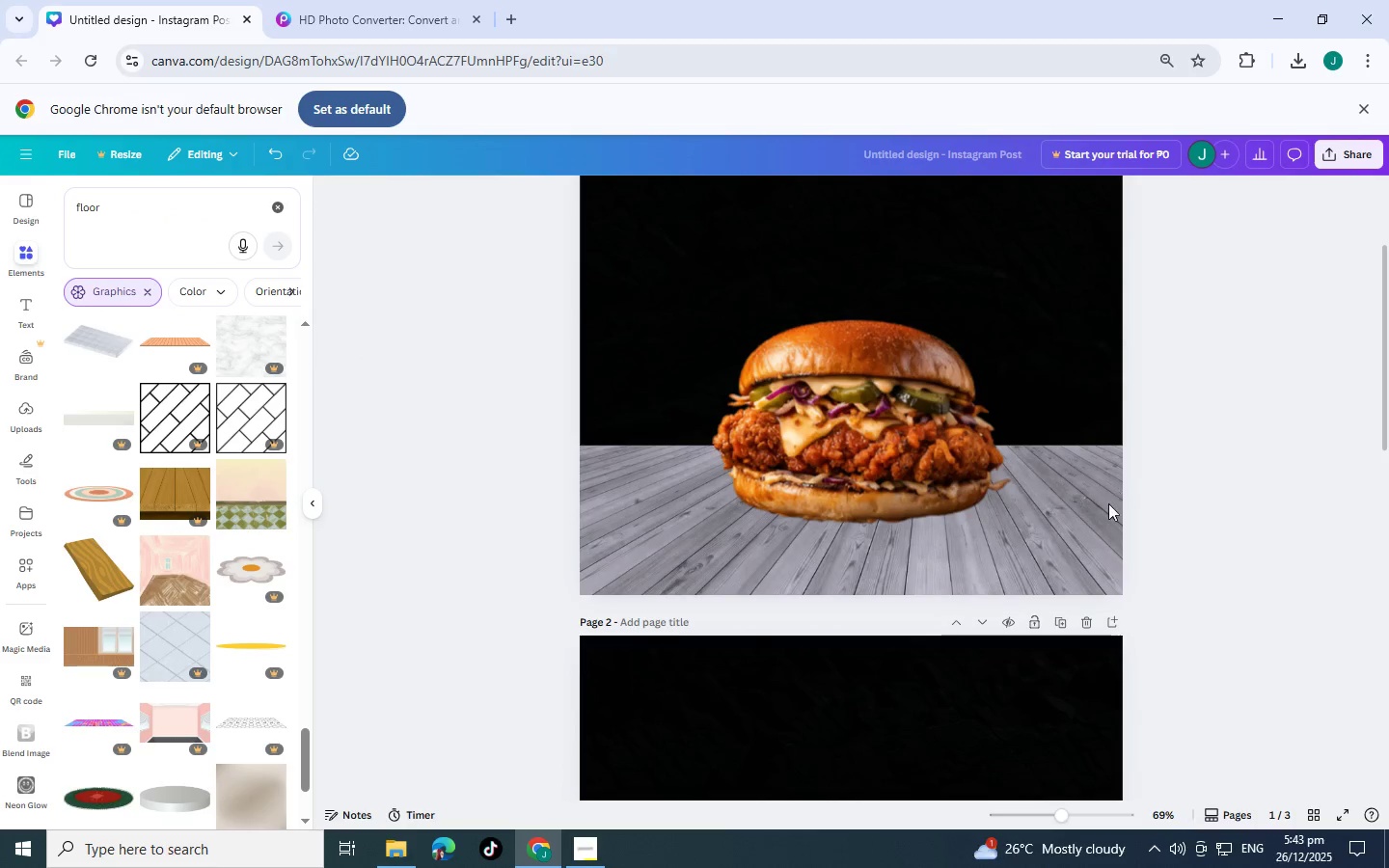 
scroll: coordinate [1106, 506], scroll_direction: up, amount: 1.0
 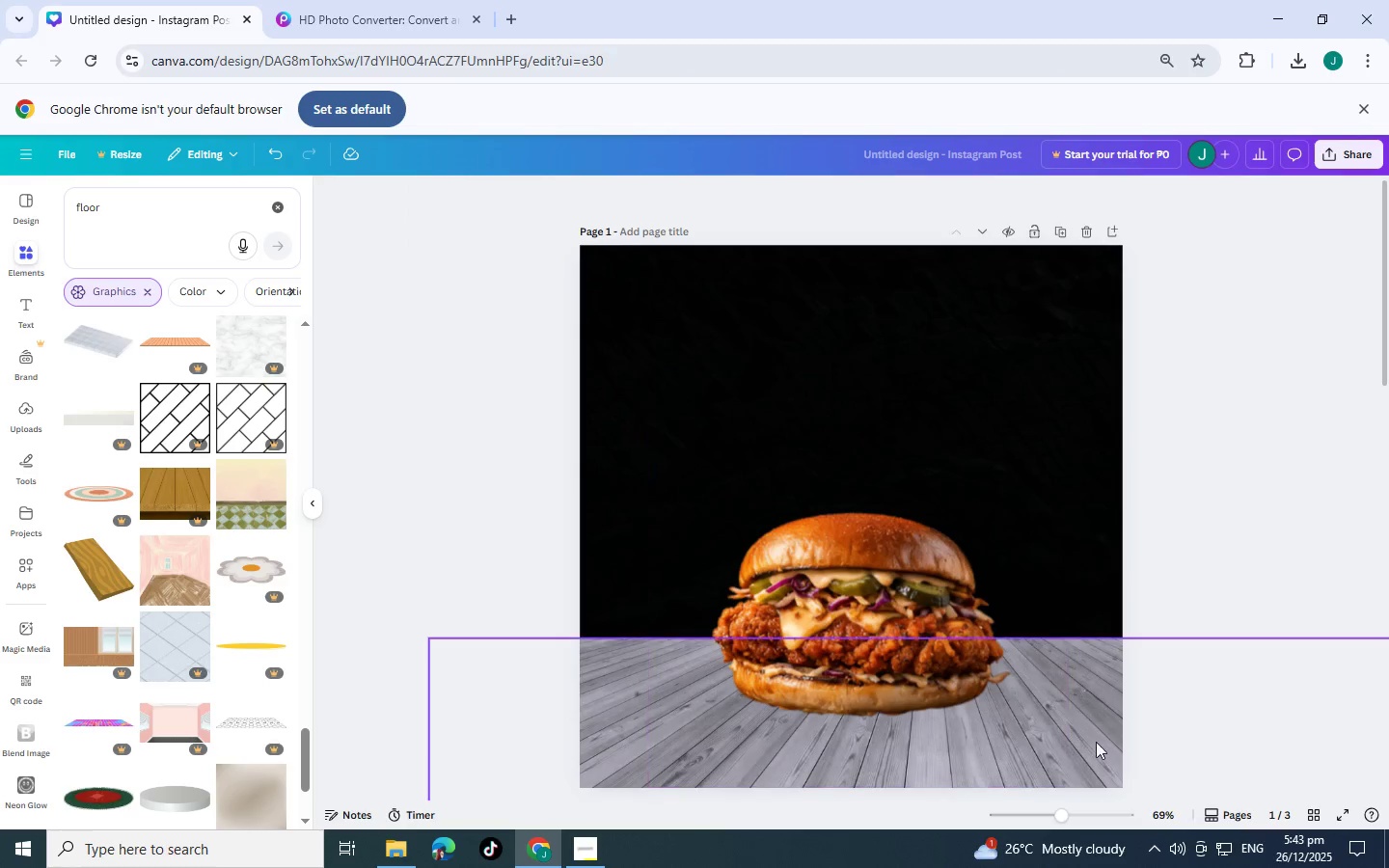 
left_click([1099, 742])
 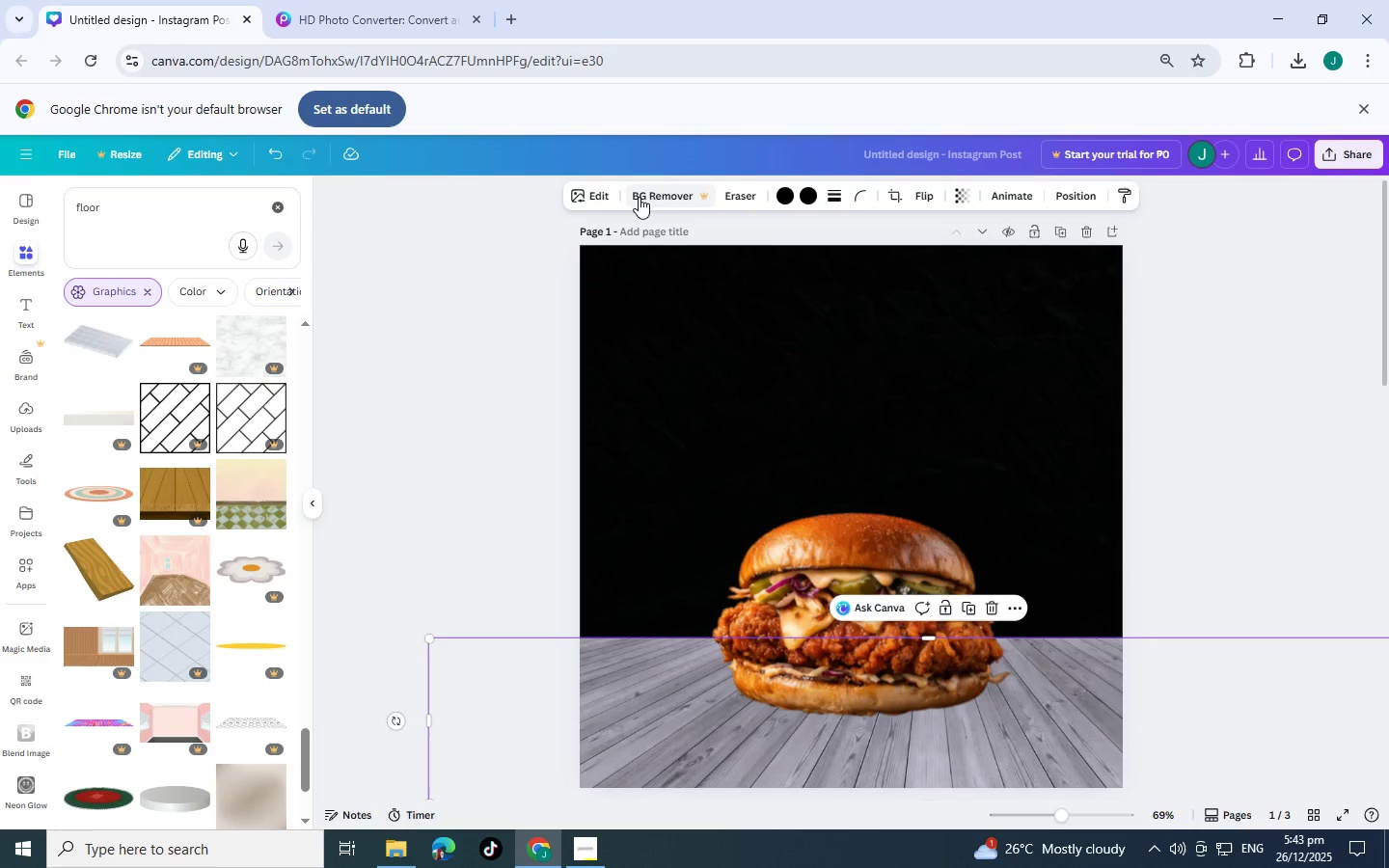 
left_click([574, 197])
 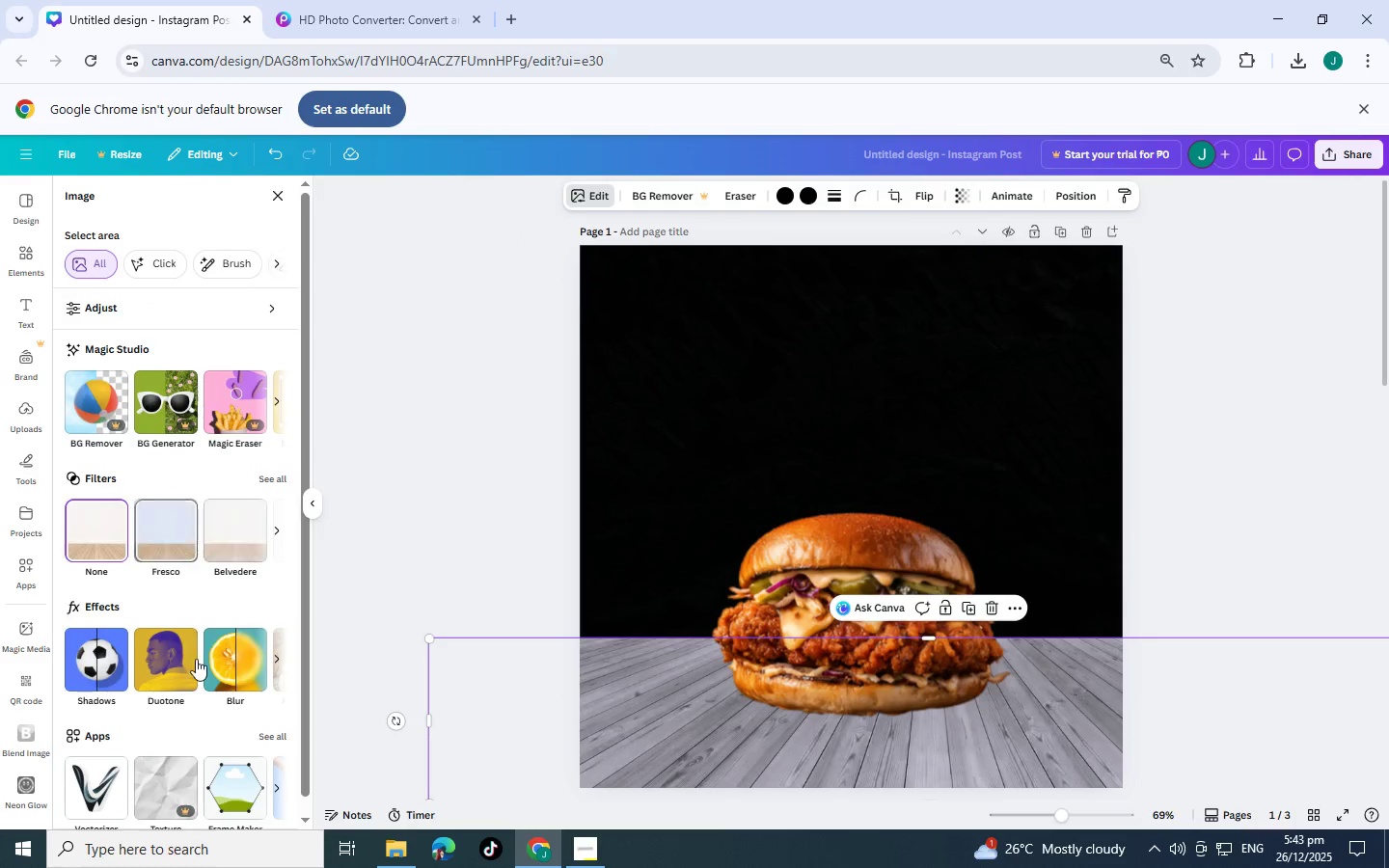 
left_click([168, 659])
 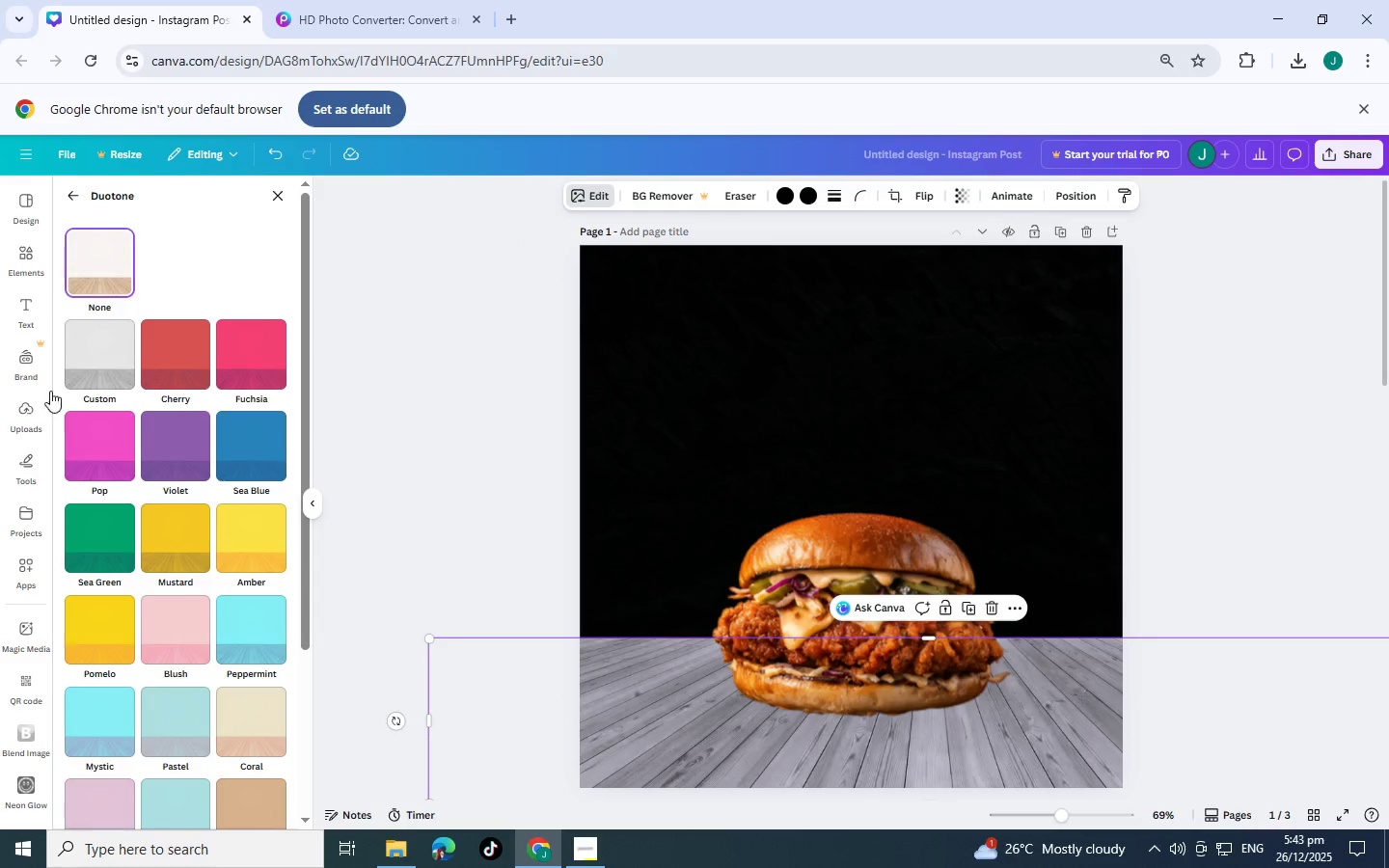 
left_click([102, 356])
 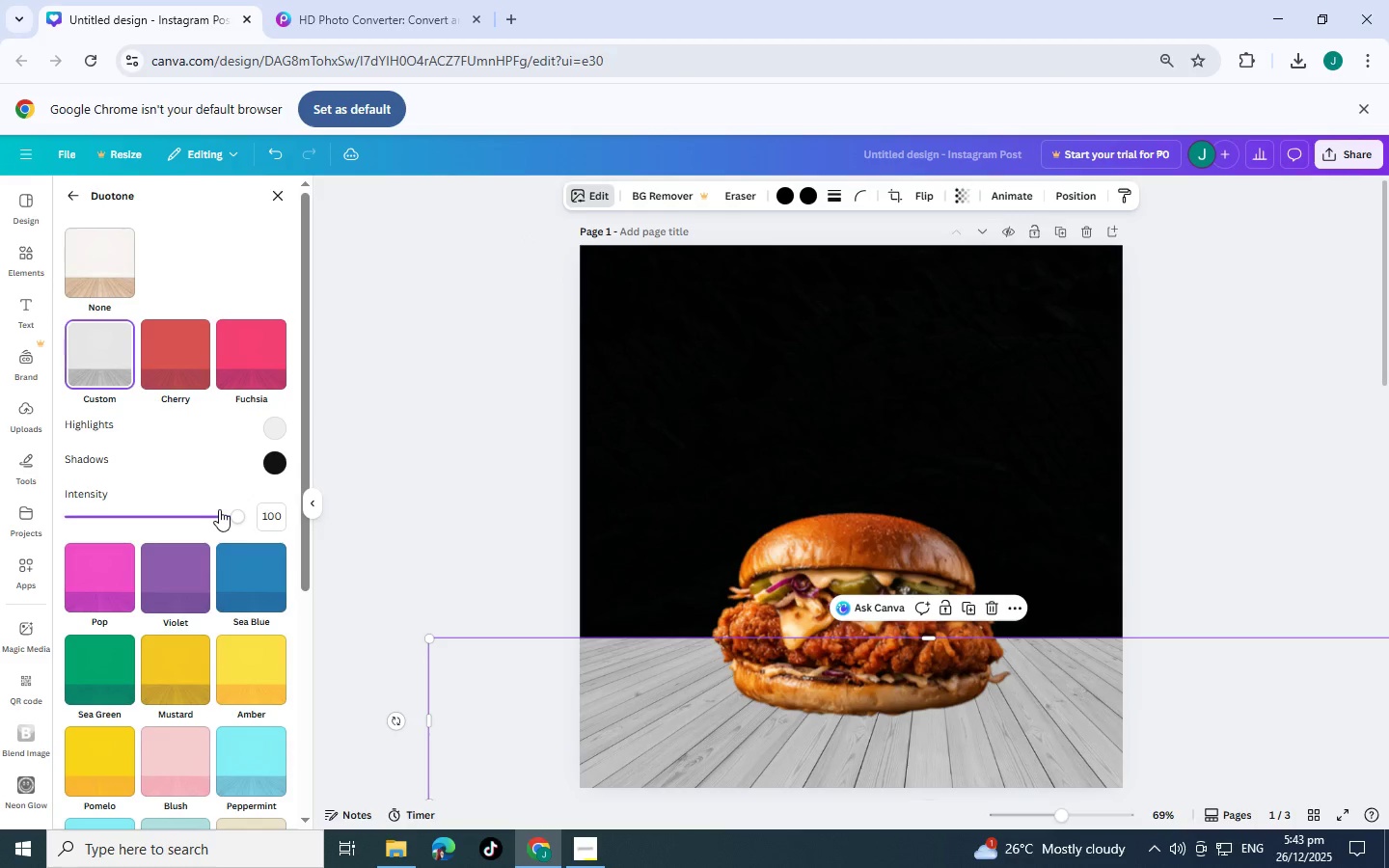 
left_click([279, 420])
 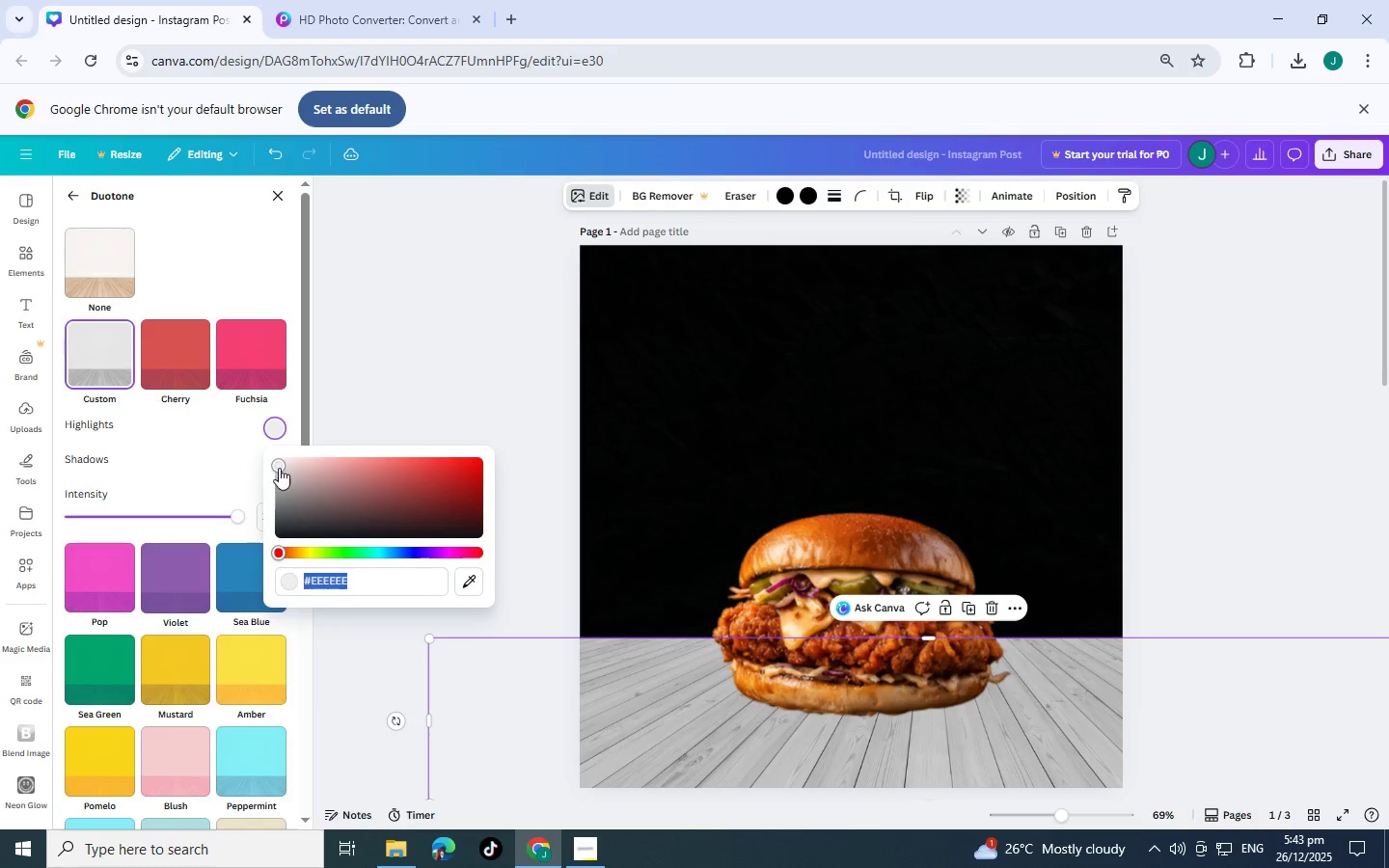 
left_click_drag(start_coordinate=[279, 468], to_coordinate=[284, 533])
 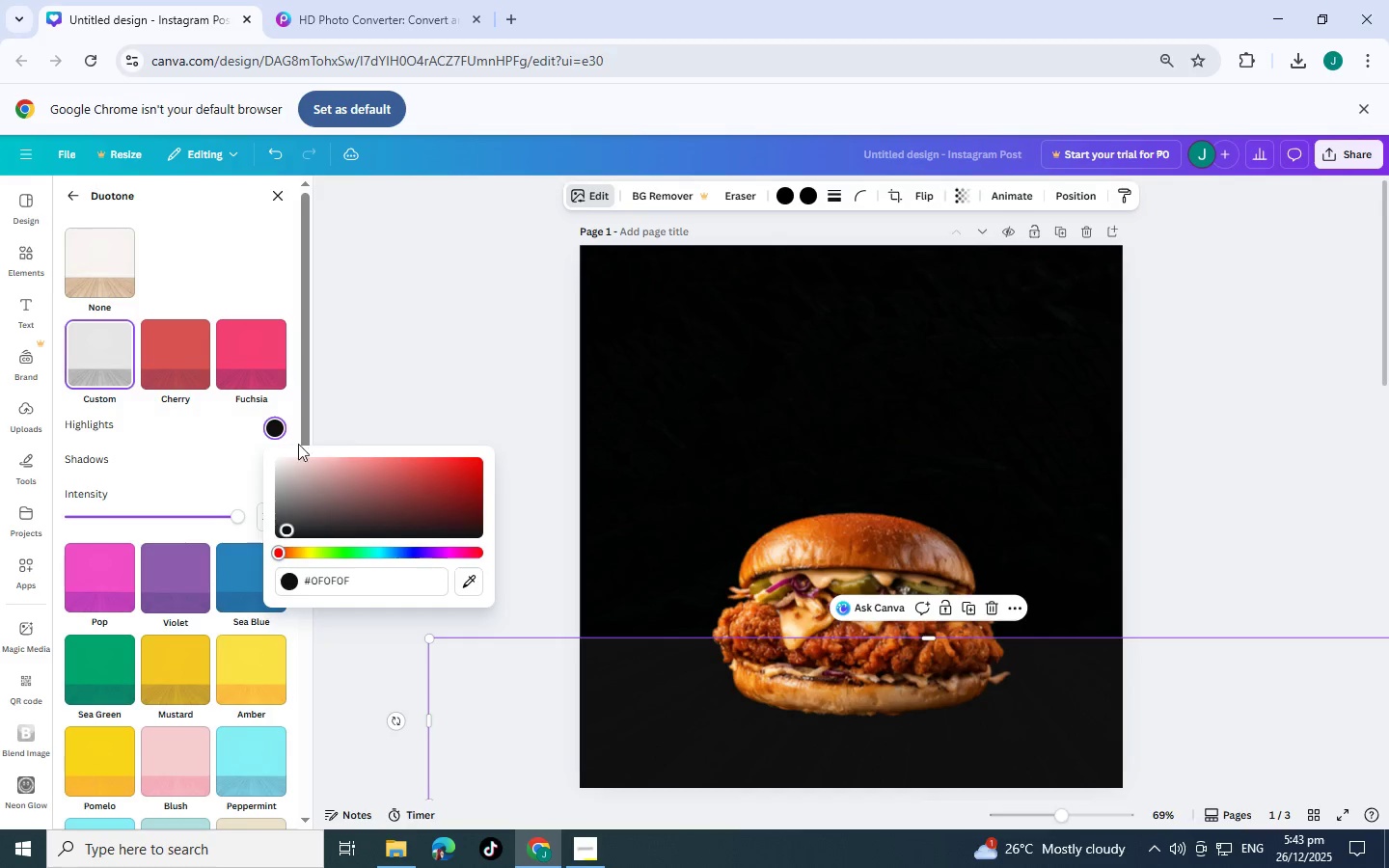 
left_click([360, 410])
 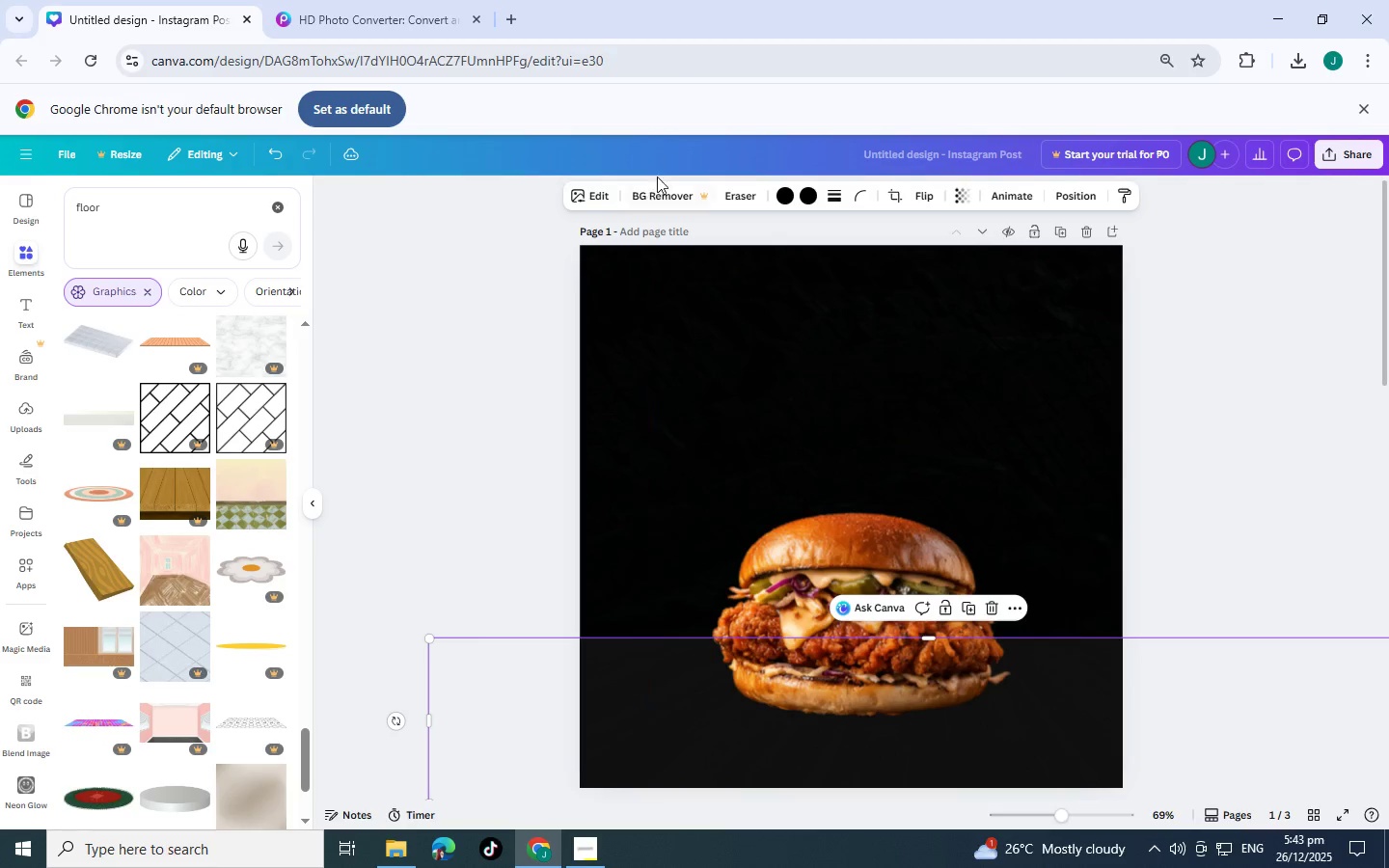 
left_click([600, 200])
 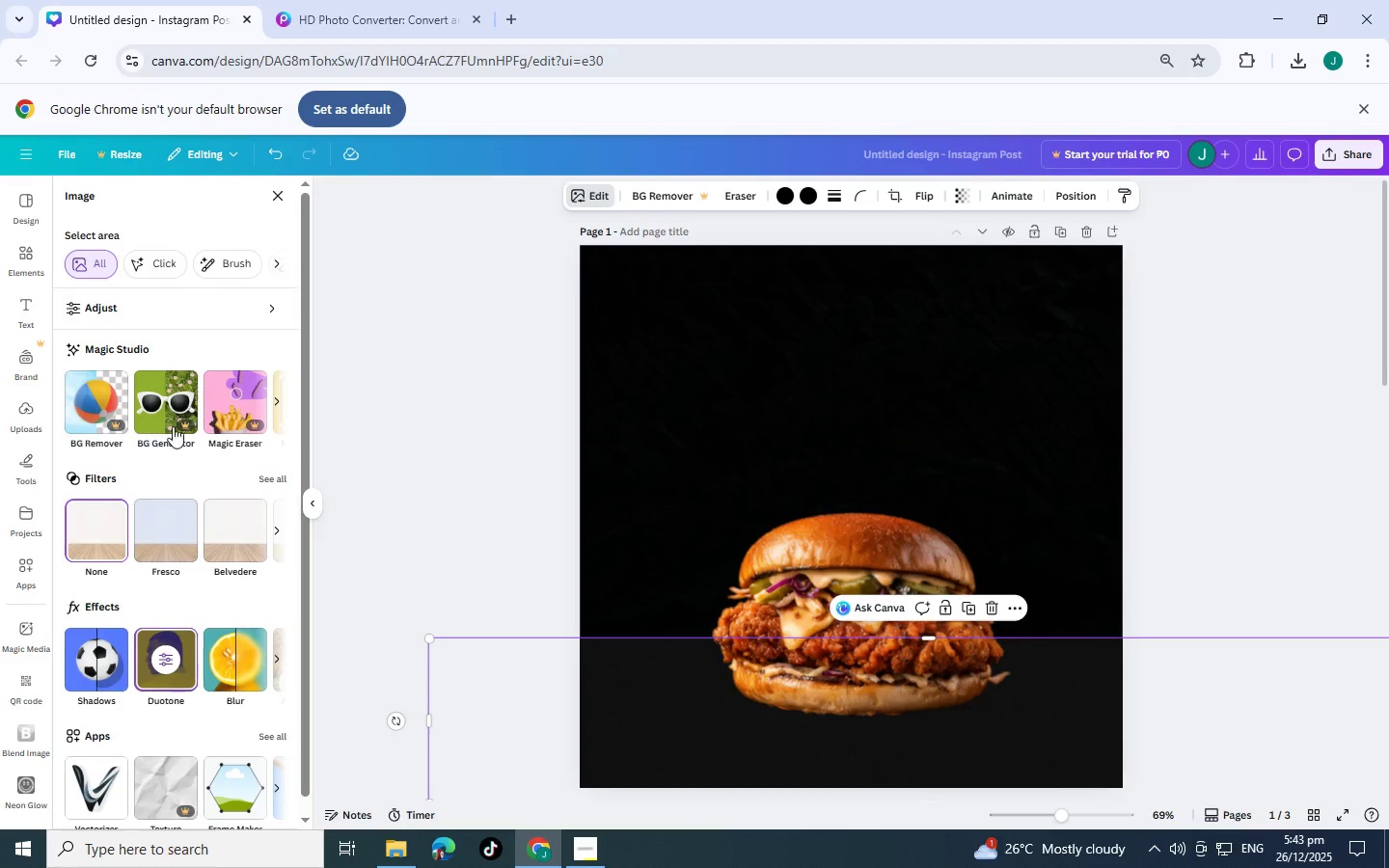 
left_click([165, 653])
 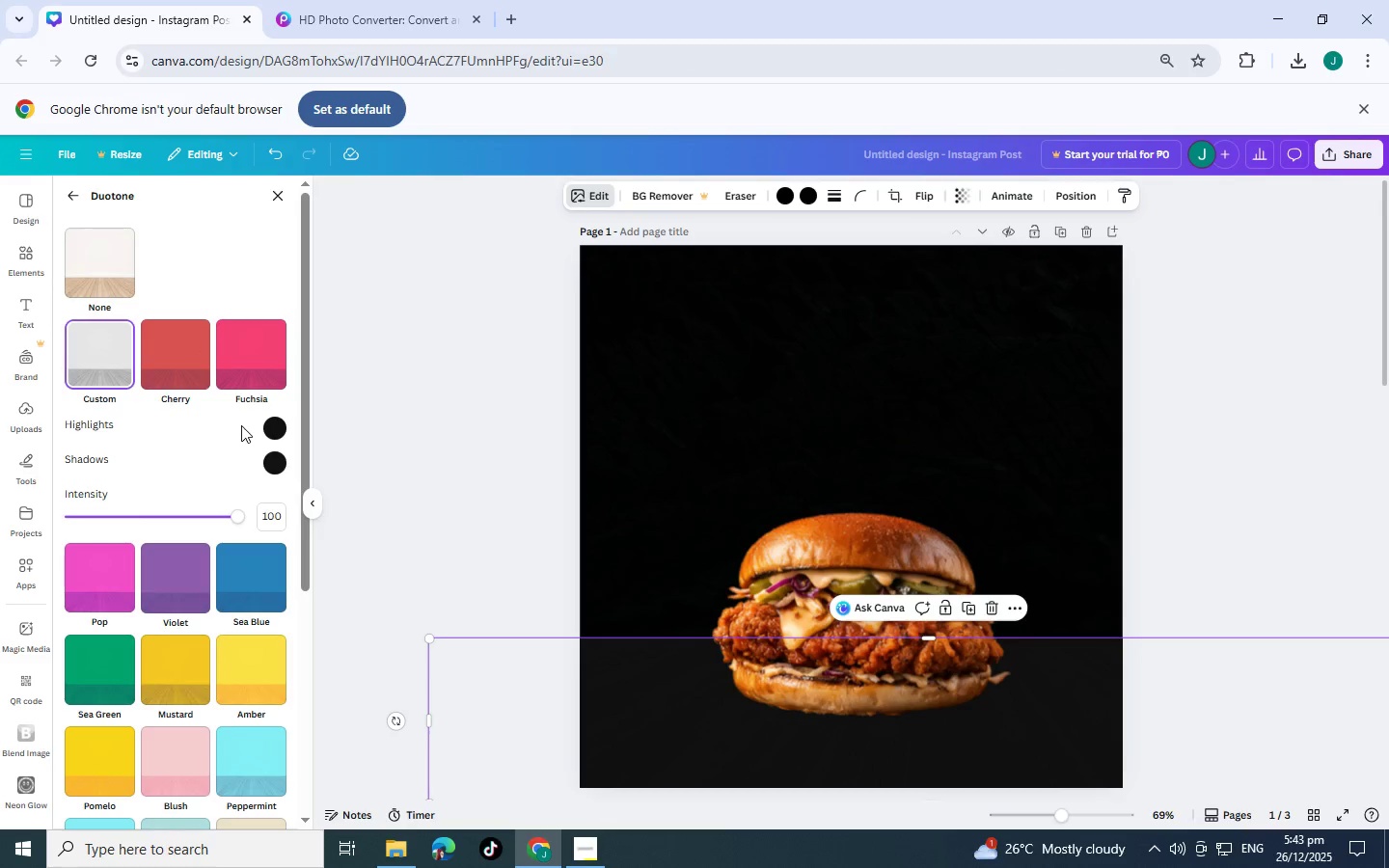 
left_click([277, 425])
 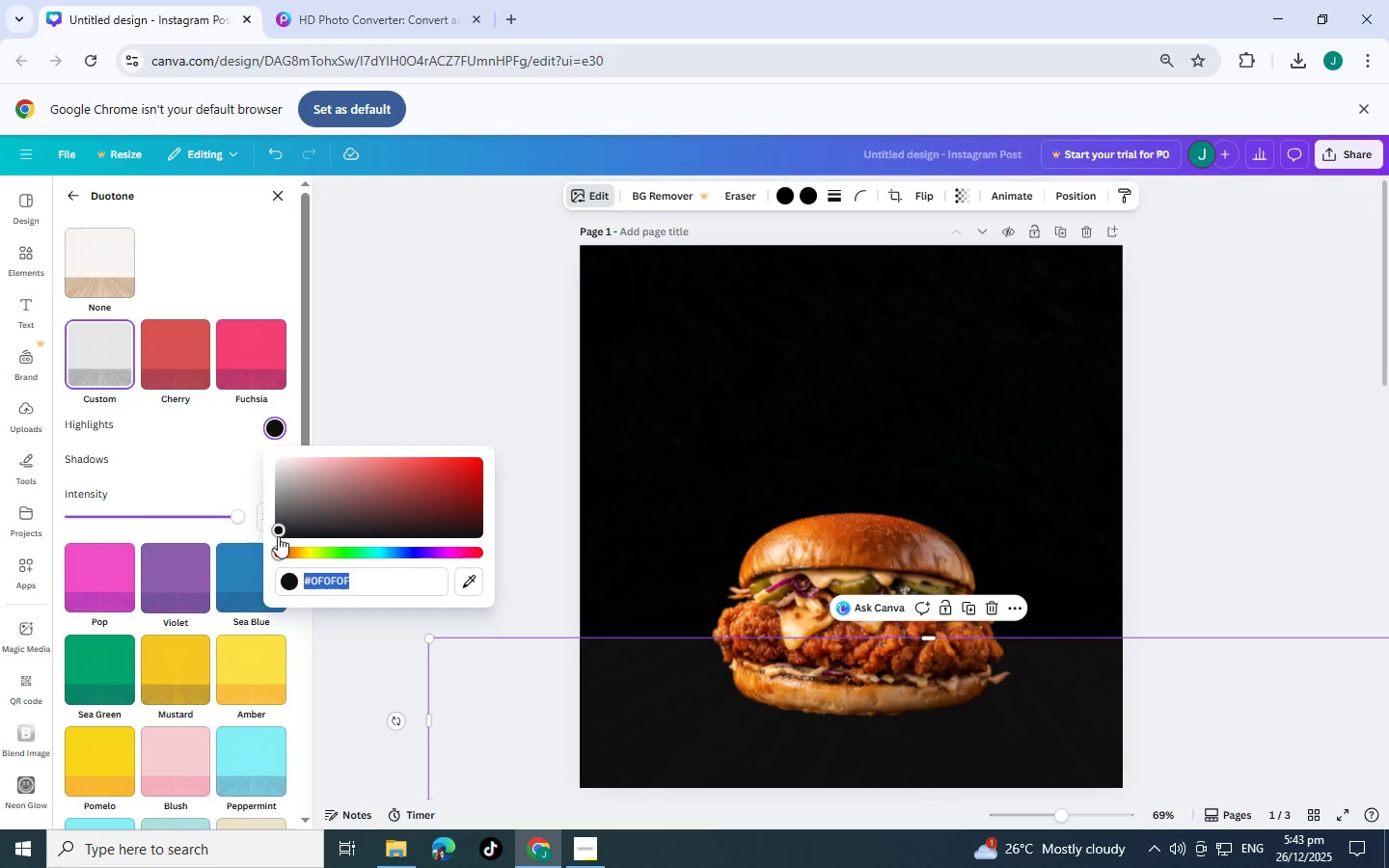 
left_click_drag(start_coordinate=[278, 534], to_coordinate=[312, 534])
 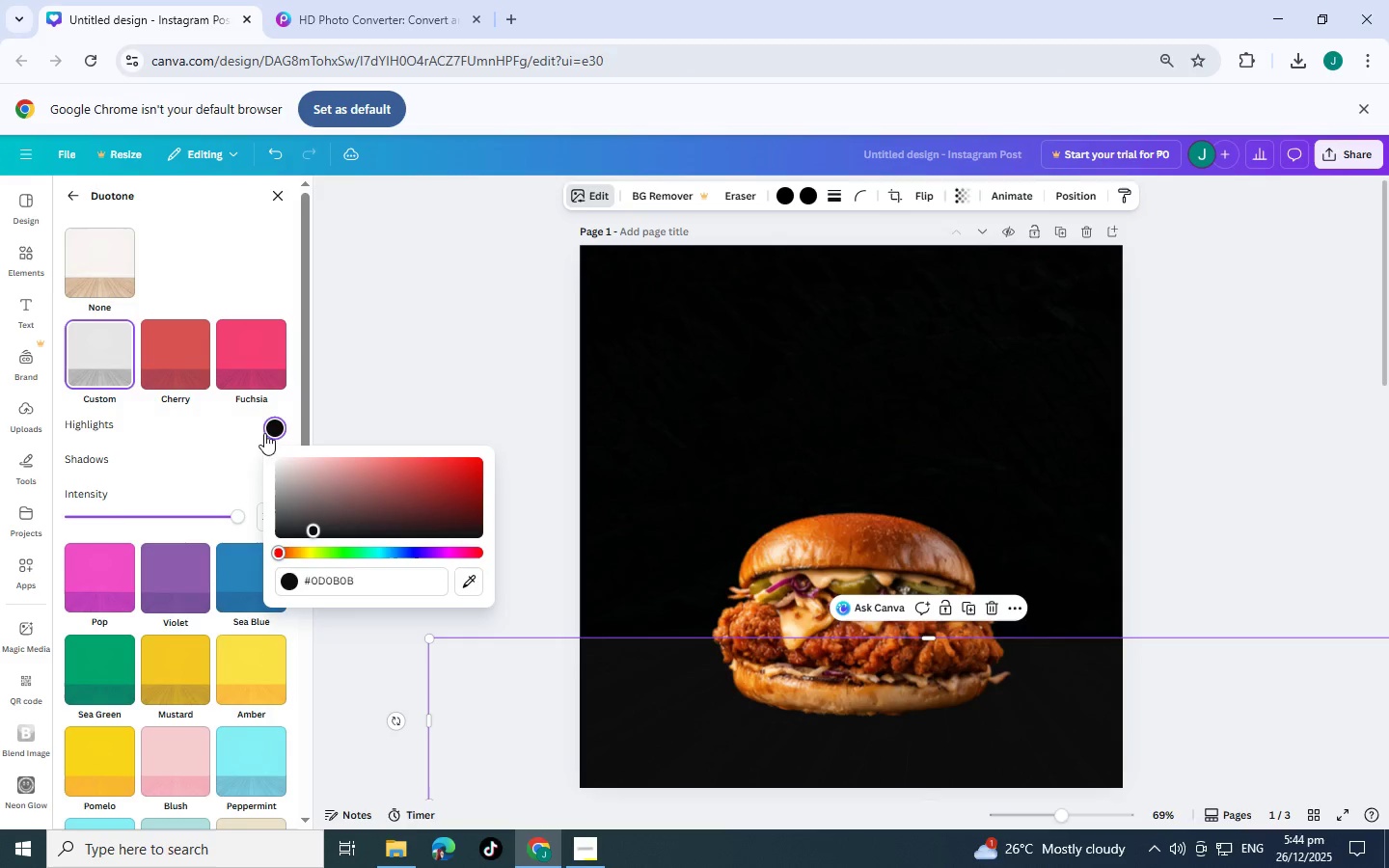 
left_click([235, 439])
 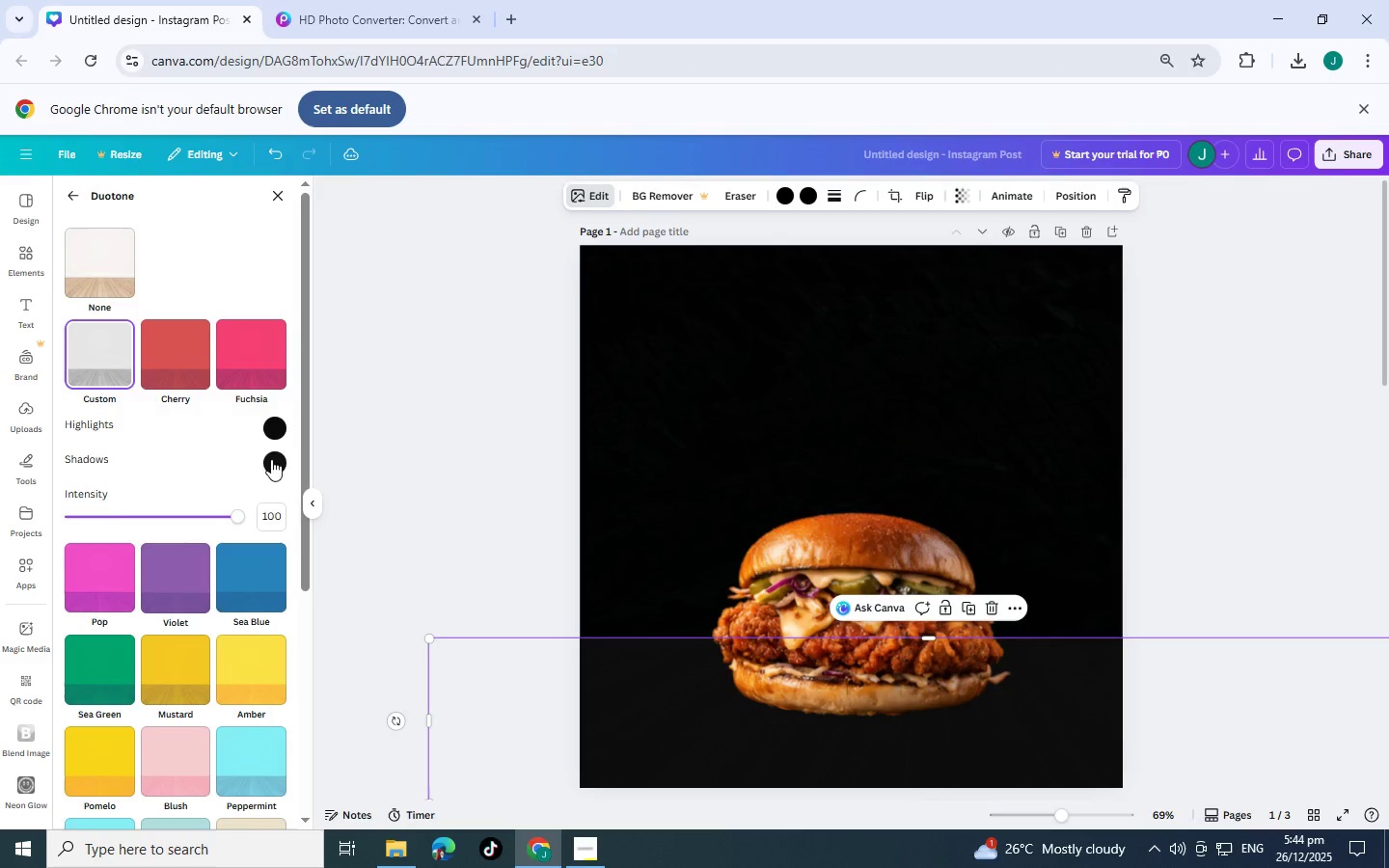 
left_click([279, 460])
 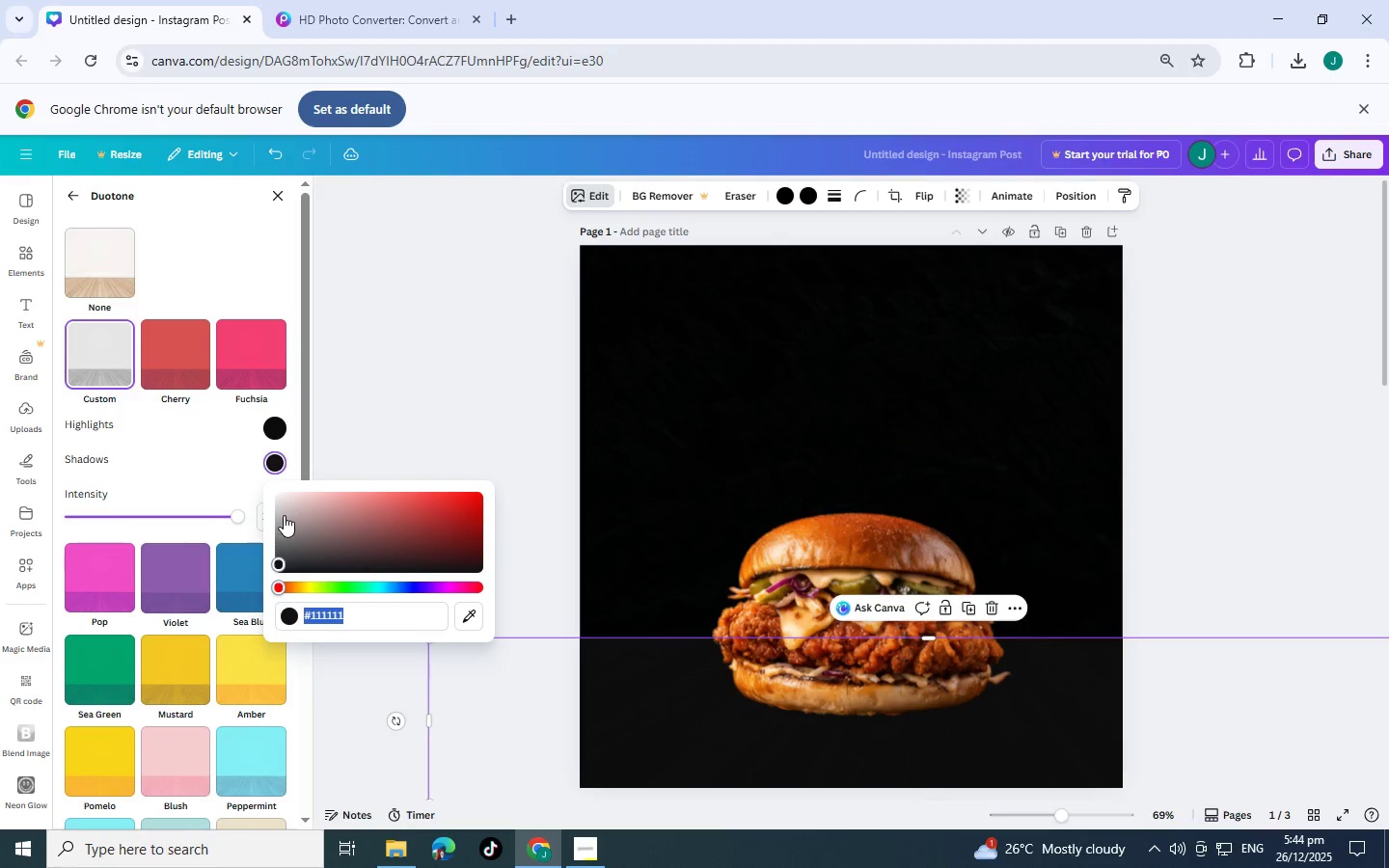 
left_click_drag(start_coordinate=[274, 536], to_coordinate=[286, 507])
 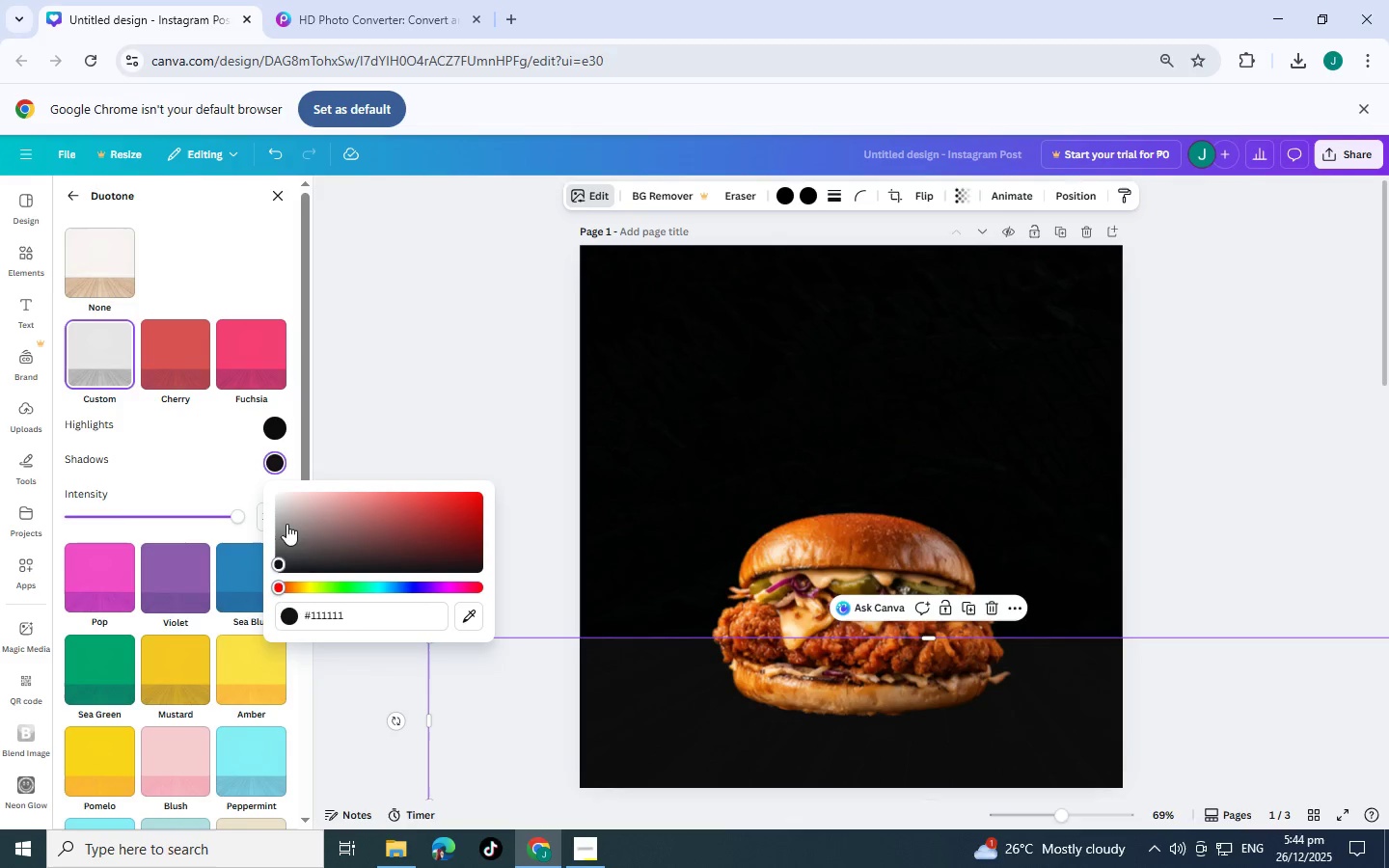 
left_click([286, 524])
 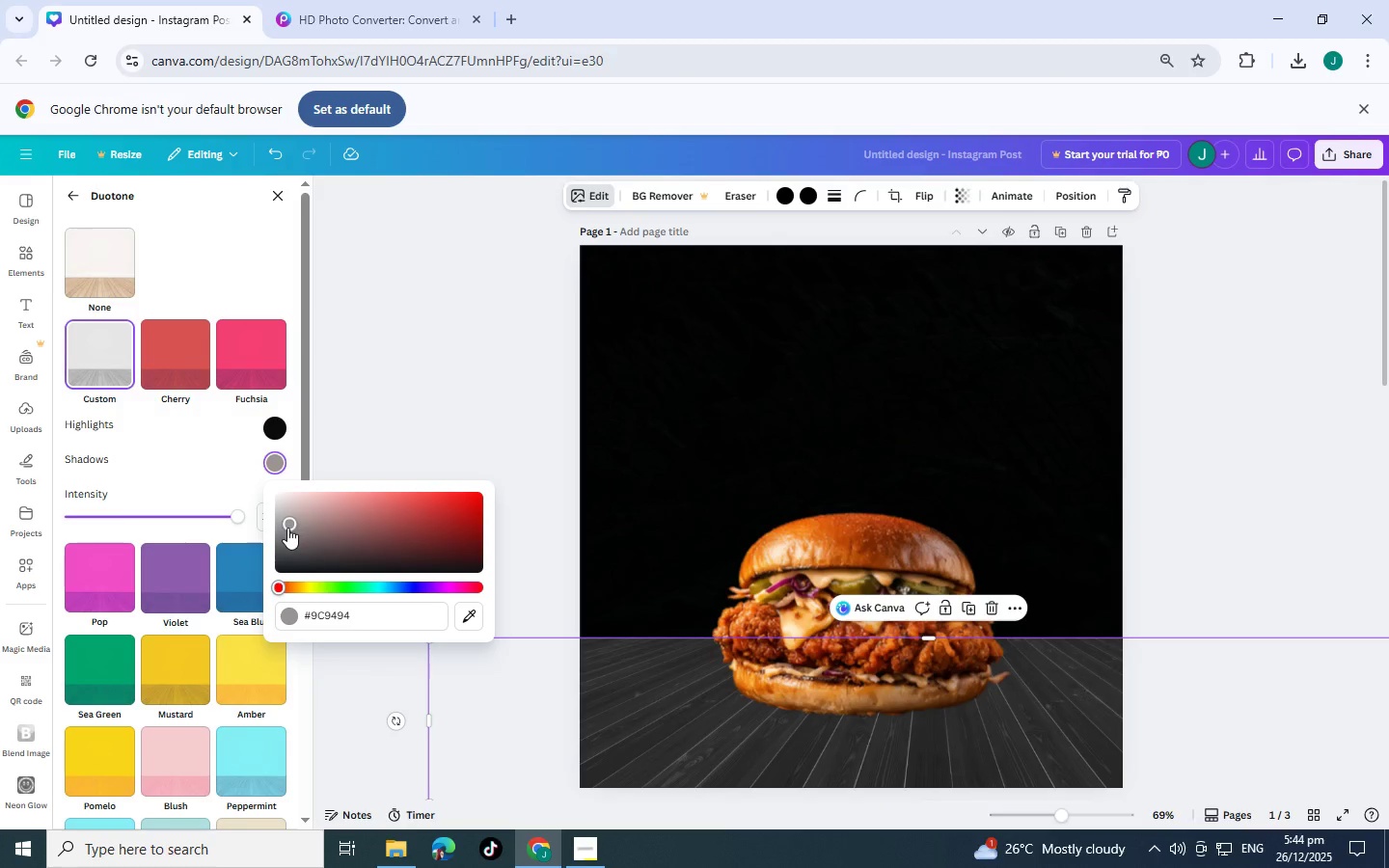 
left_click_drag(start_coordinate=[287, 528], to_coordinate=[407, 554])
 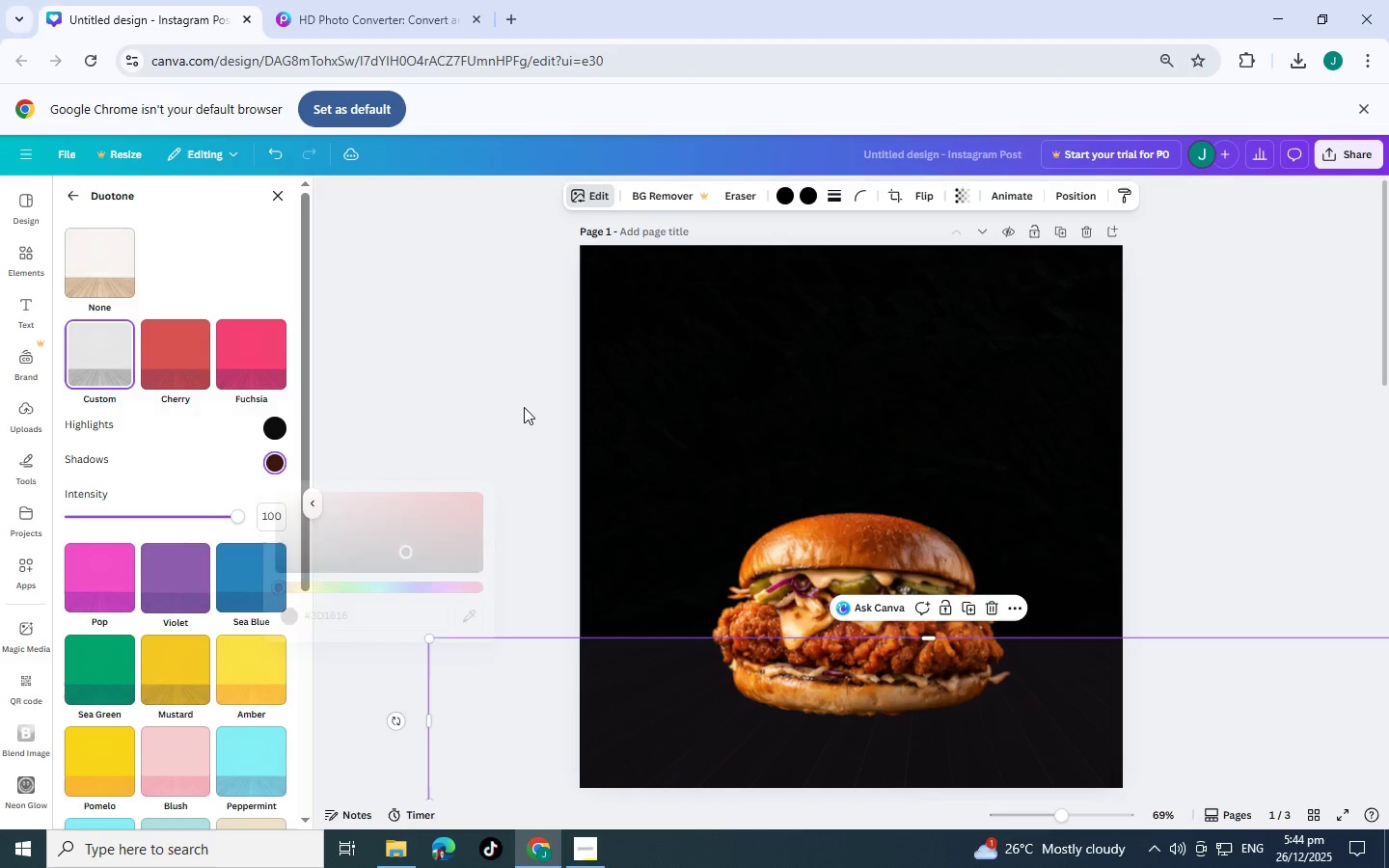 
double_click([524, 407])
 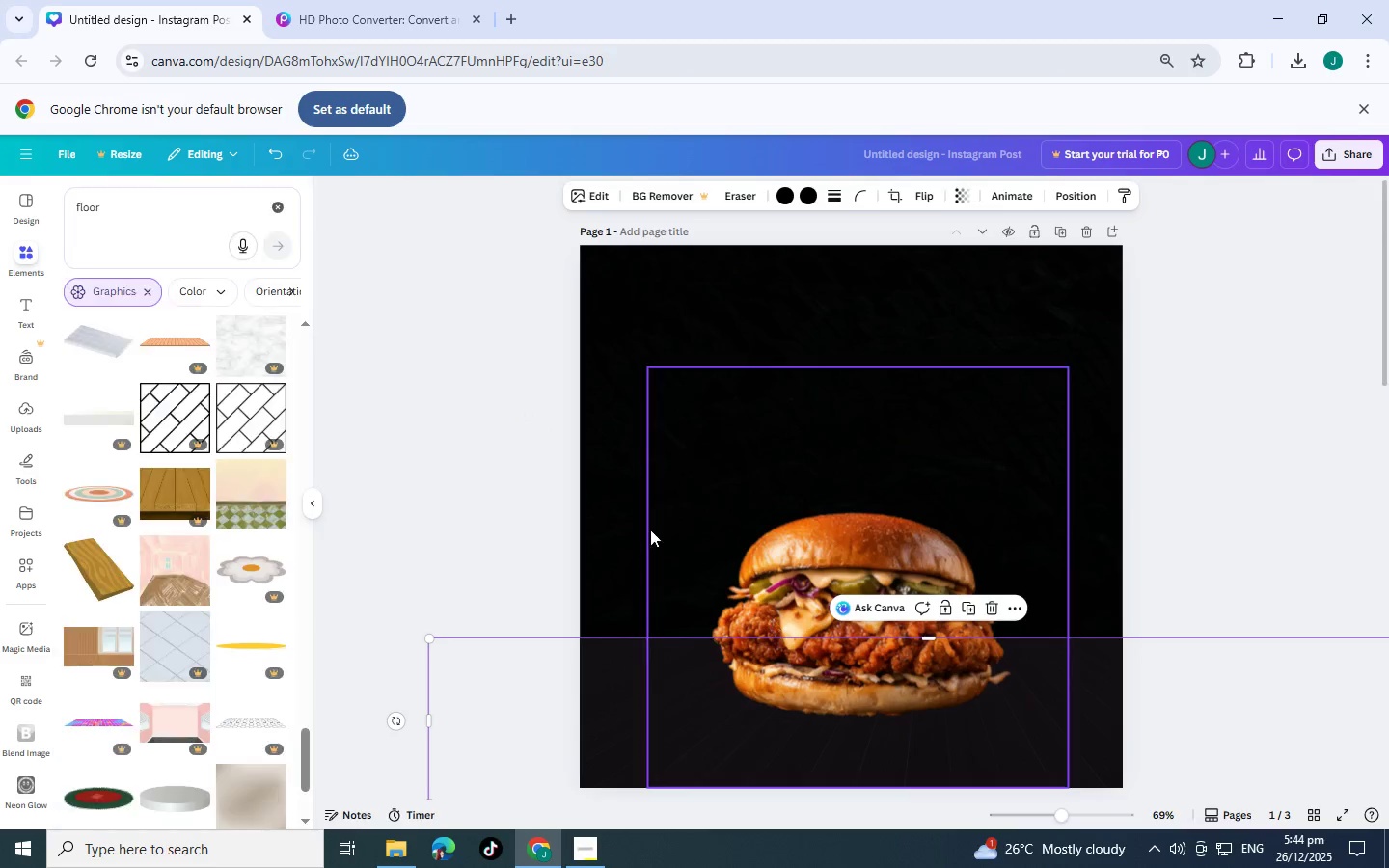 
left_click([642, 529])
 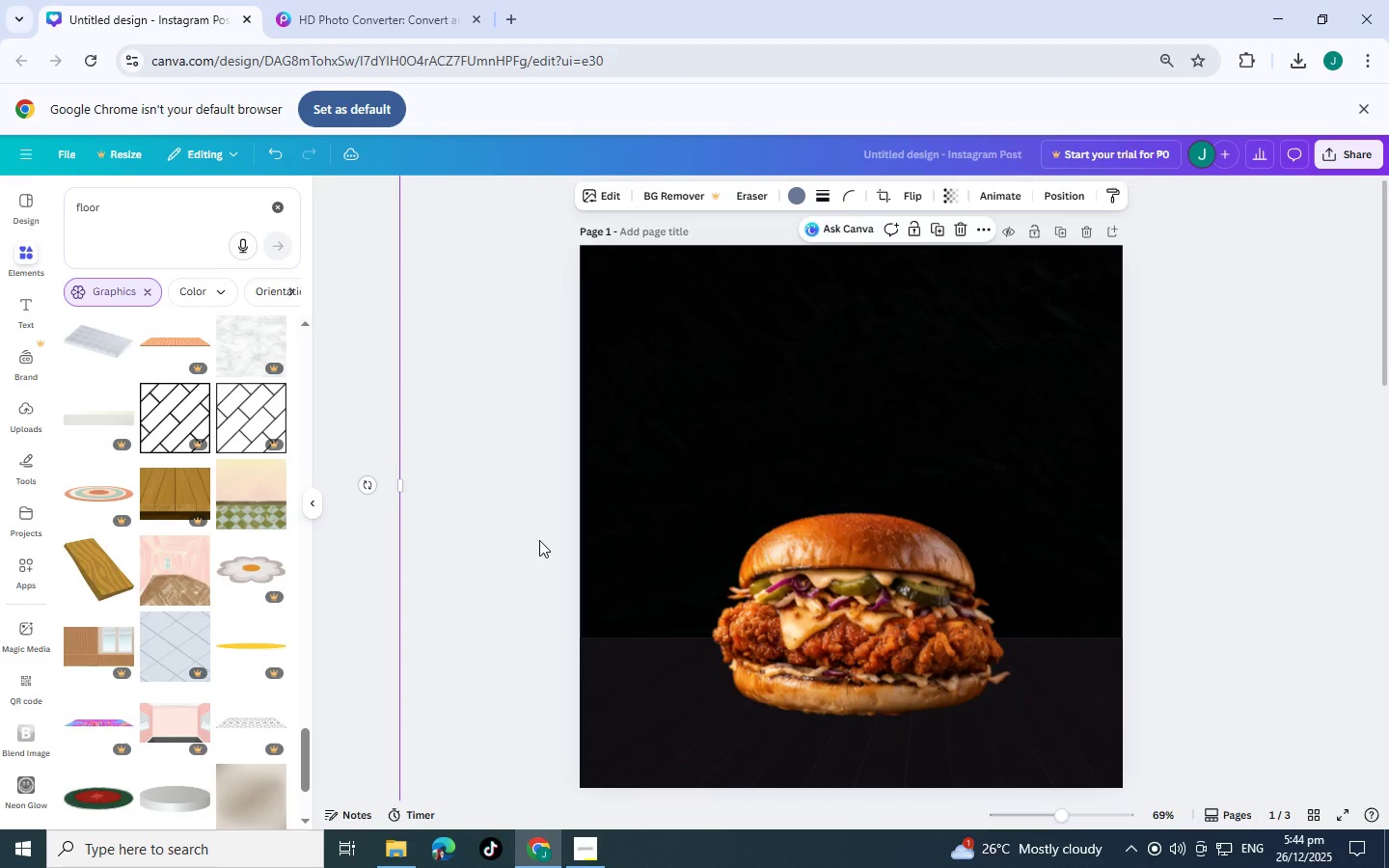 
left_click([527, 541])
 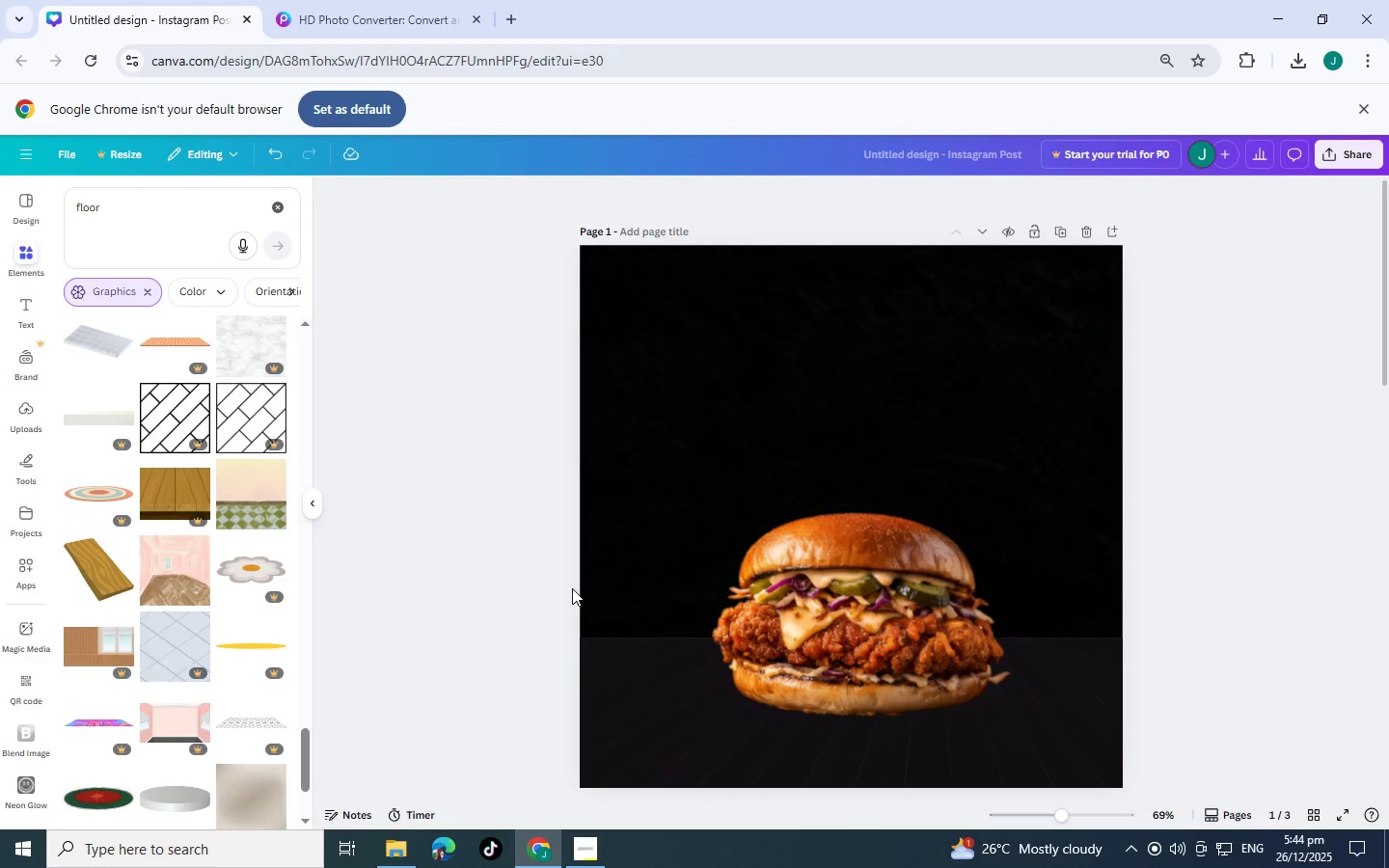 
wait(9.11)
 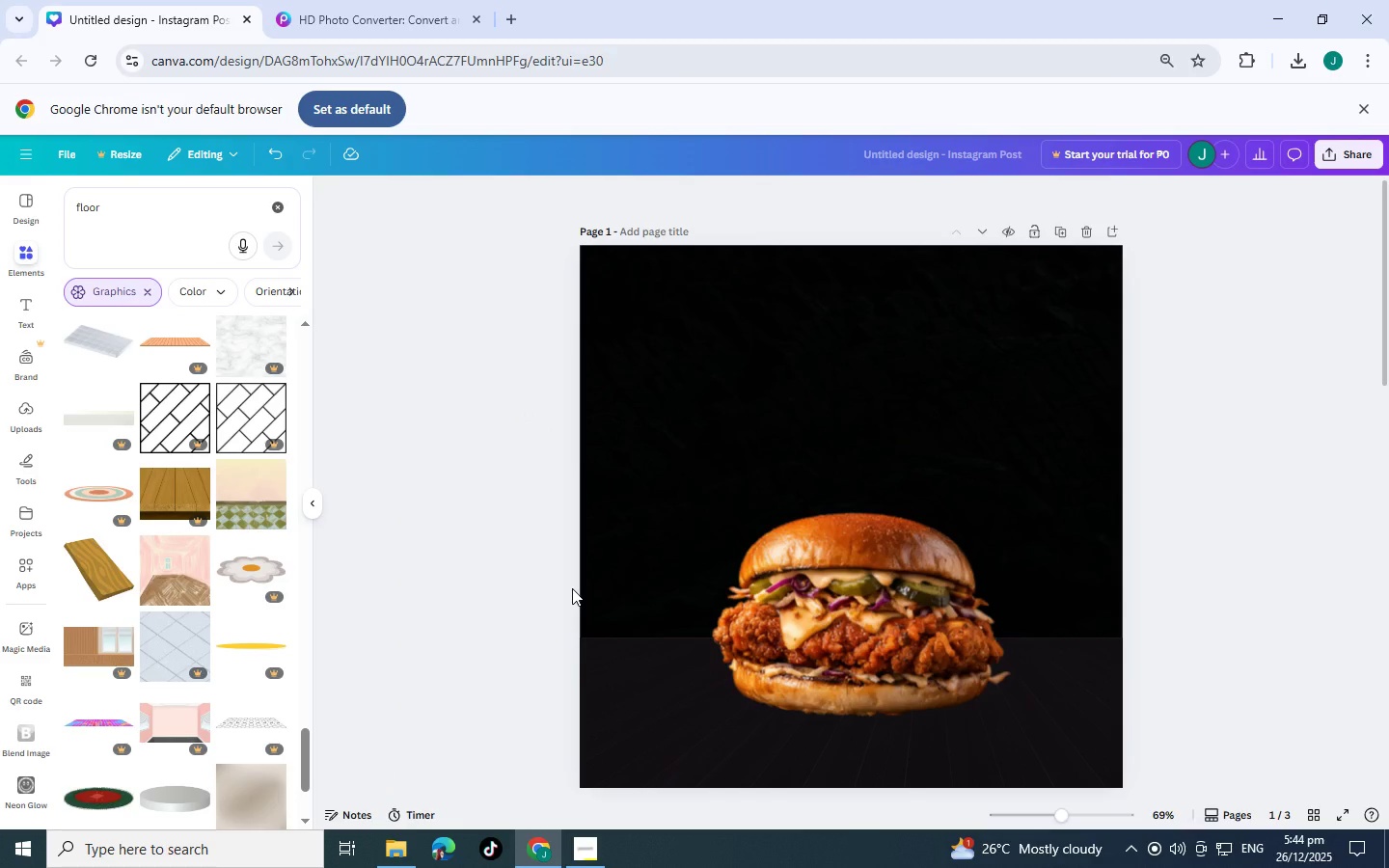 
scroll: coordinate [905, 583], scroll_direction: down, amount: 3.0
 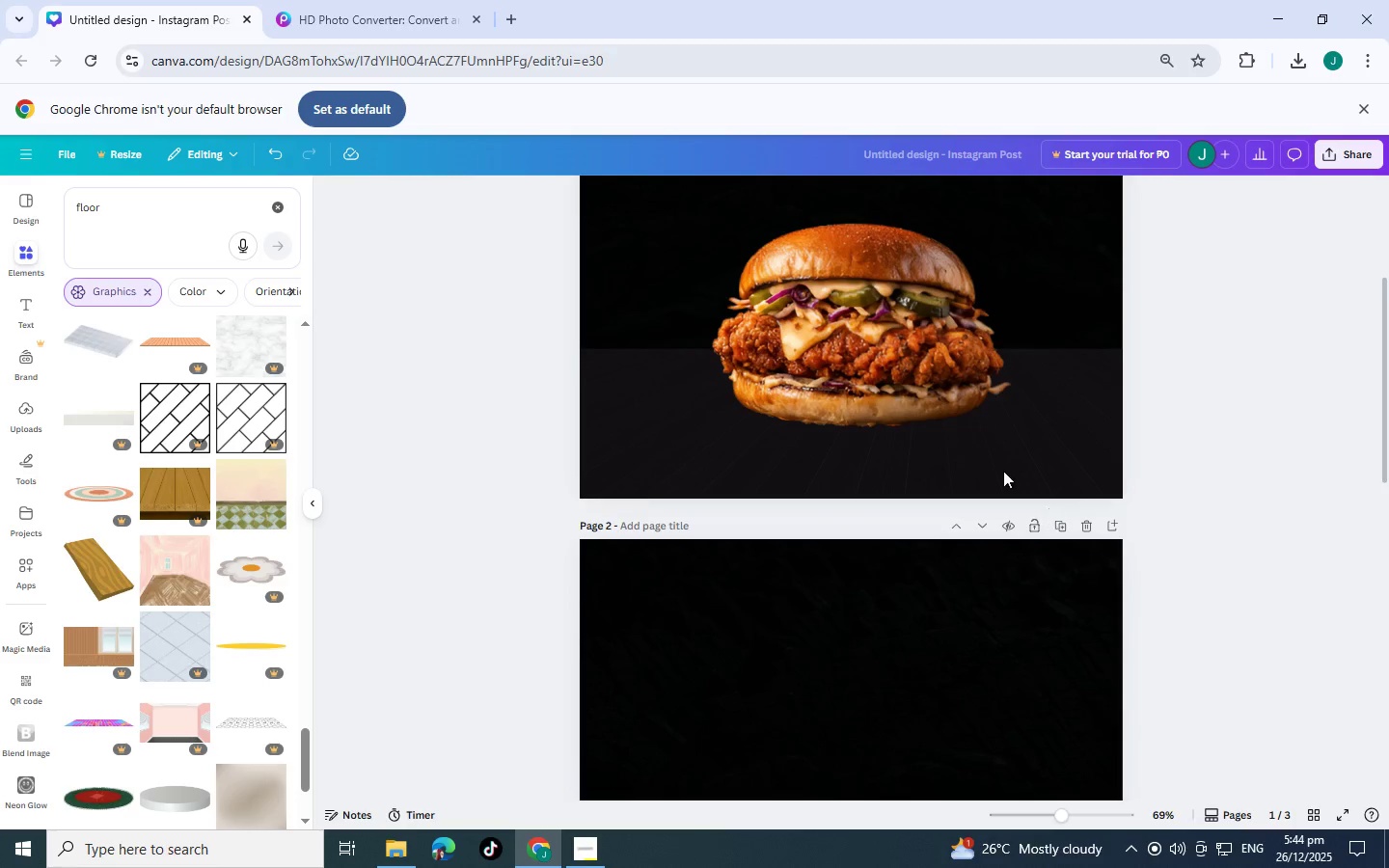 
scroll: coordinate [882, 393], scroll_direction: up, amount: 5.0
 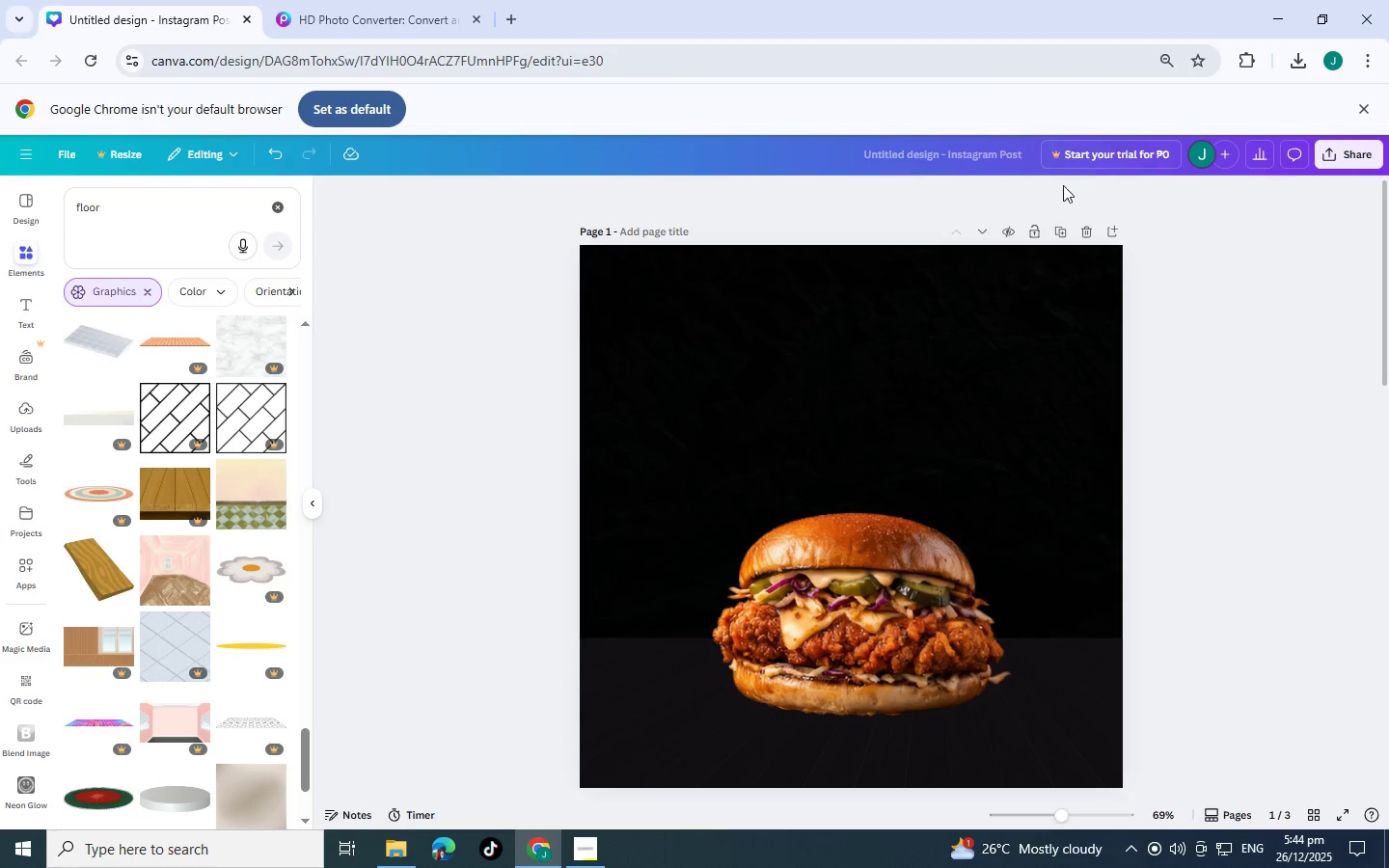 
left_click([851, 601])
 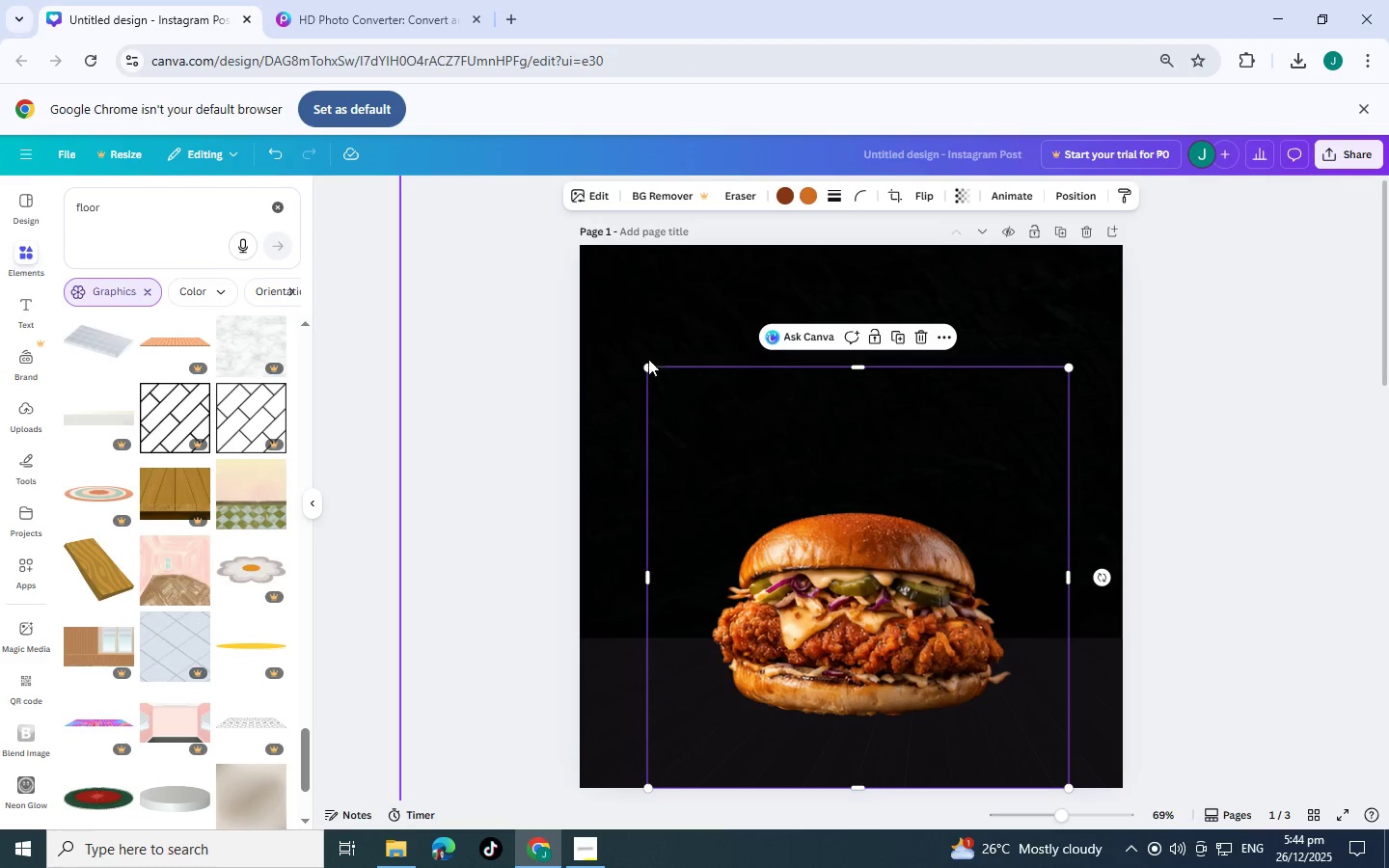 
left_click_drag(start_coordinate=[643, 363], to_coordinate=[593, 341])
 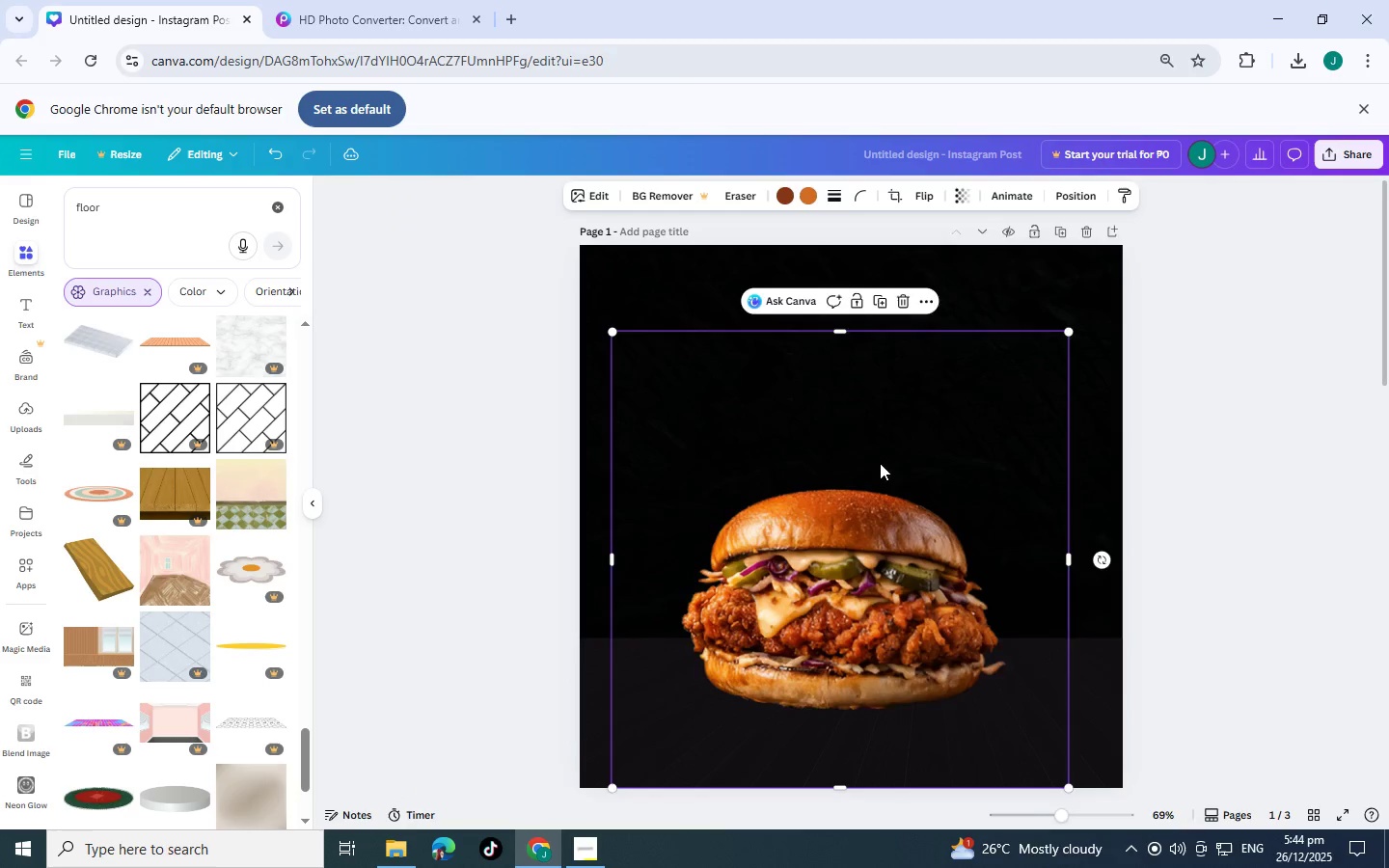 
left_click_drag(start_coordinate=[880, 462], to_coordinate=[897, 474])
 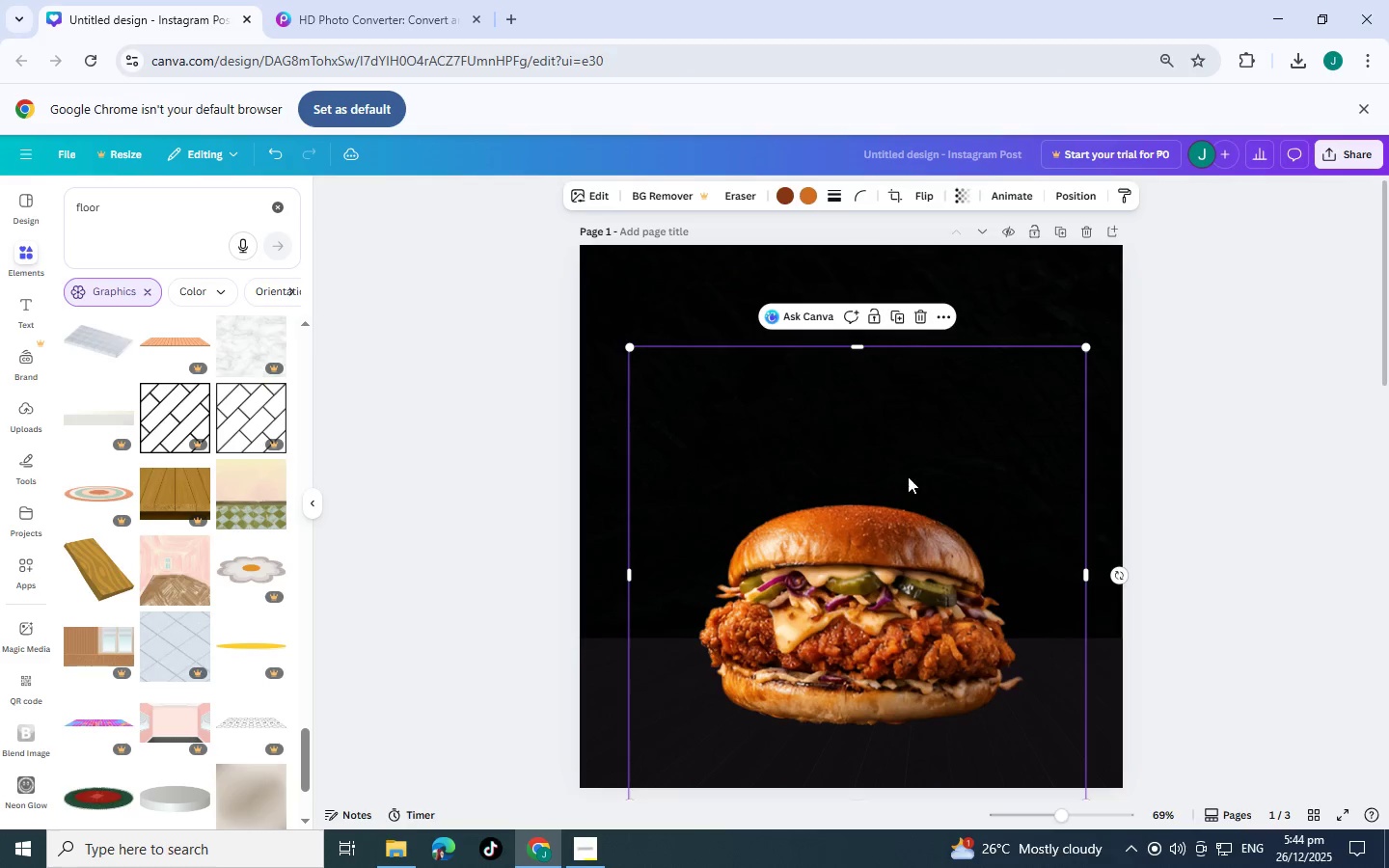 
left_click_drag(start_coordinate=[907, 476], to_coordinate=[917, 477])
 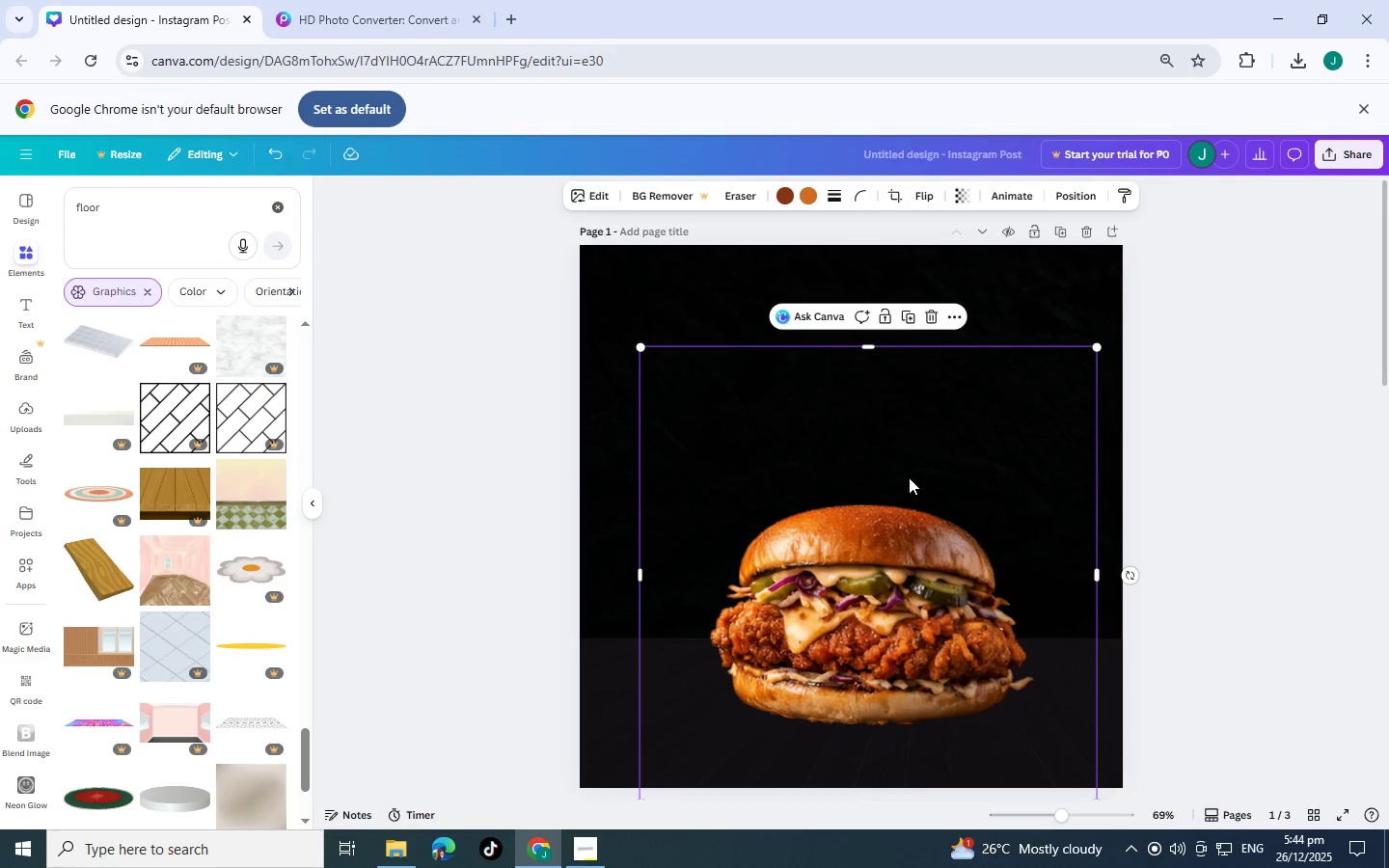 
left_click_drag(start_coordinate=[909, 477], to_coordinate=[903, 477])
 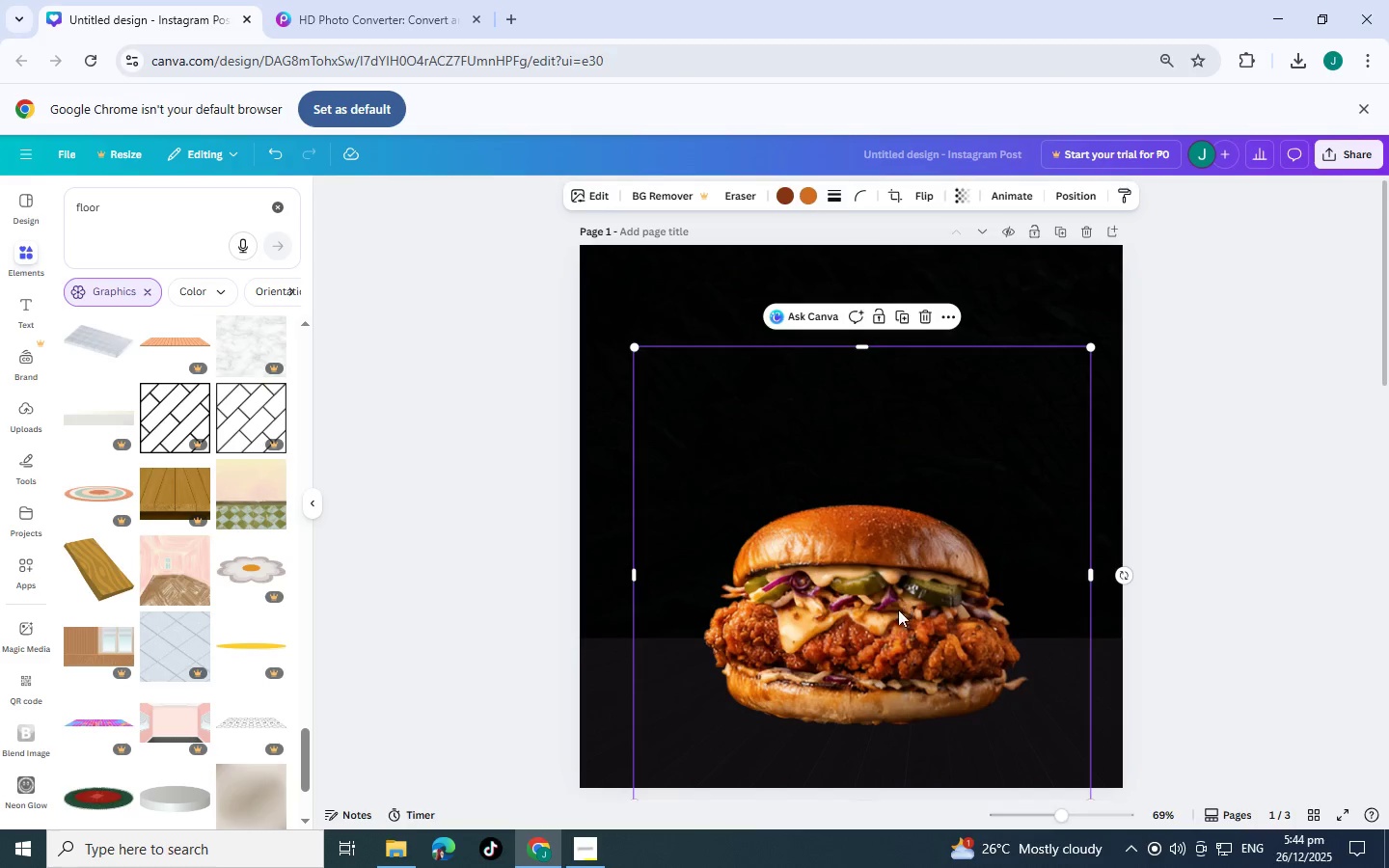 
left_click([897, 610])
 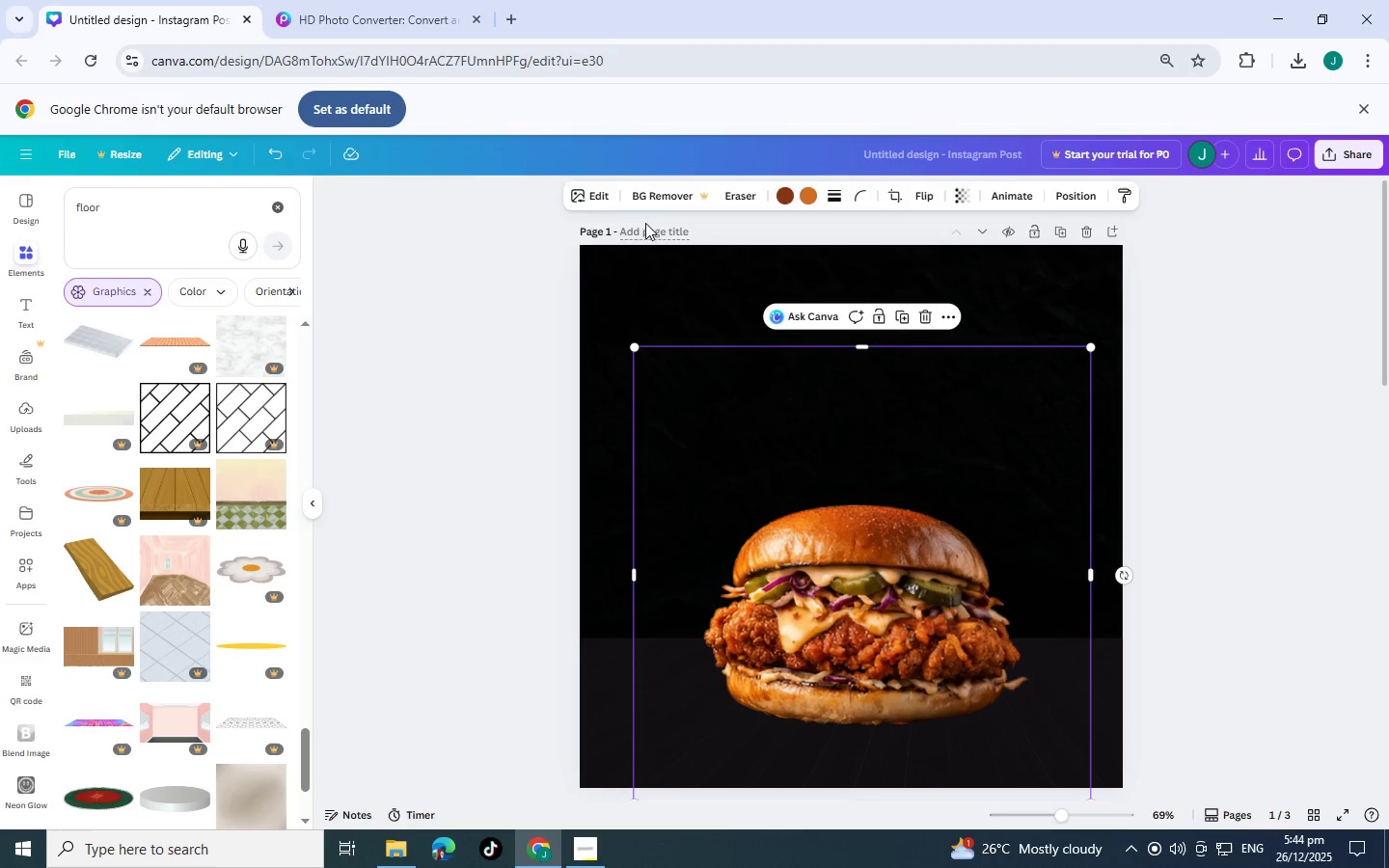 
left_click([589, 200])
 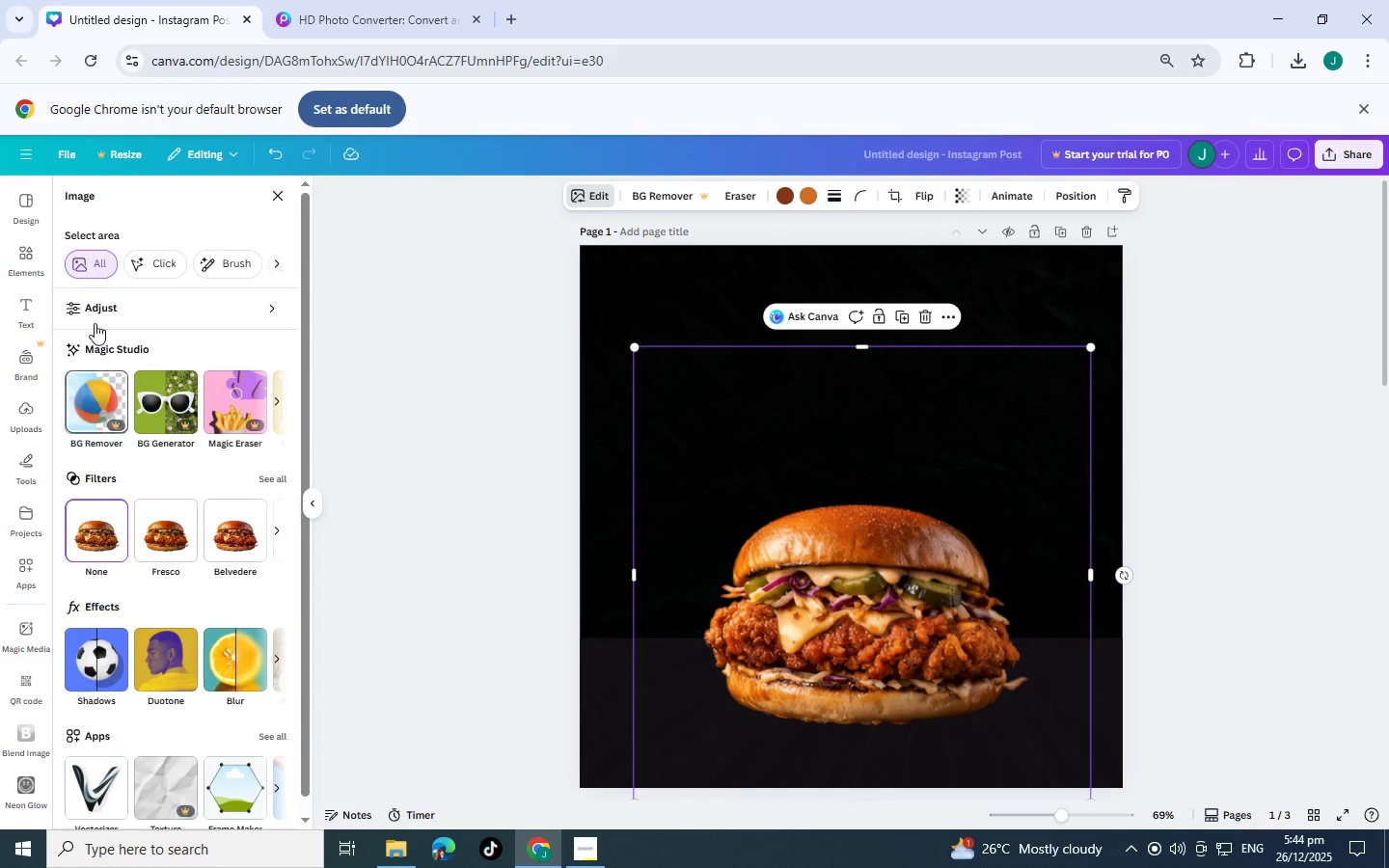 
scroll: coordinate [144, 561], scroll_direction: up, amount: 4.0
 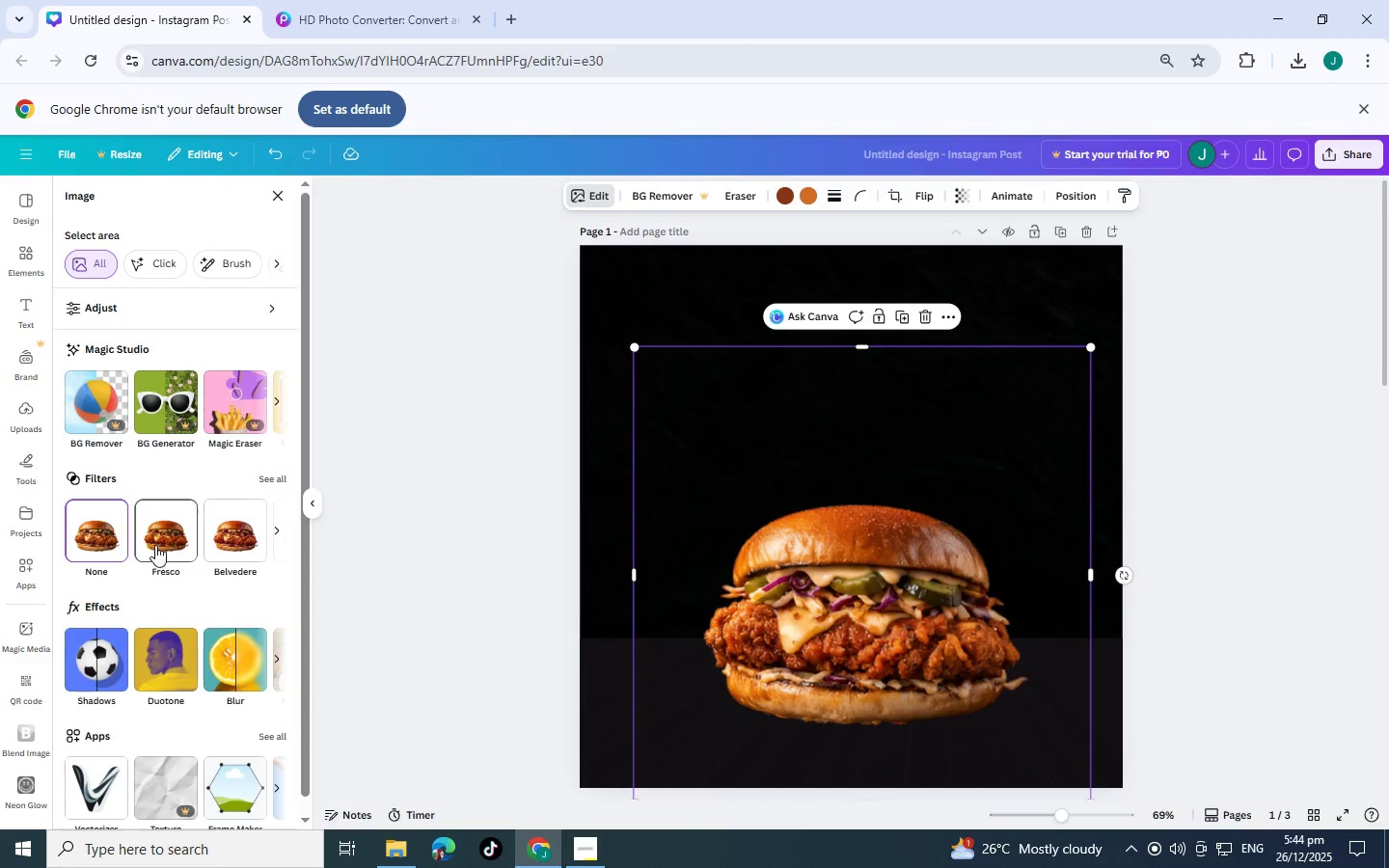 
left_click([155, 545])
 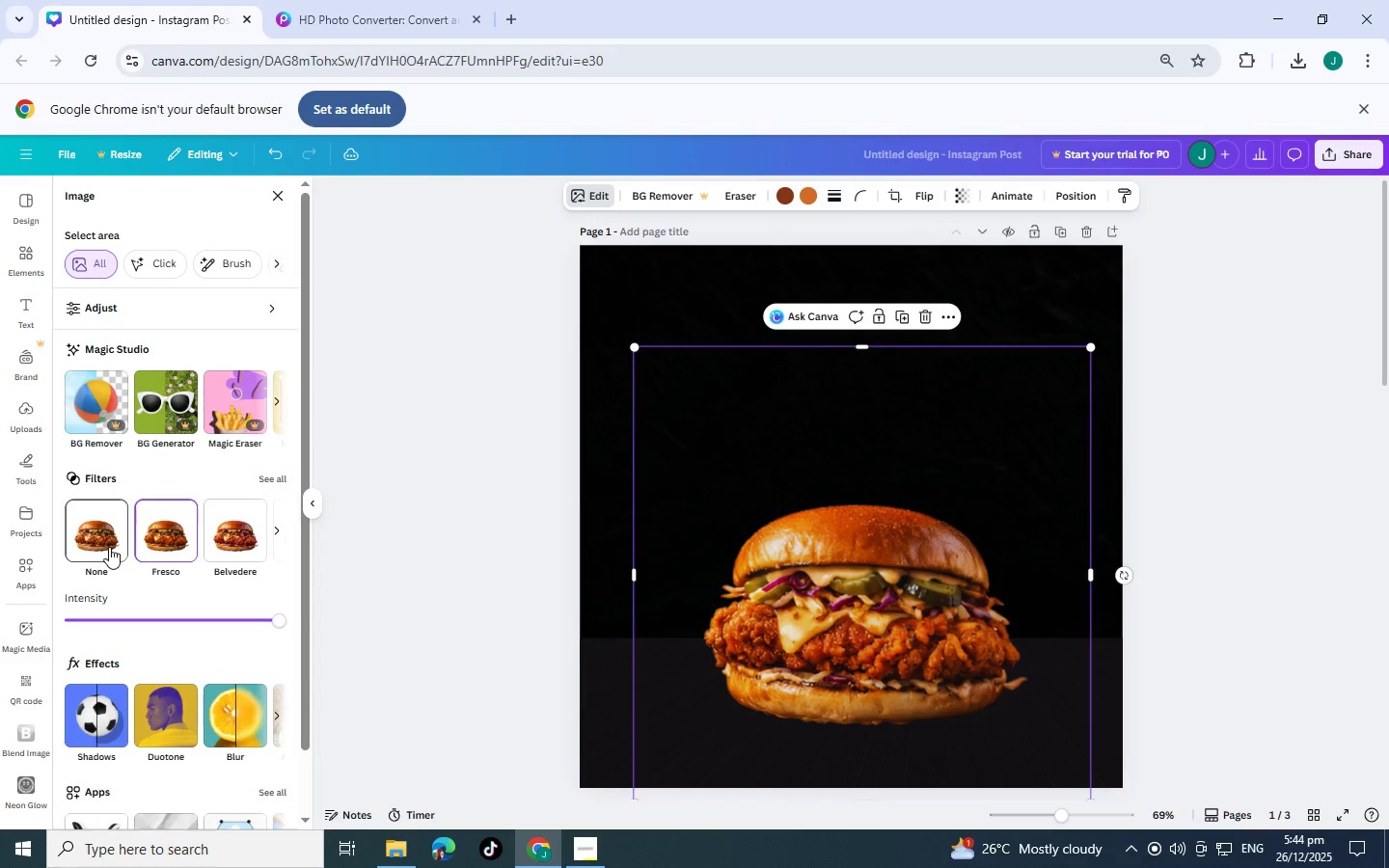 
left_click([102, 546])
 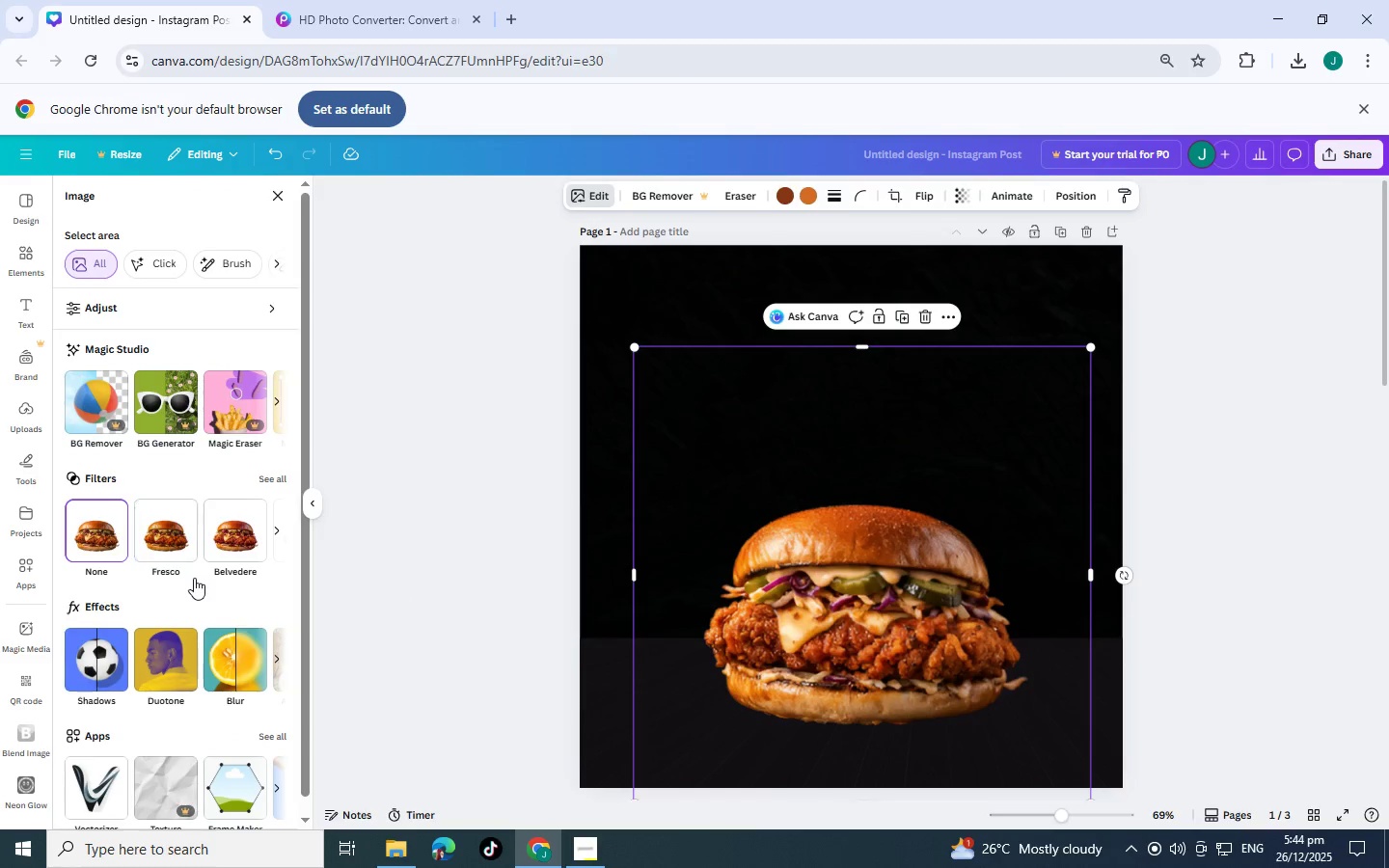 
left_click([215, 554])
 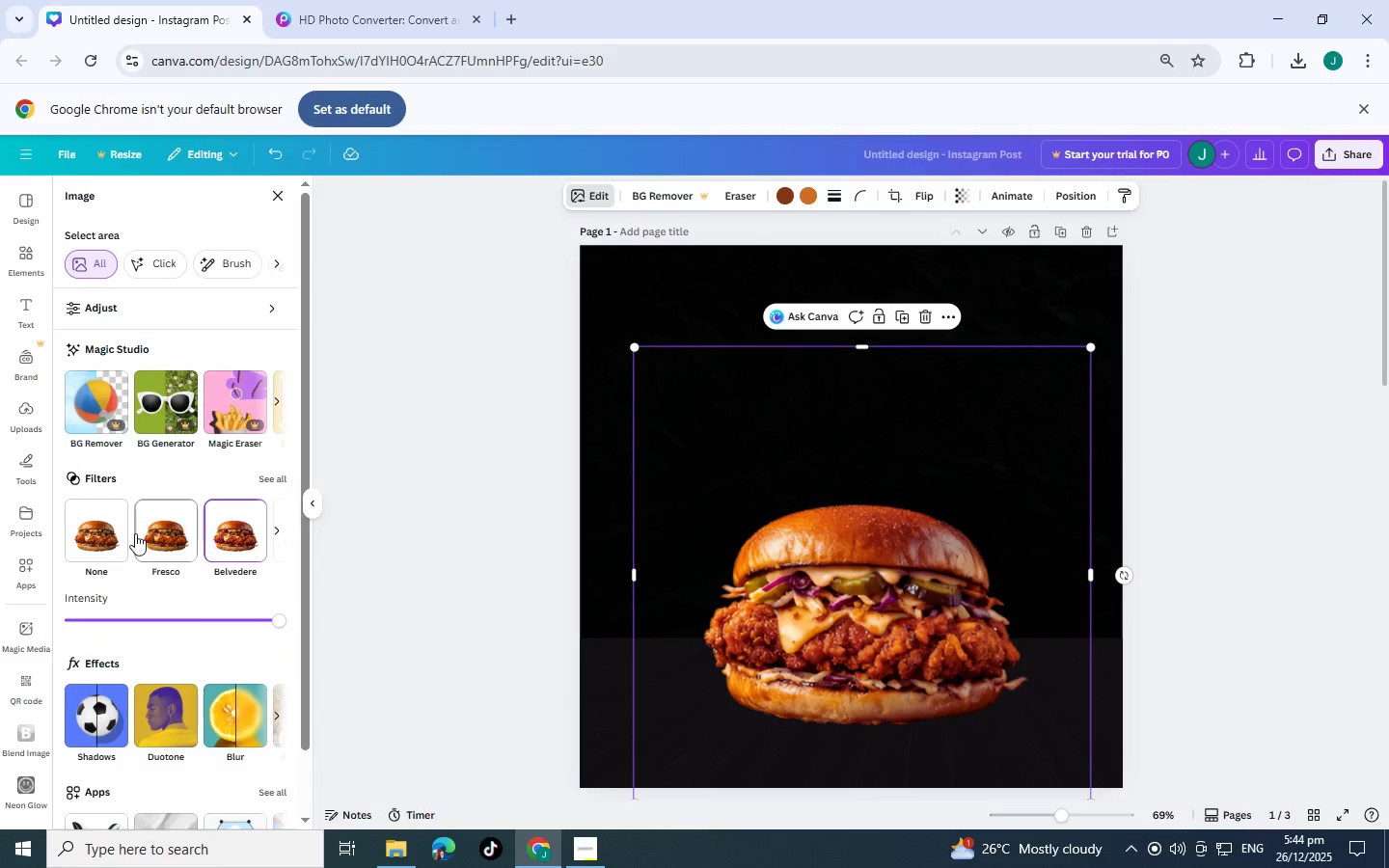 
left_click([135, 533])
 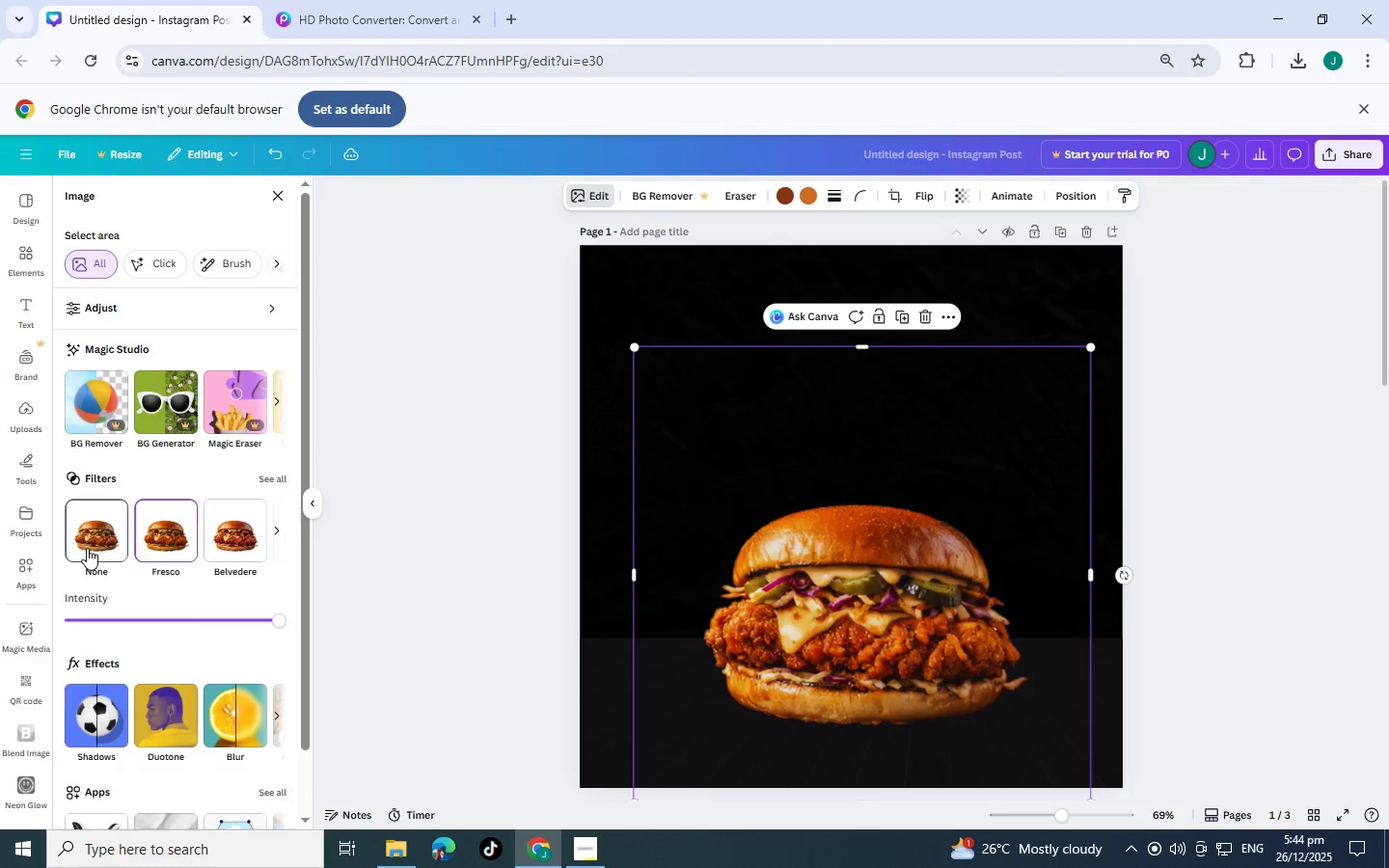 
left_click([87, 548])
 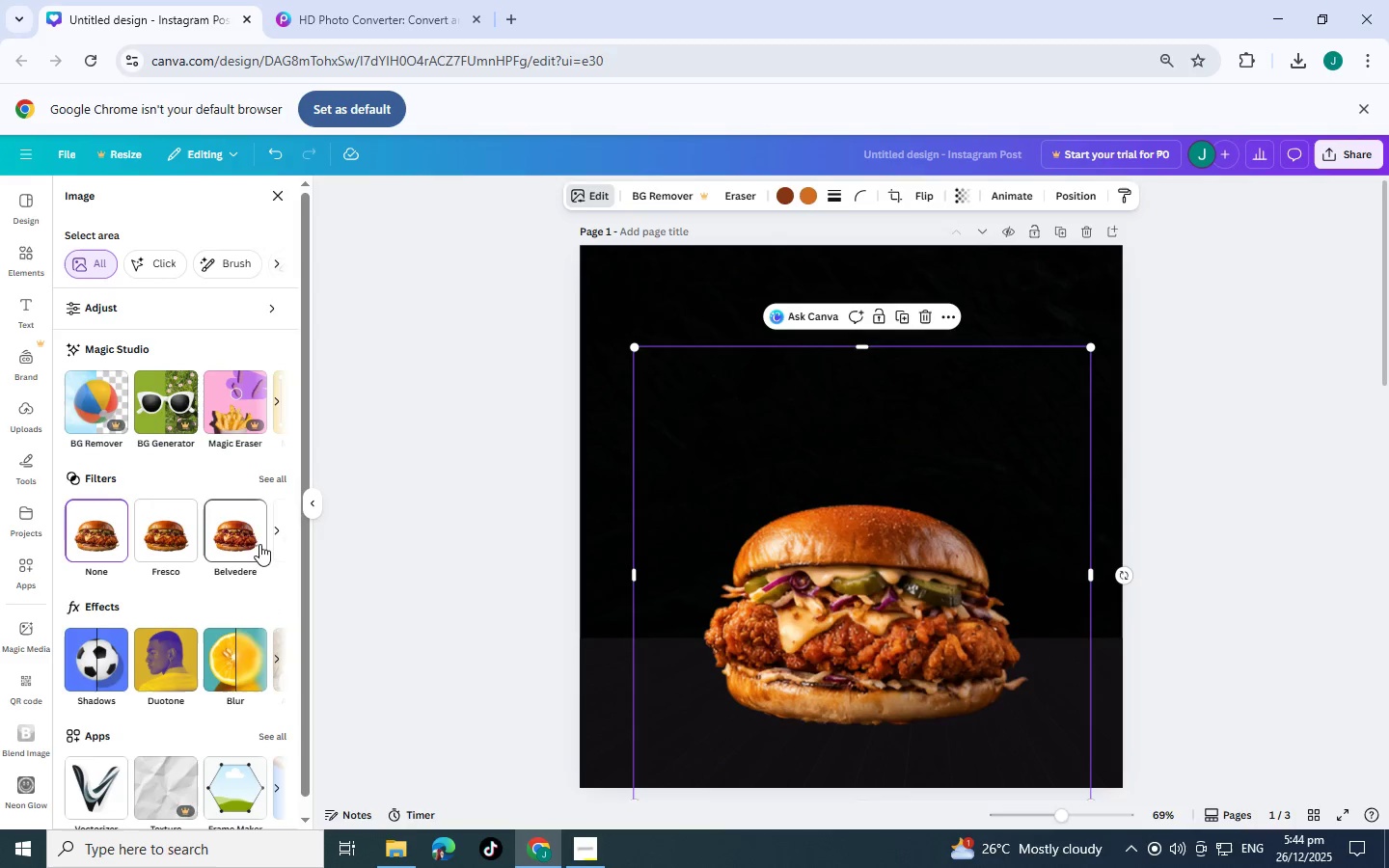 
left_click([272, 532])
 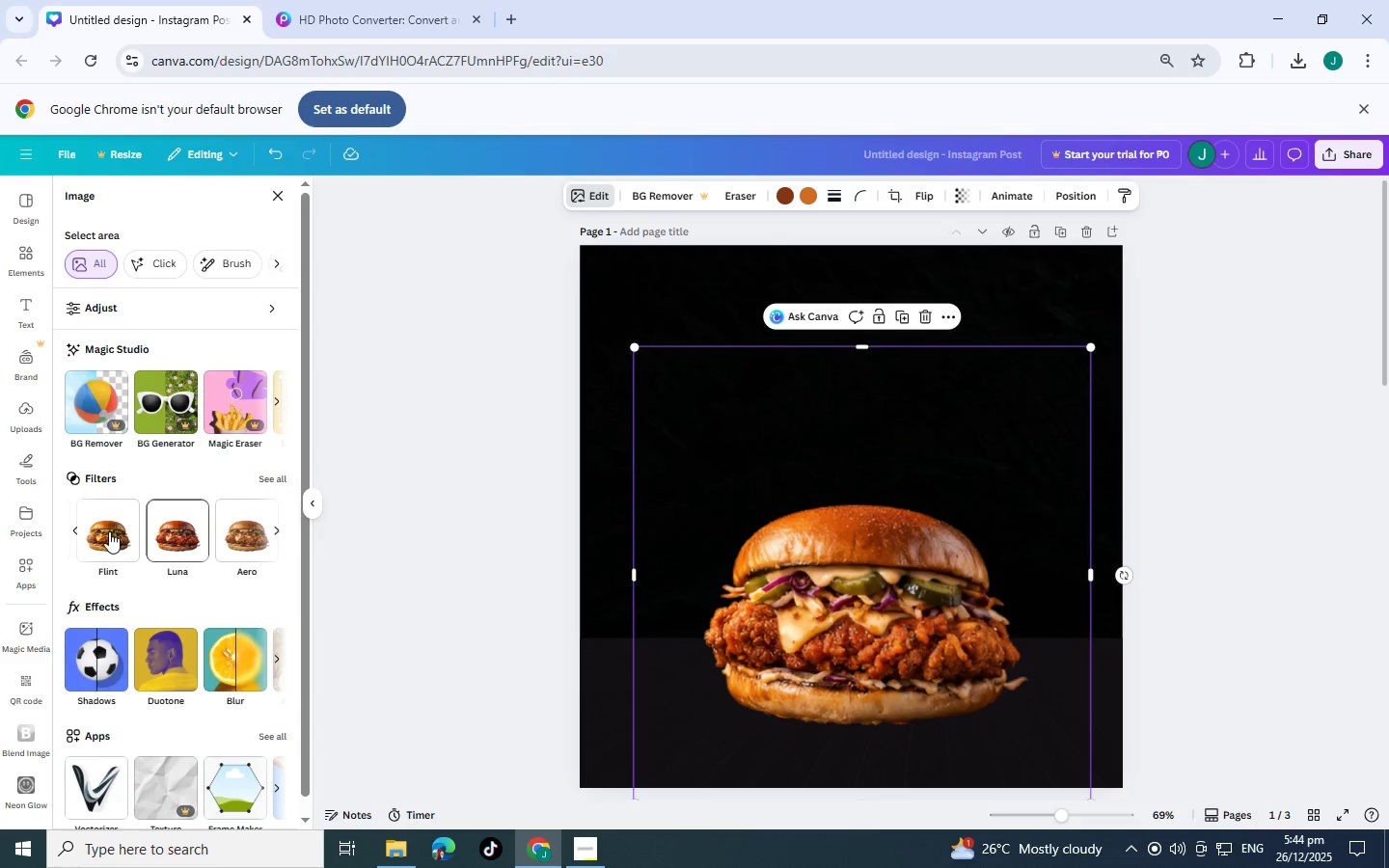 
left_click([109, 531])
 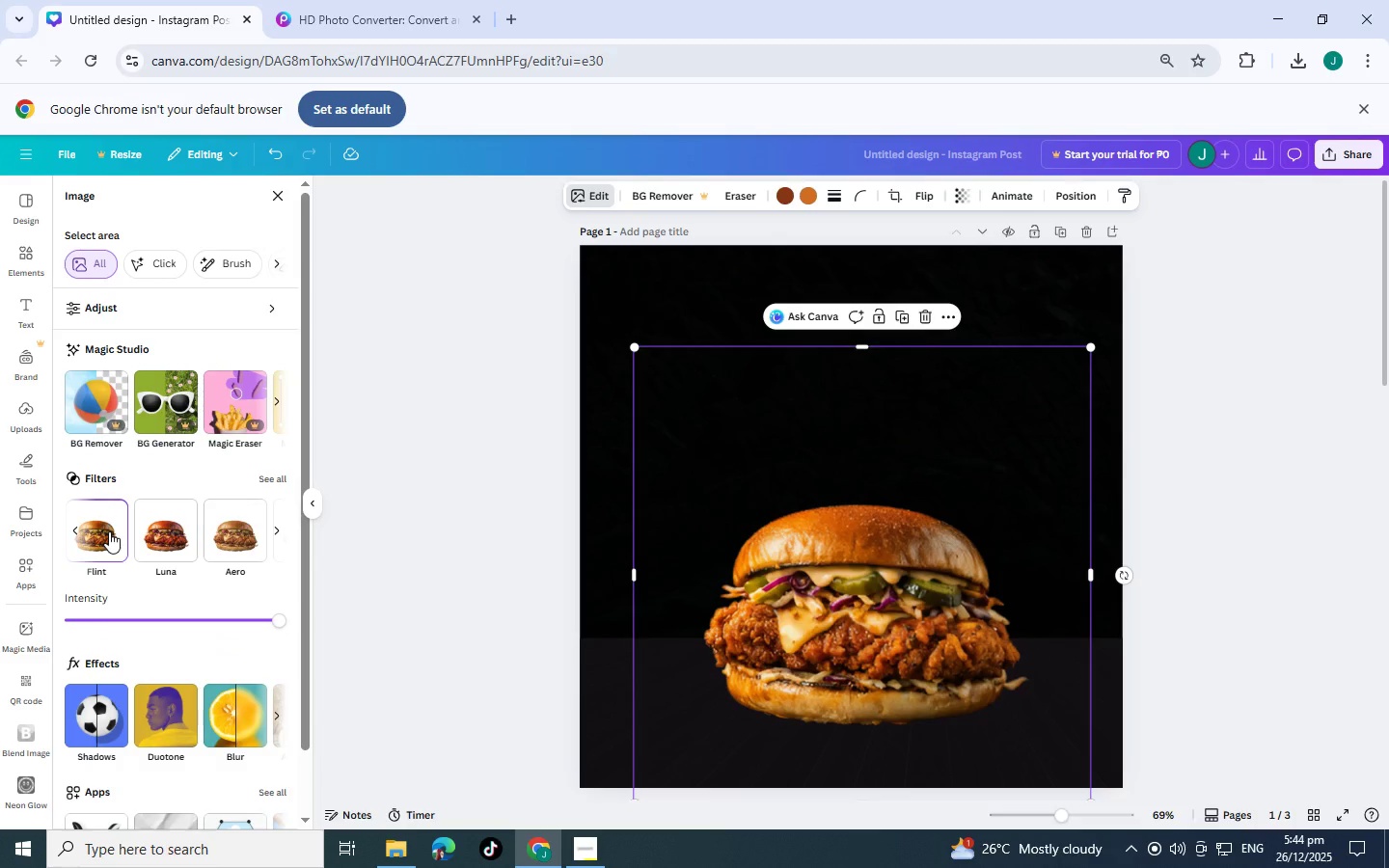 
left_click([109, 531])
 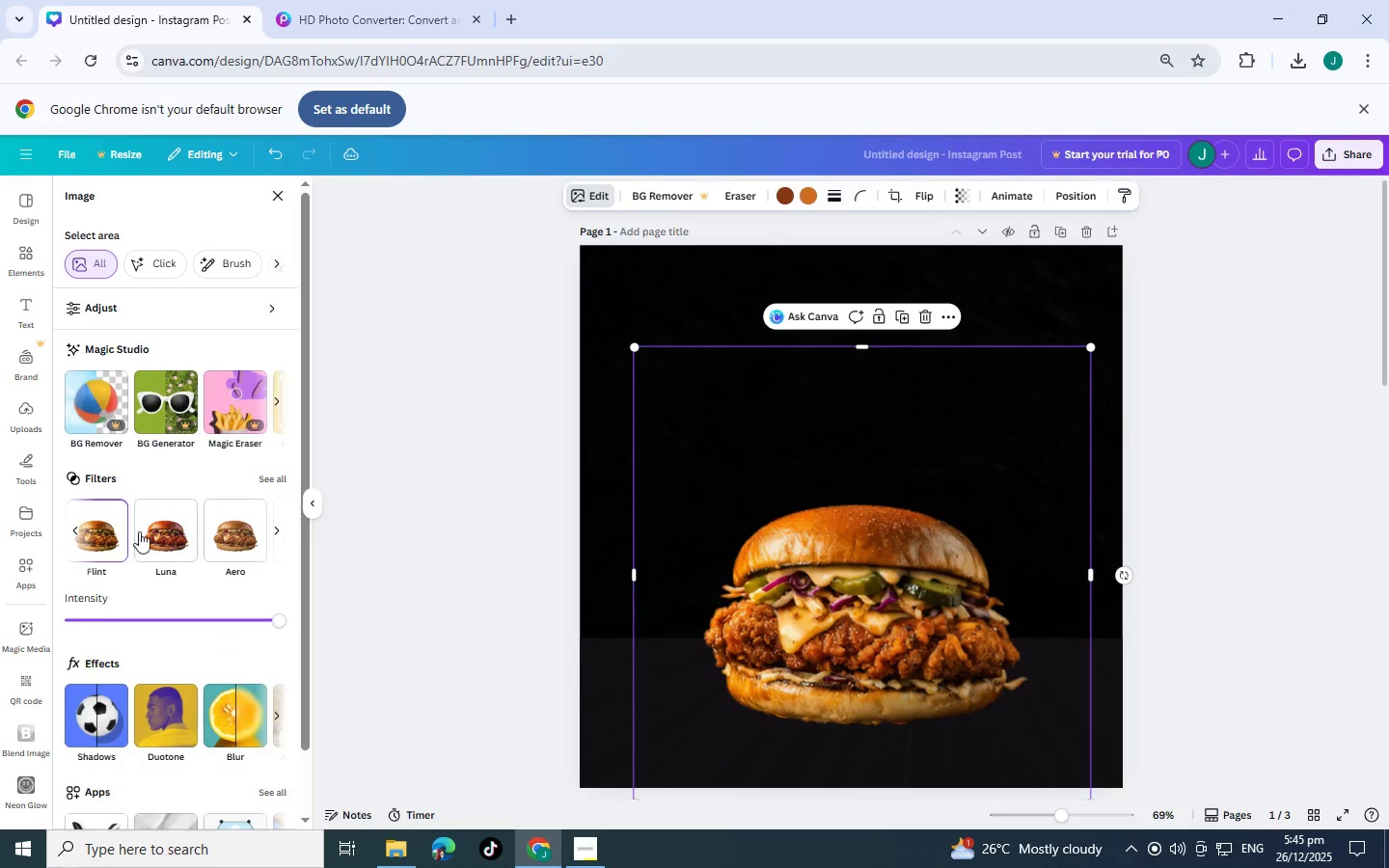 
left_click([157, 529])
 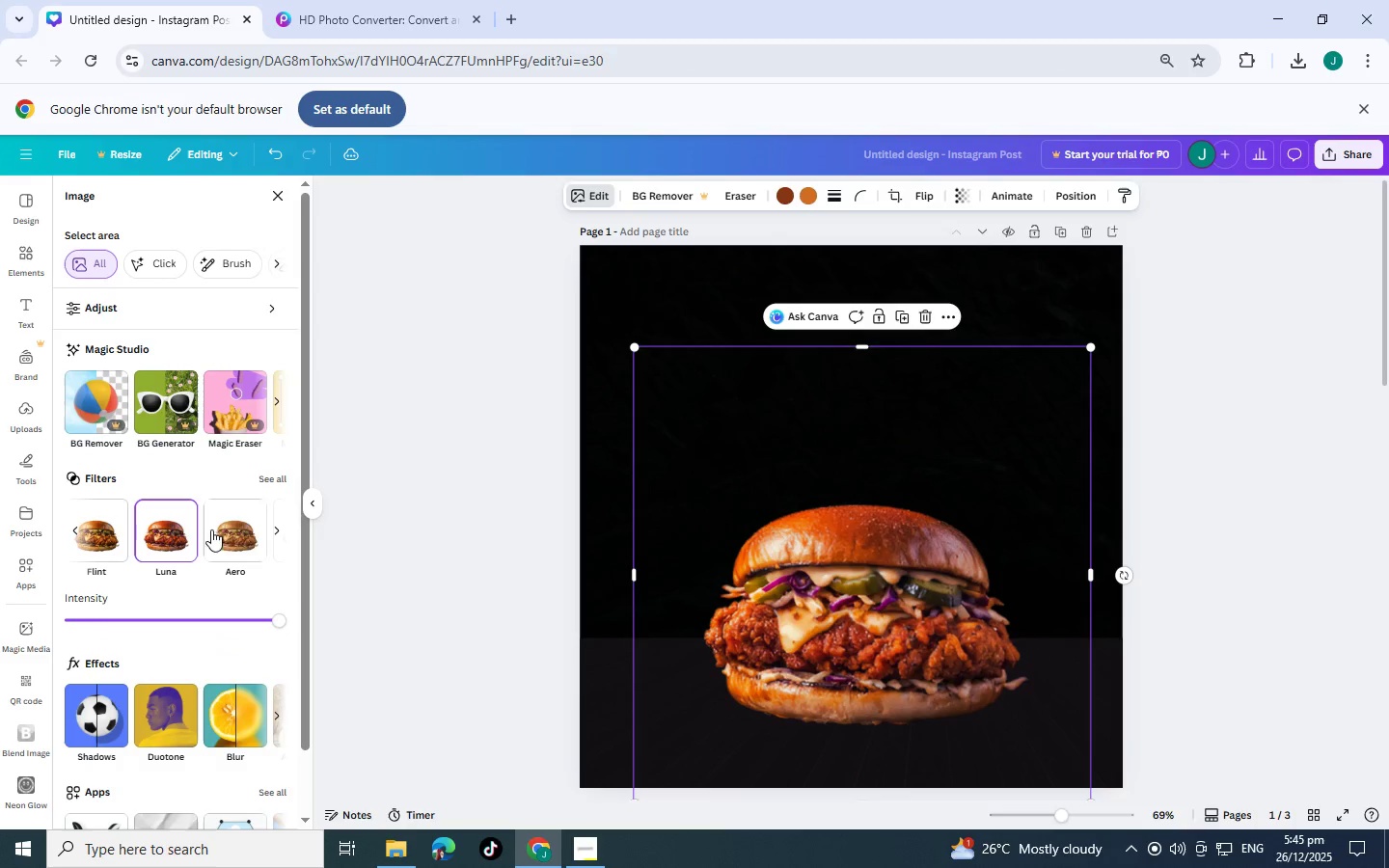 
left_click([233, 529])
 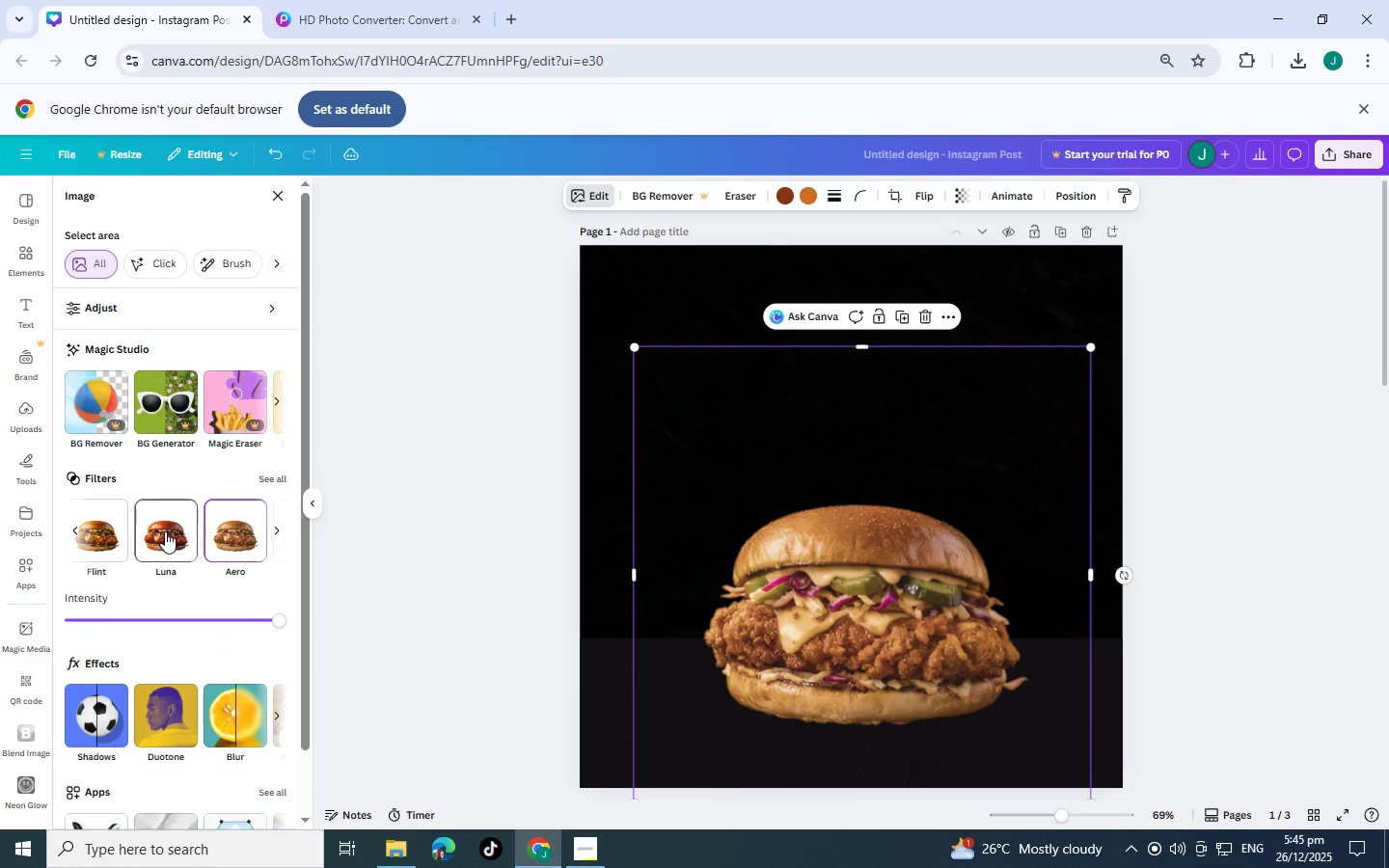 
left_click([165, 531])
 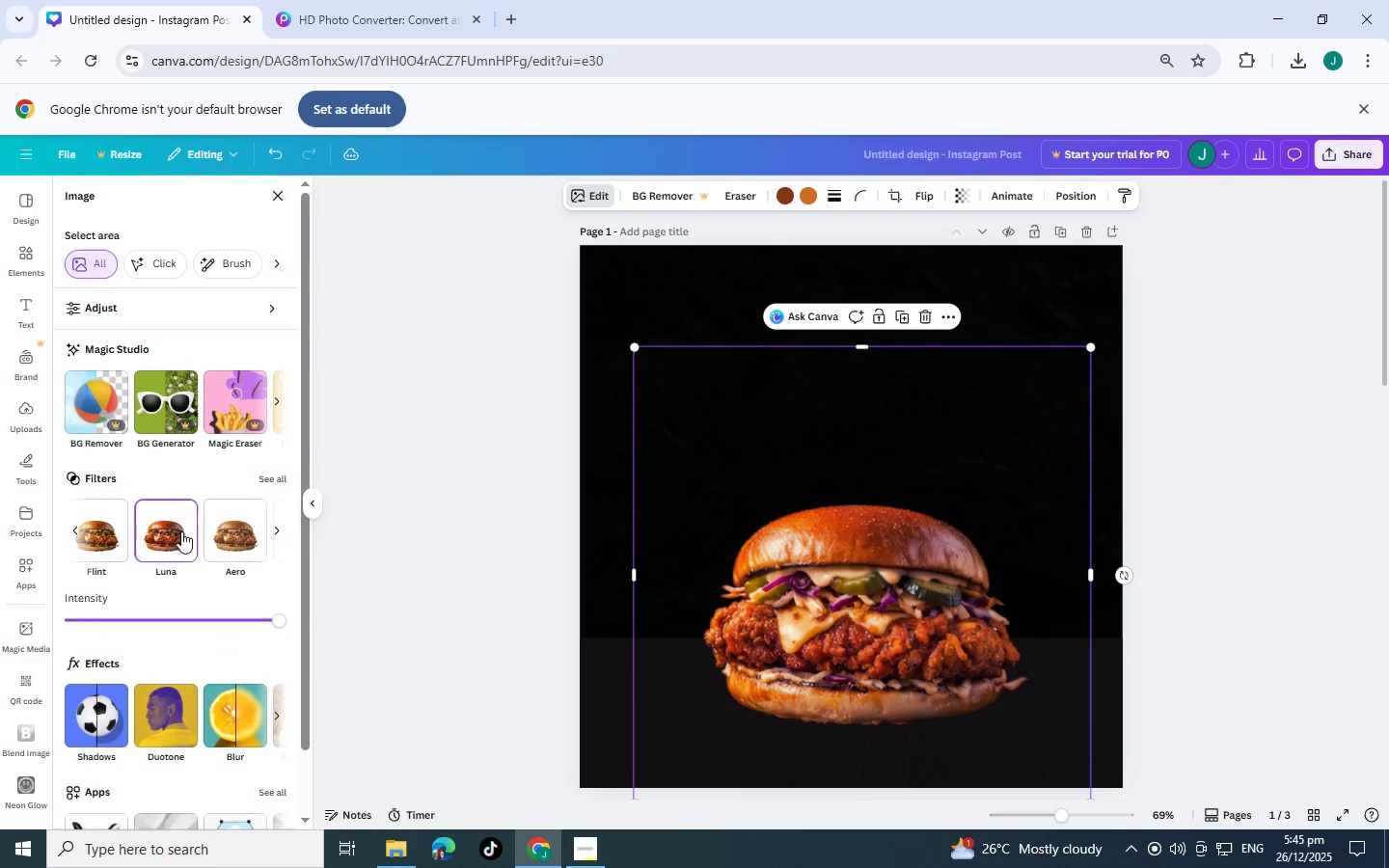 
scroll: coordinate [299, 603], scroll_direction: down, amount: 3.0
 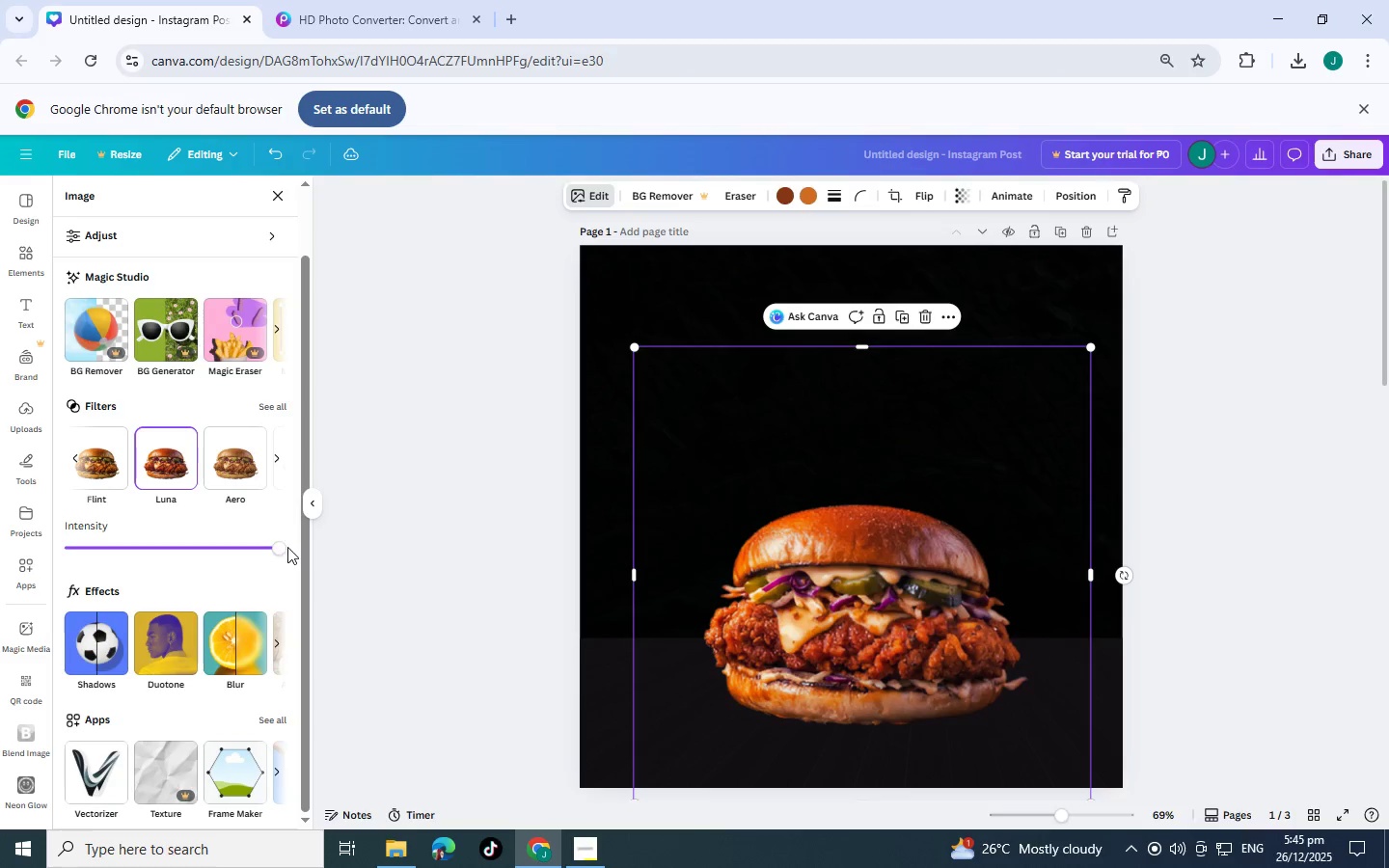 
left_click_drag(start_coordinate=[277, 548], to_coordinate=[458, 533])
 